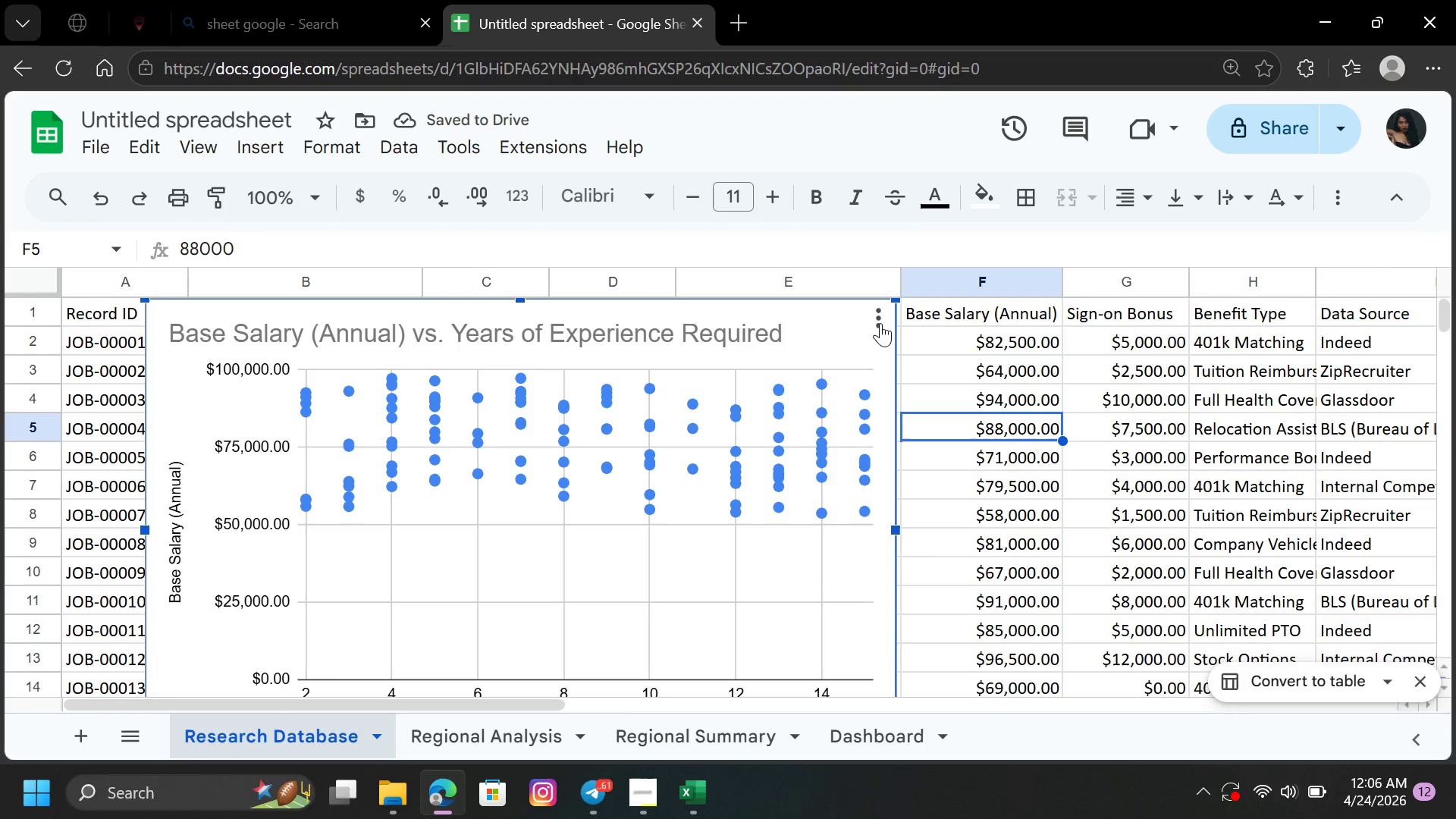 
left_click([878, 322])
 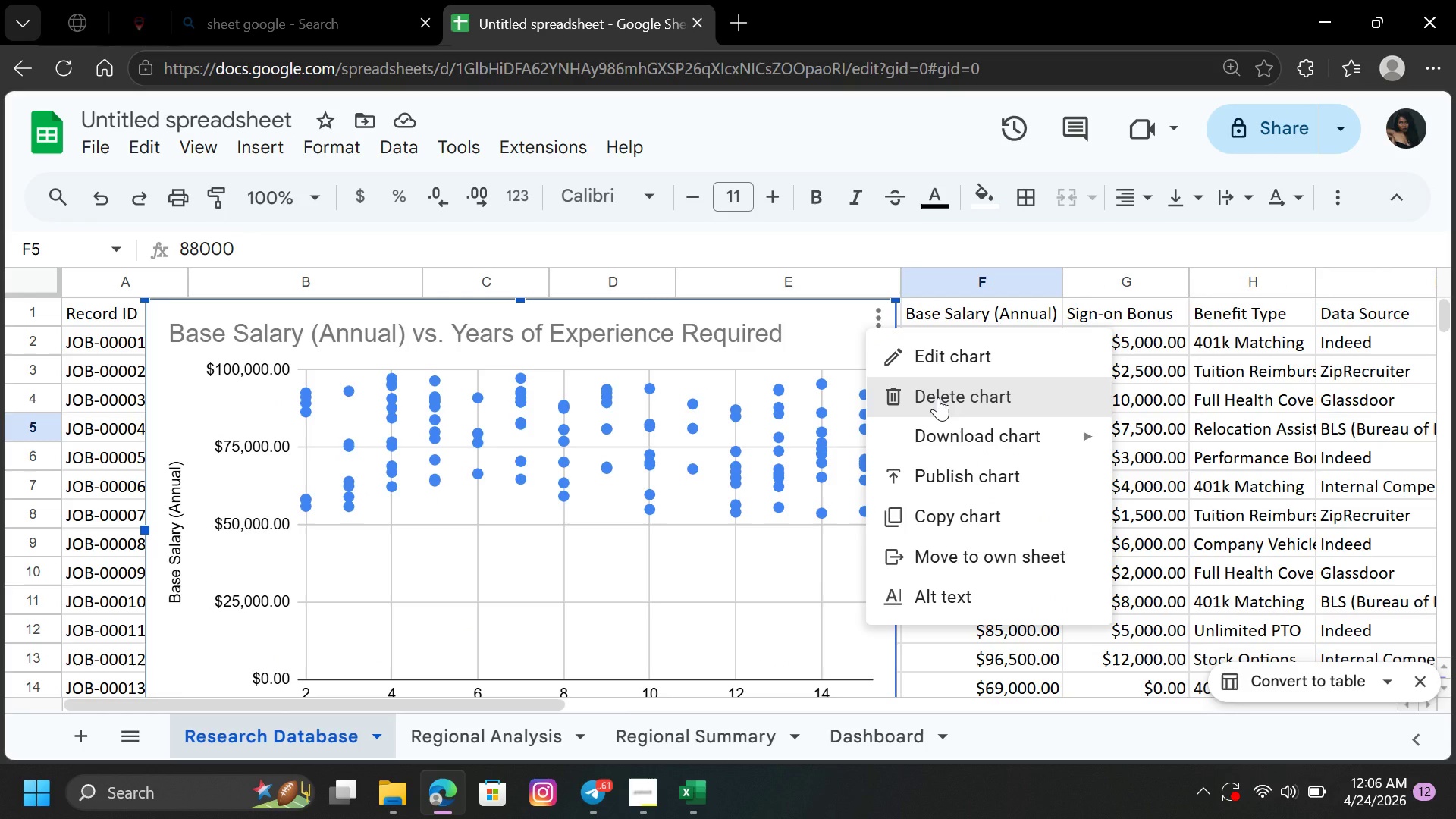 
left_click([938, 397])
 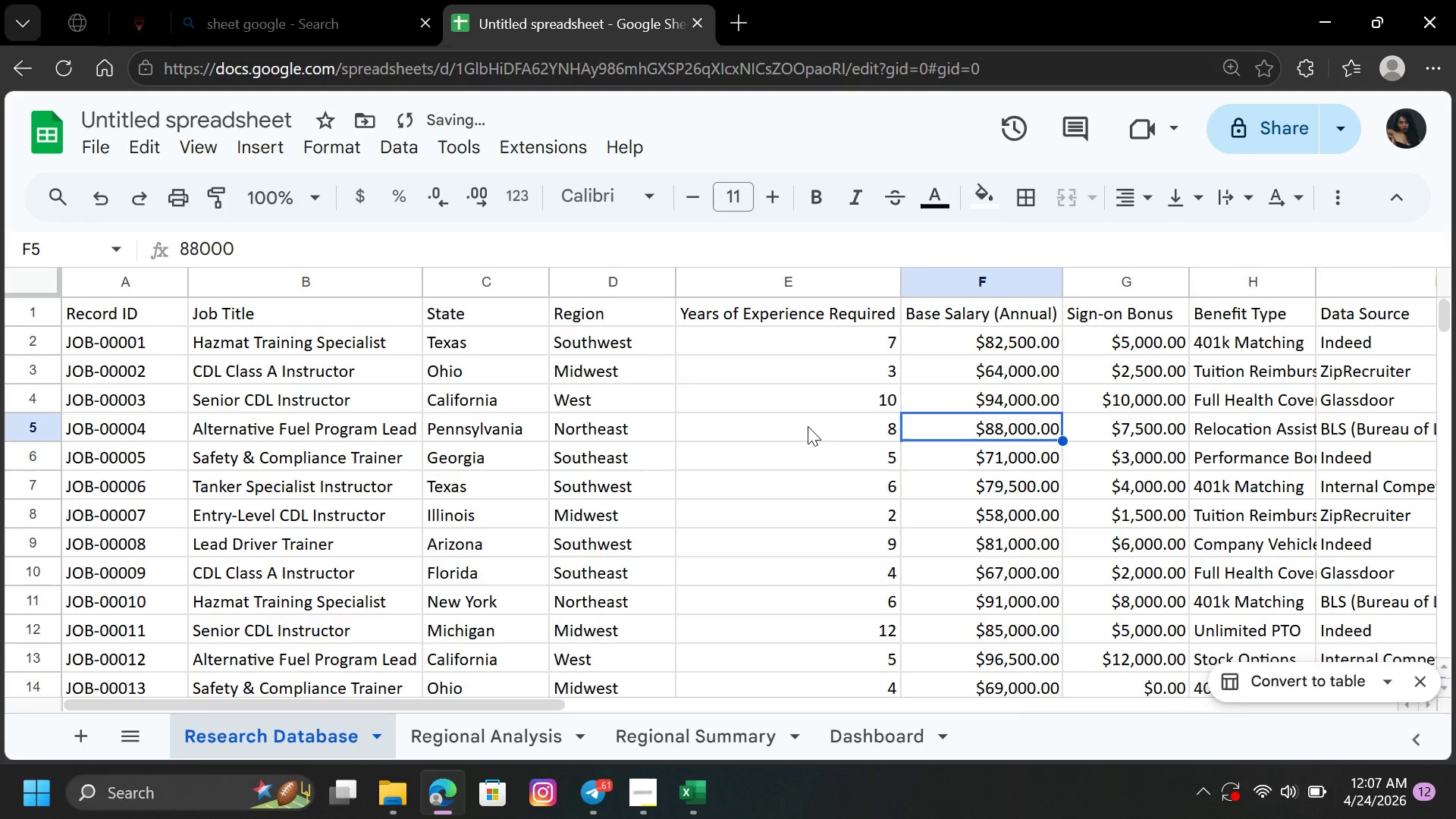 
left_click([806, 426])
 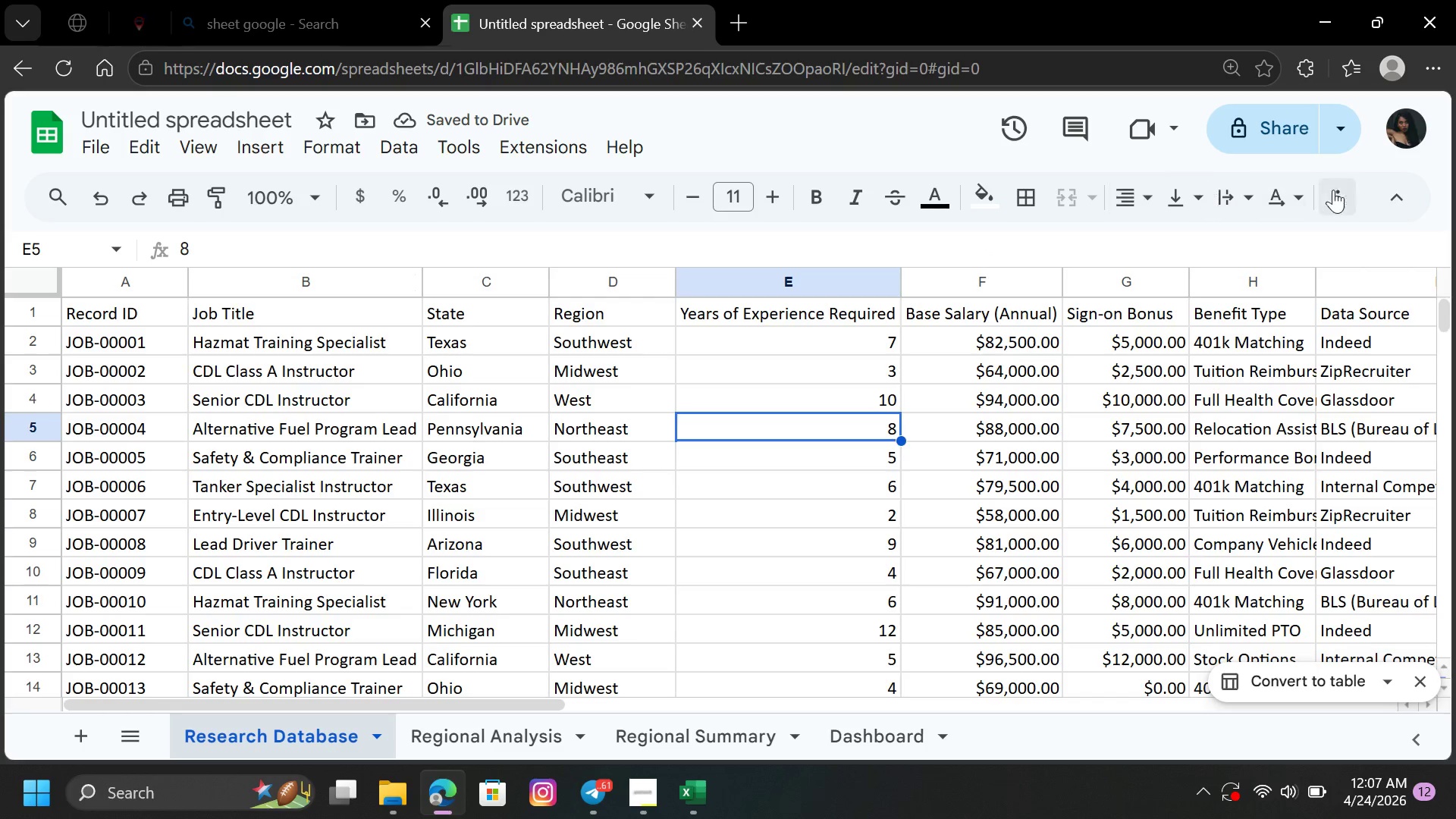 
left_click([1297, 121])
 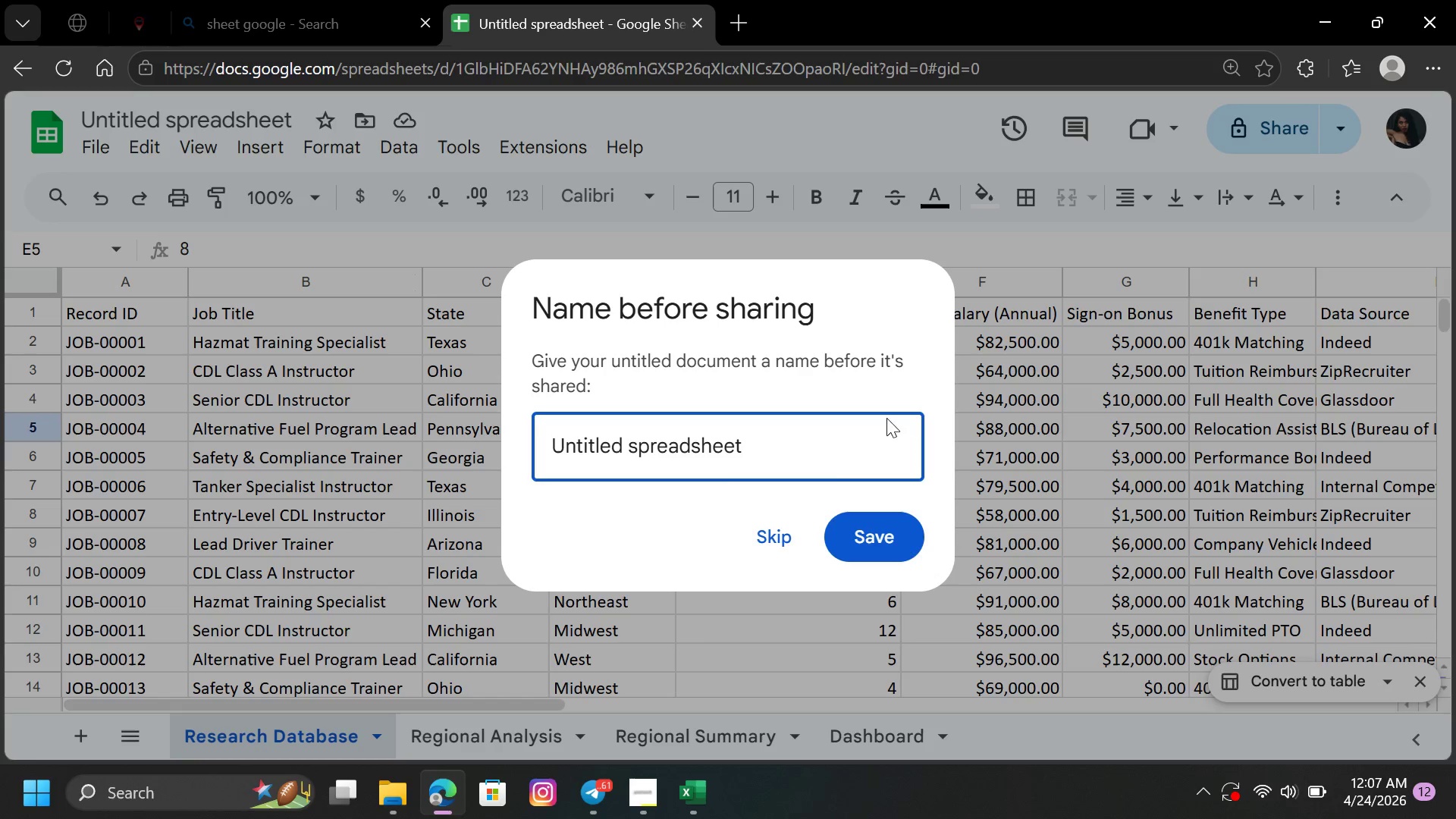 
left_click([774, 532])
 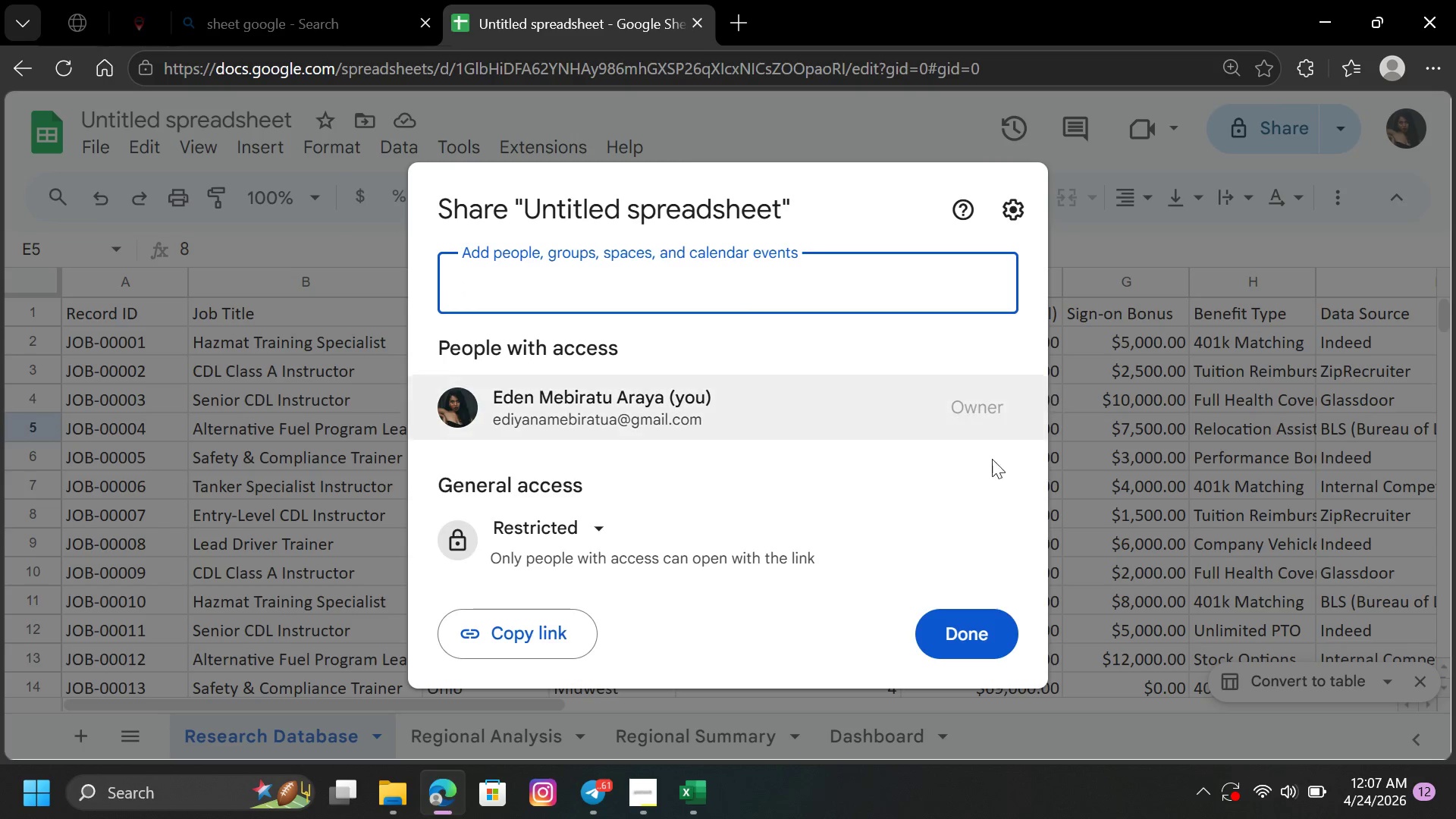 
left_click([846, 549])
 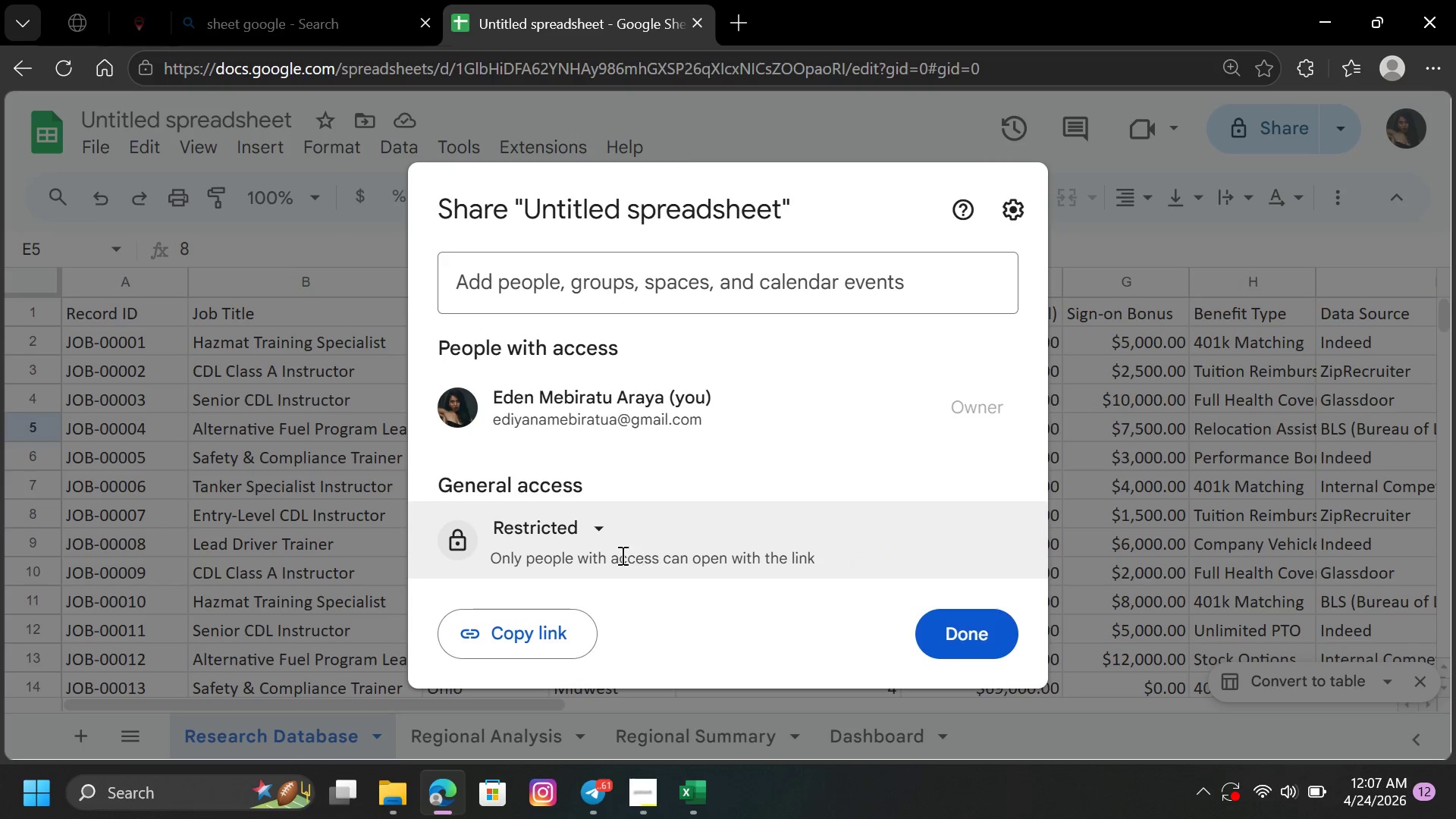 
left_click([616, 557])
 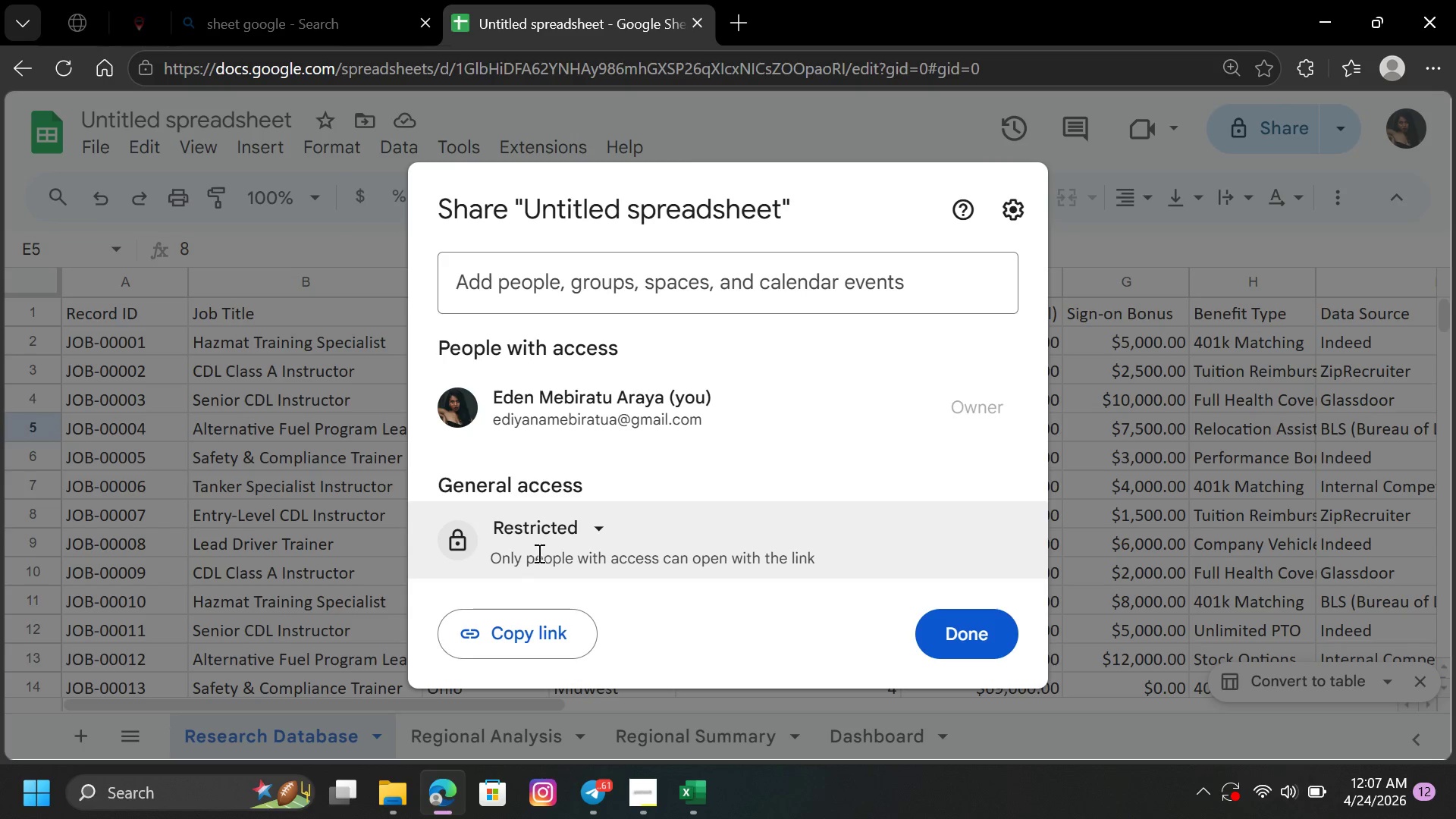 
left_click([570, 538])
 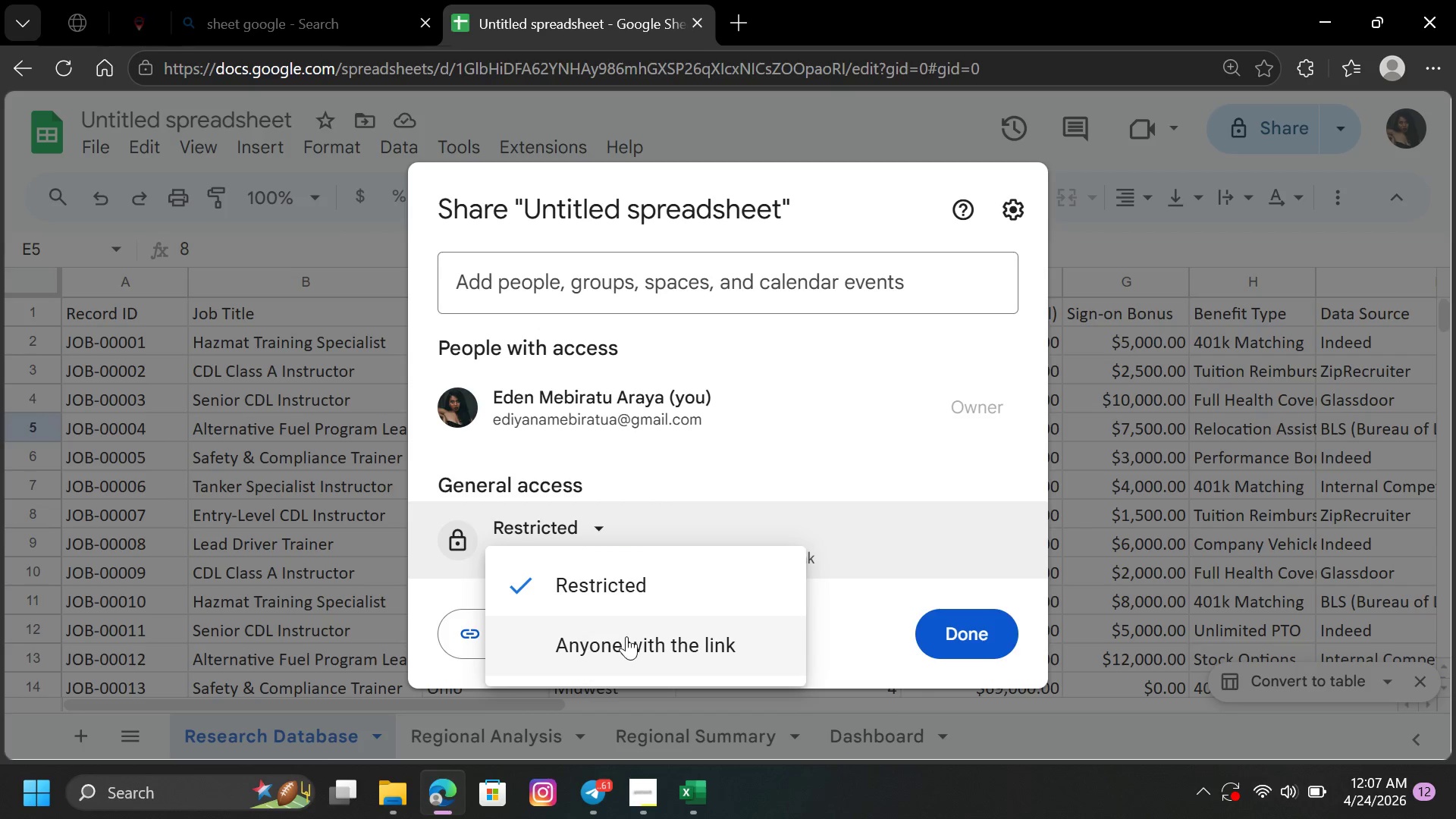 
left_click([626, 643])
 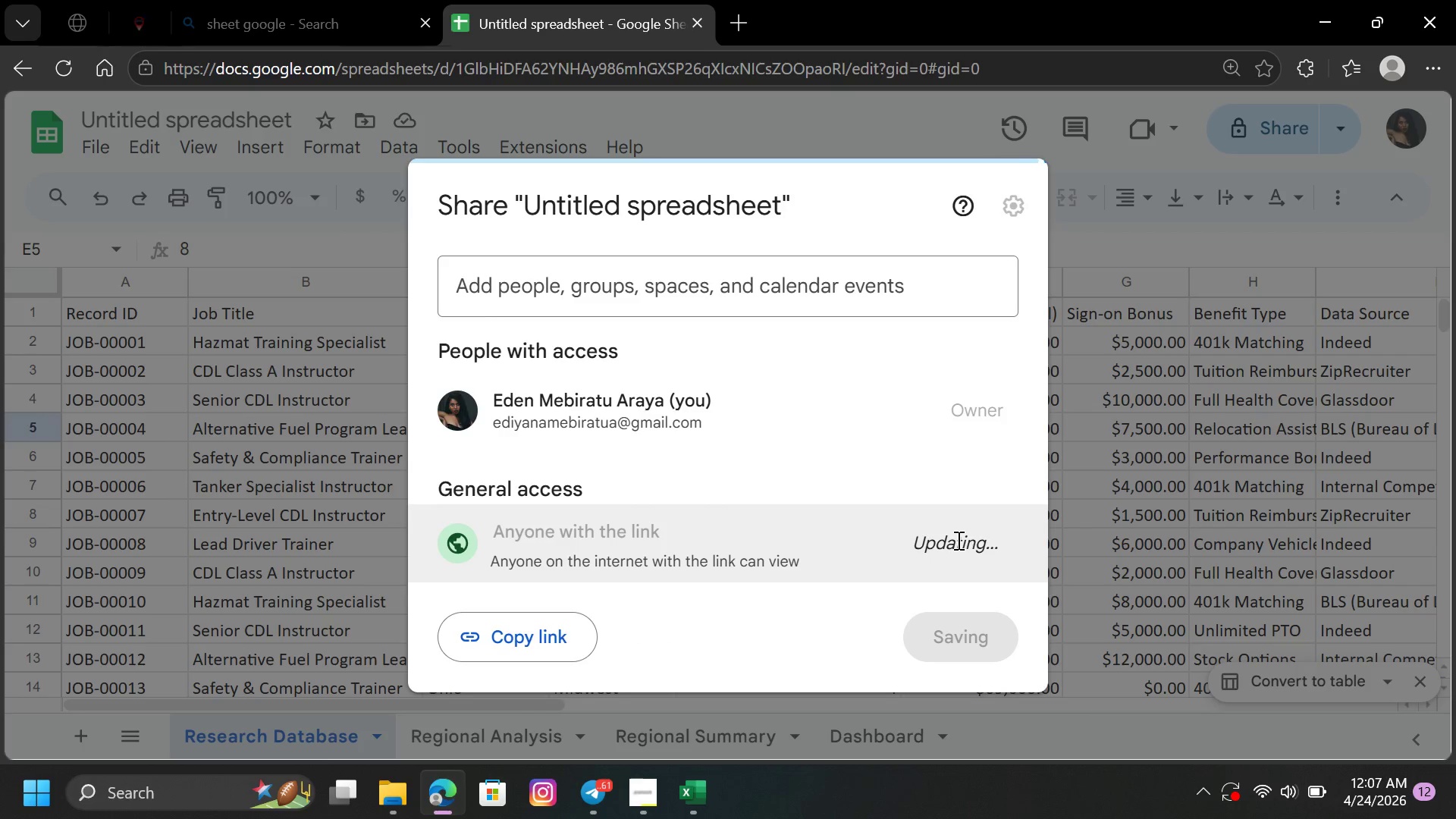 
mouse_move([999, 531])
 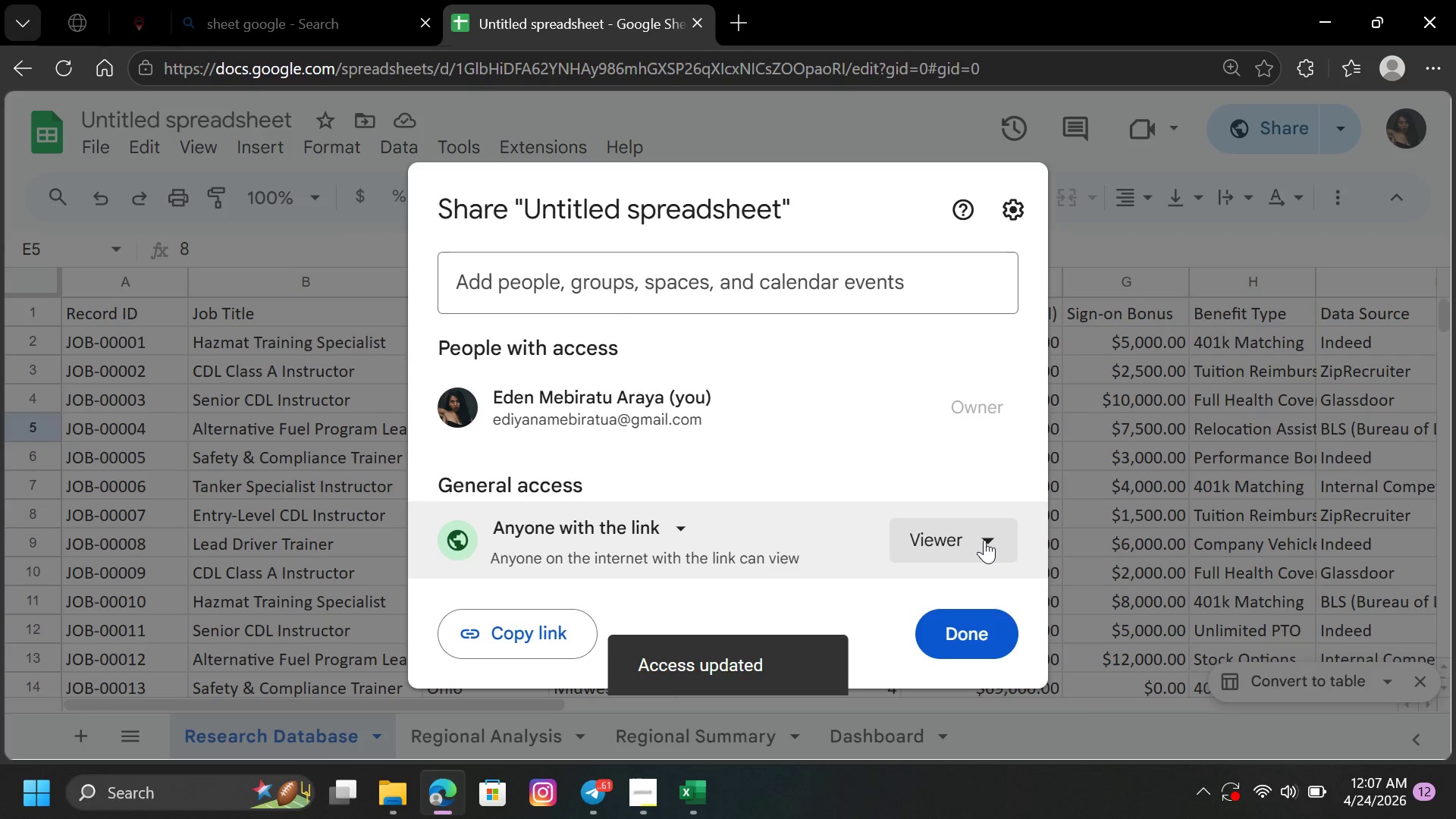 
left_click([984, 540])
 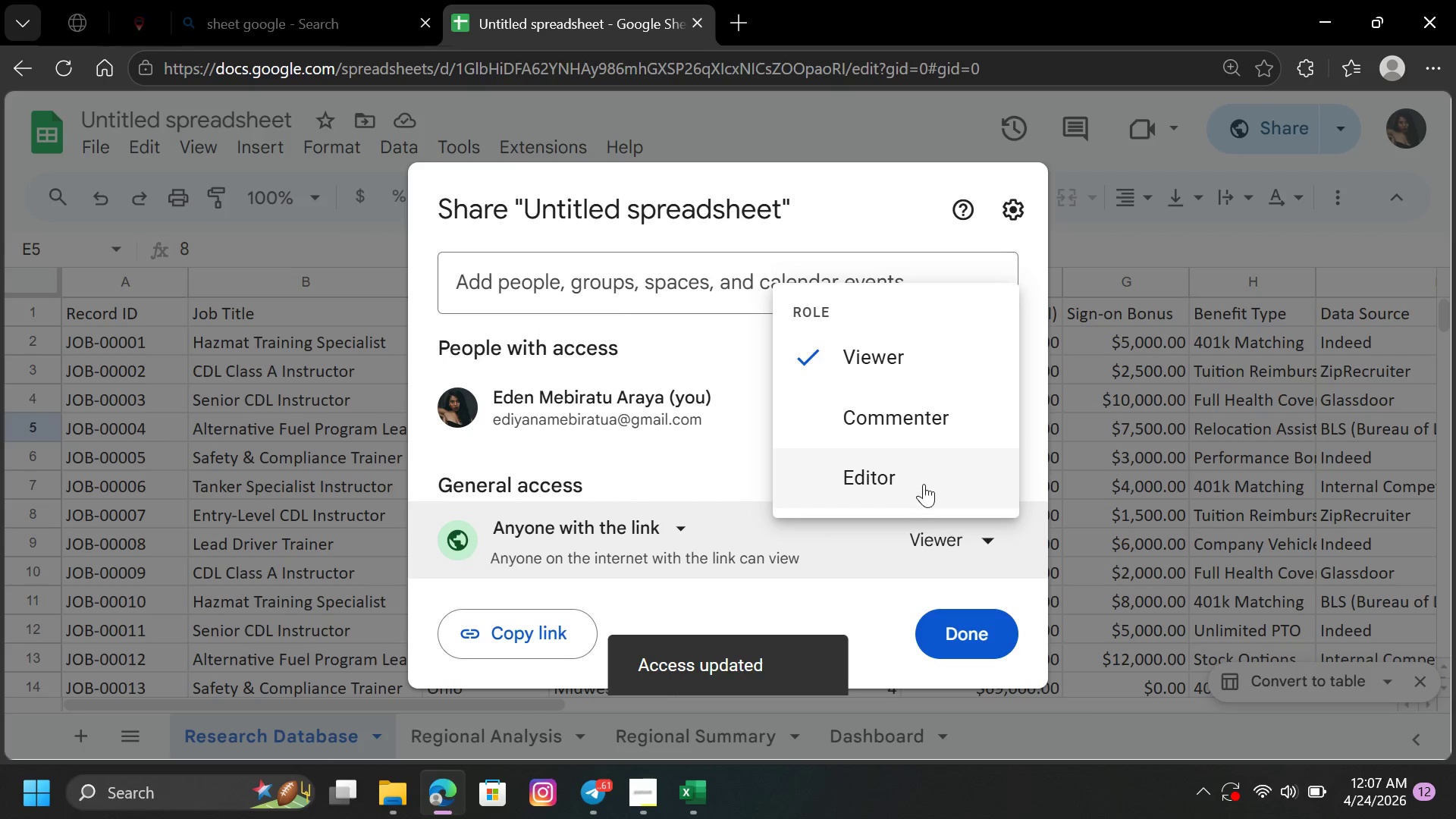 
left_click([924, 481])
 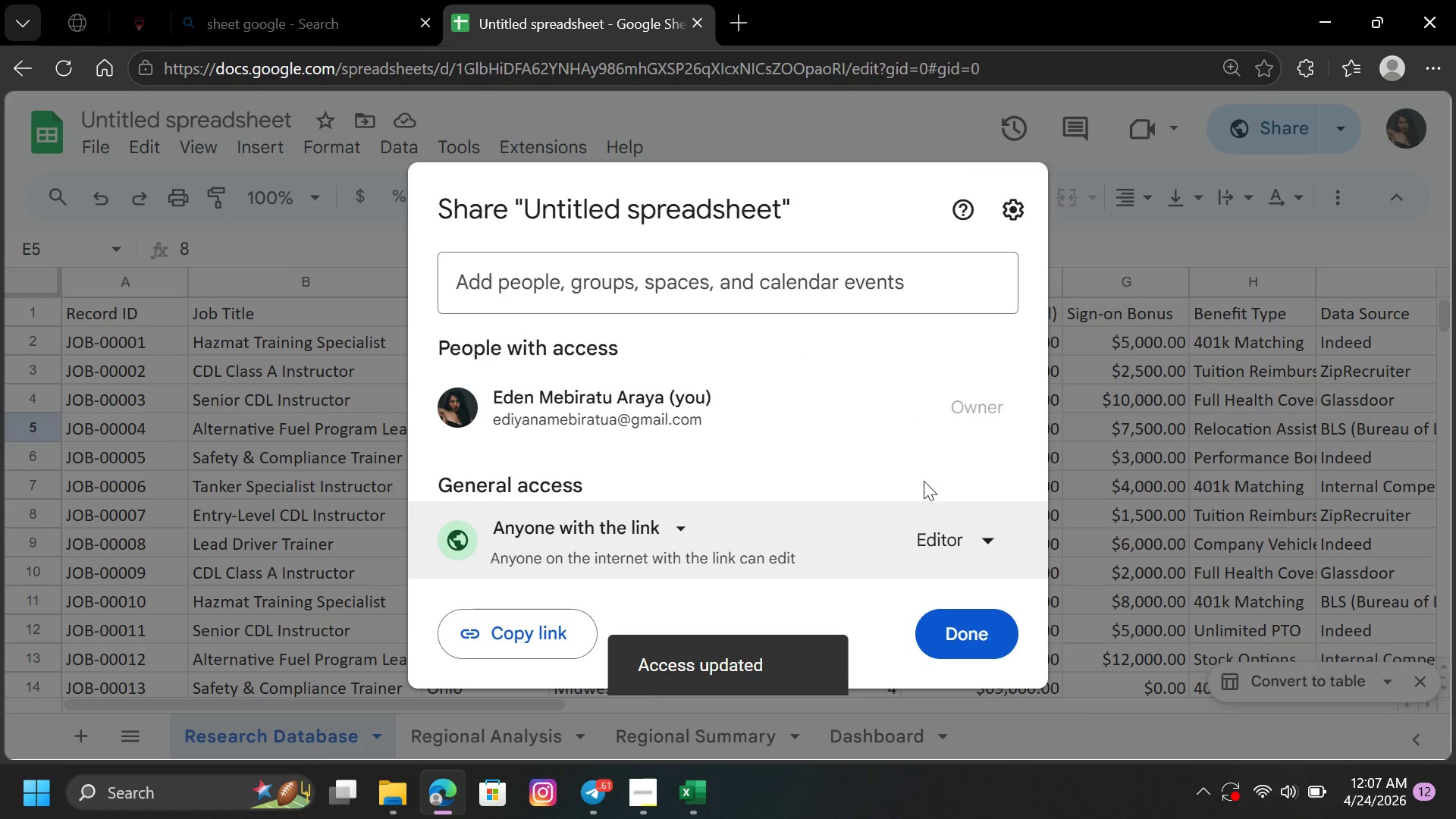 
left_click([1090, 379])
 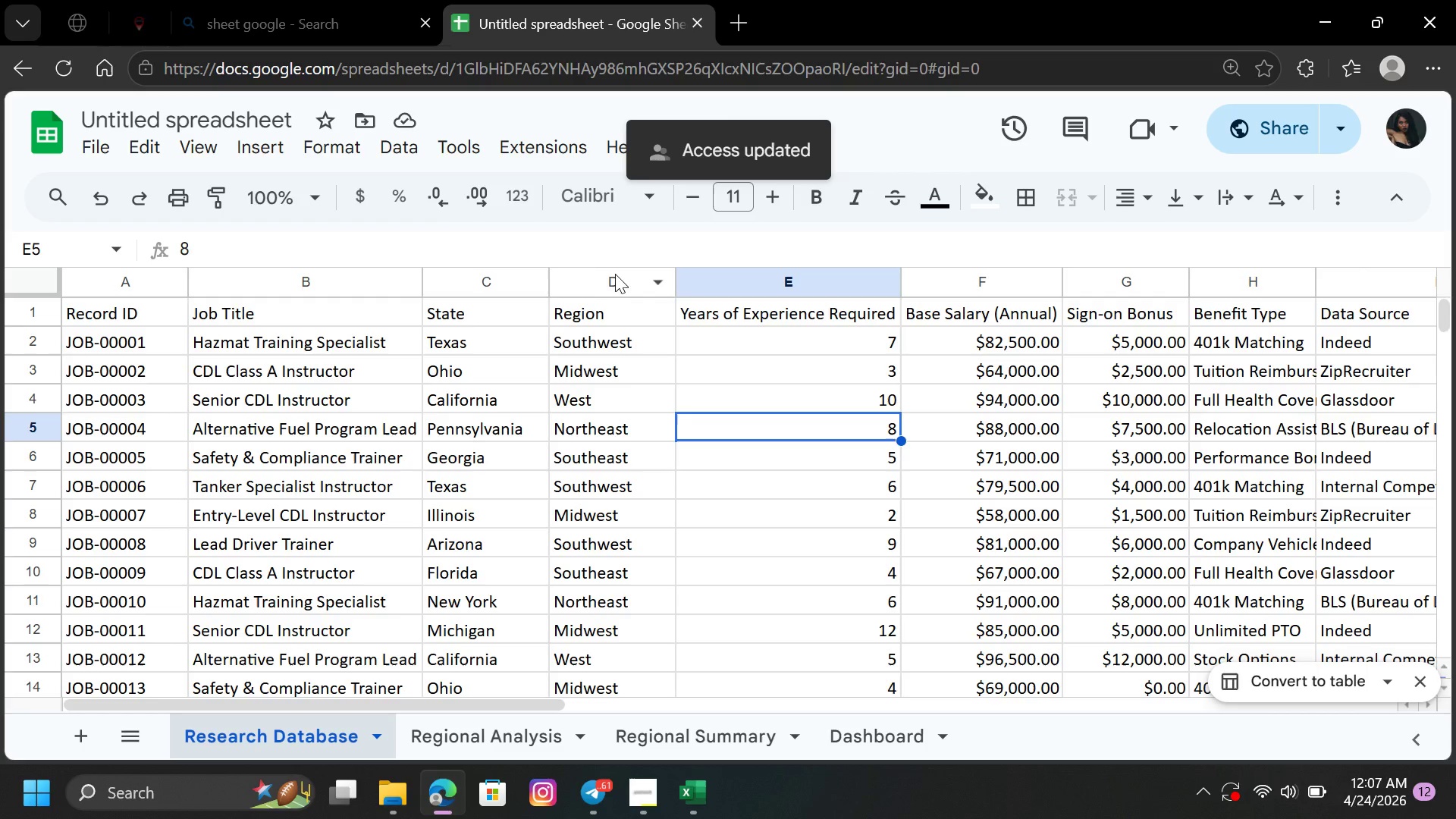 
left_click([505, 284])
 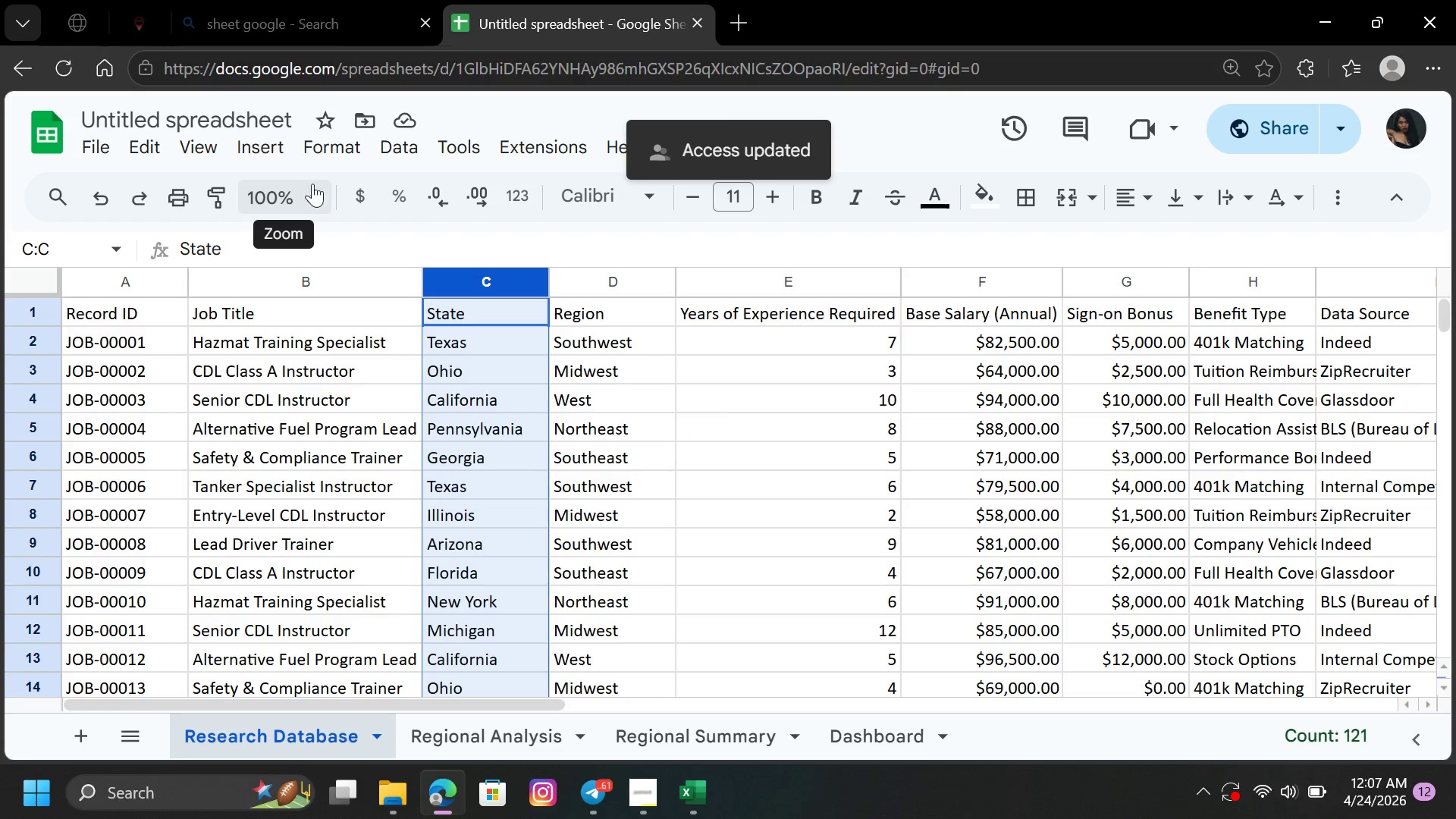 
left_click([262, 143])
 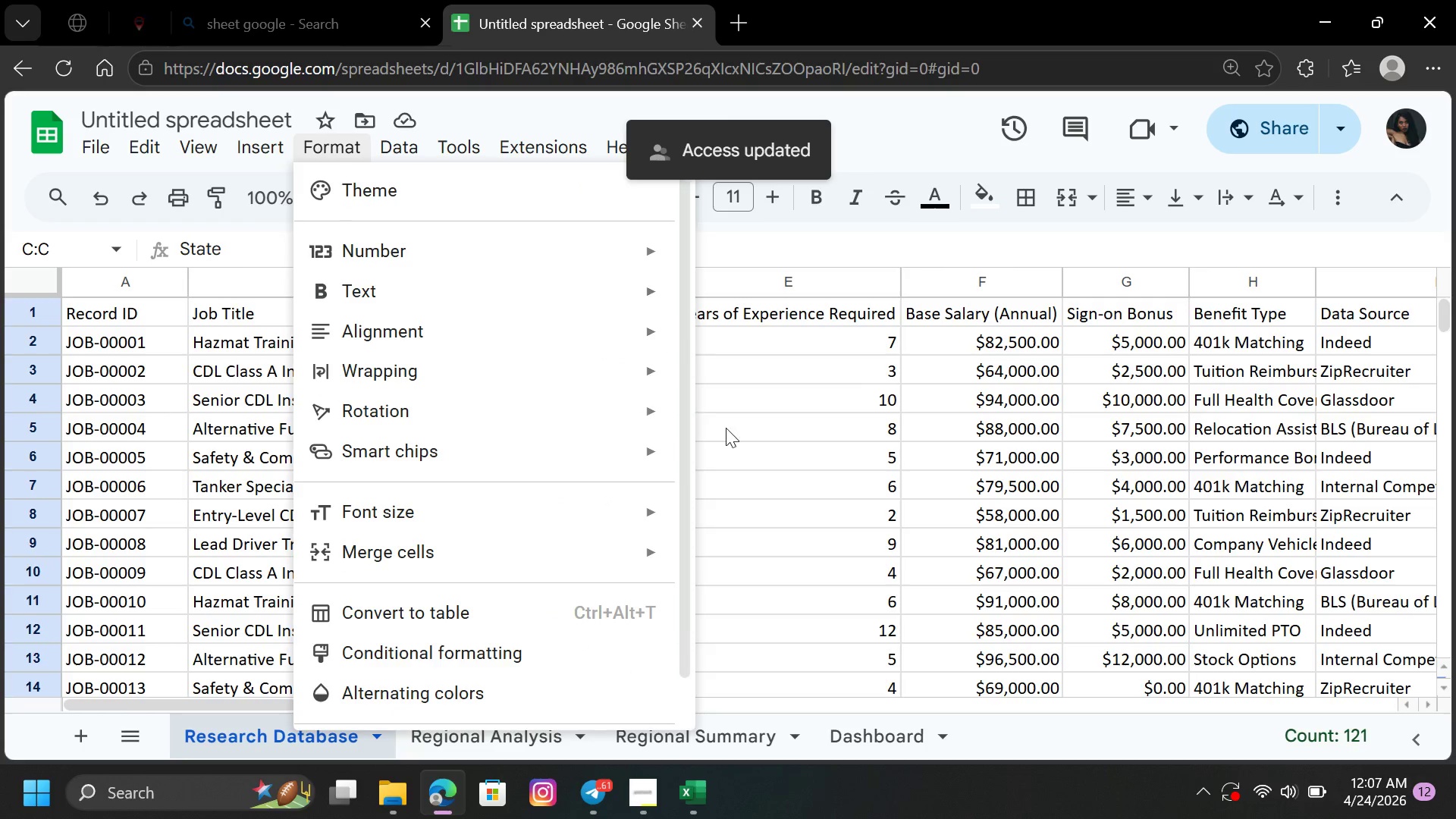 
left_click([768, 455])
 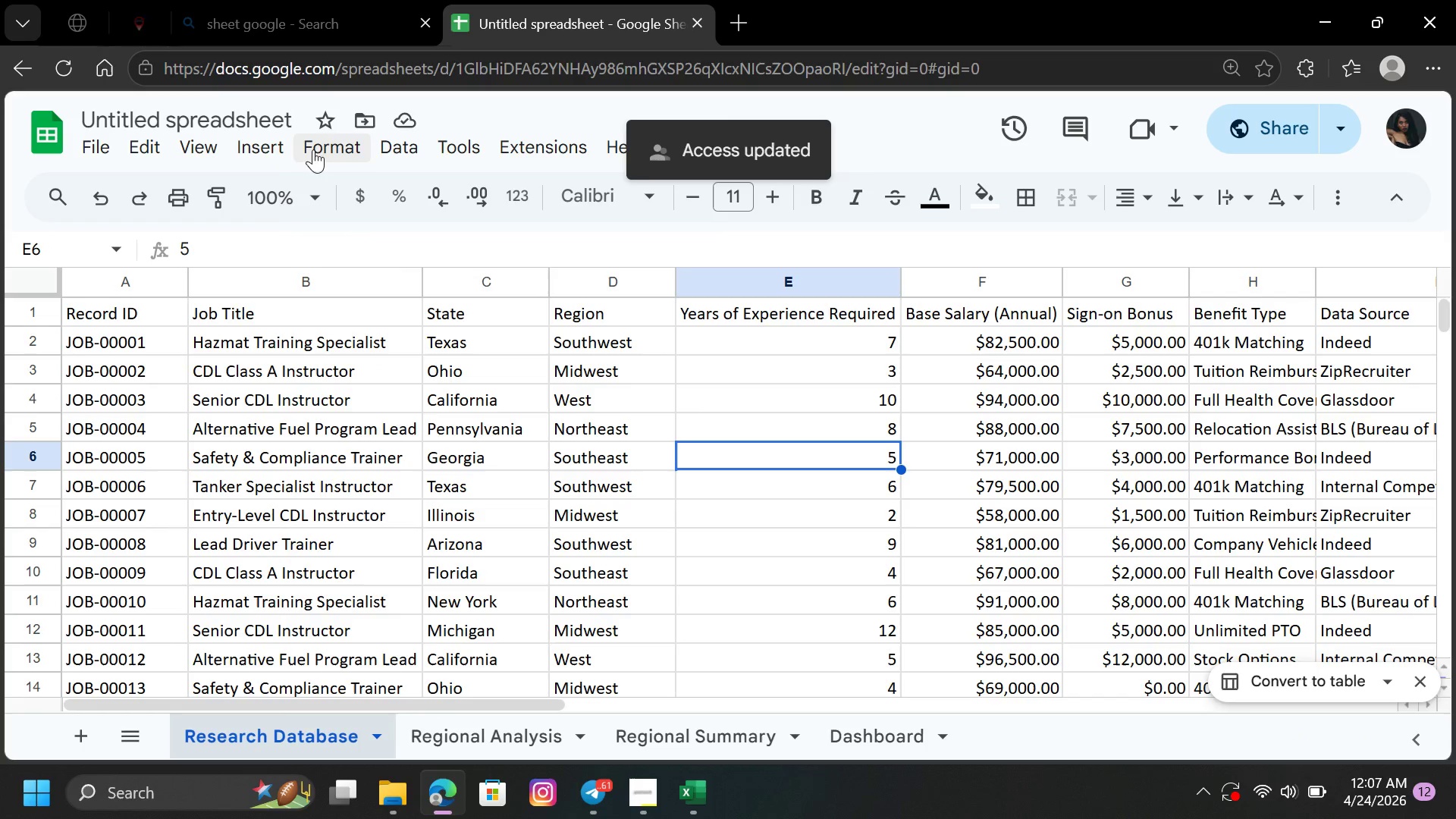 
left_click([274, 144])
 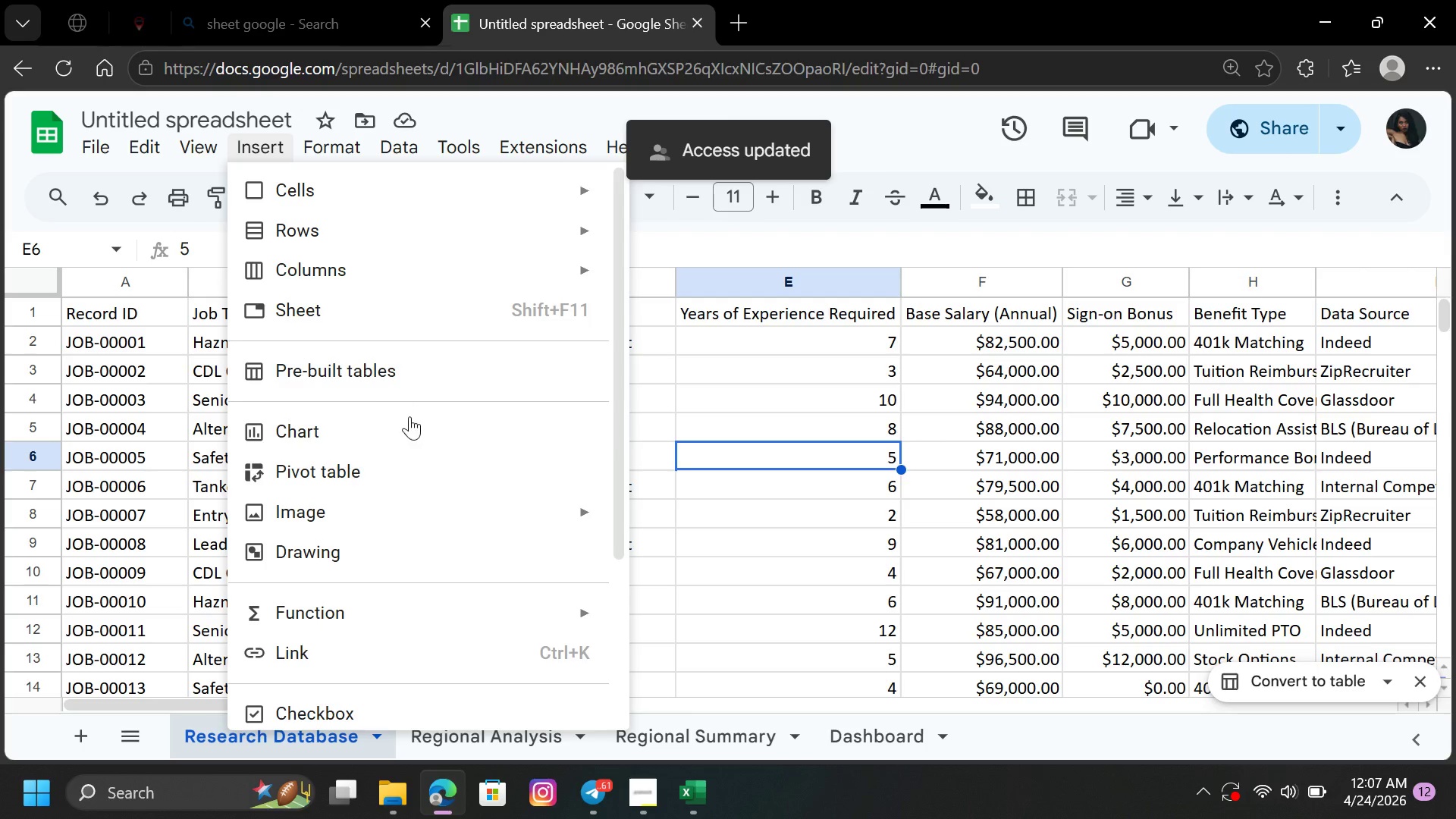 
left_click([410, 421])
 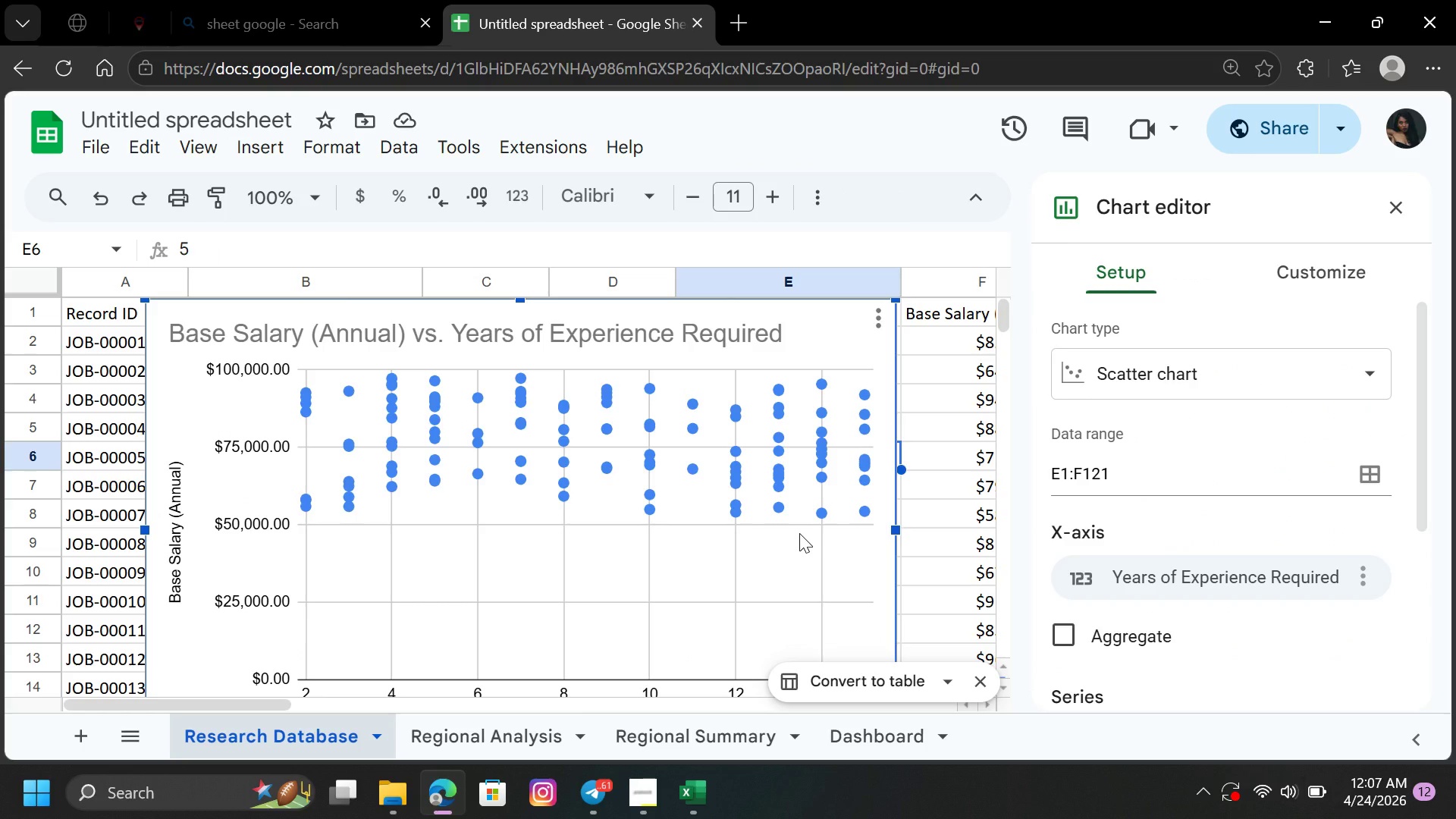 
wait(16.58)
 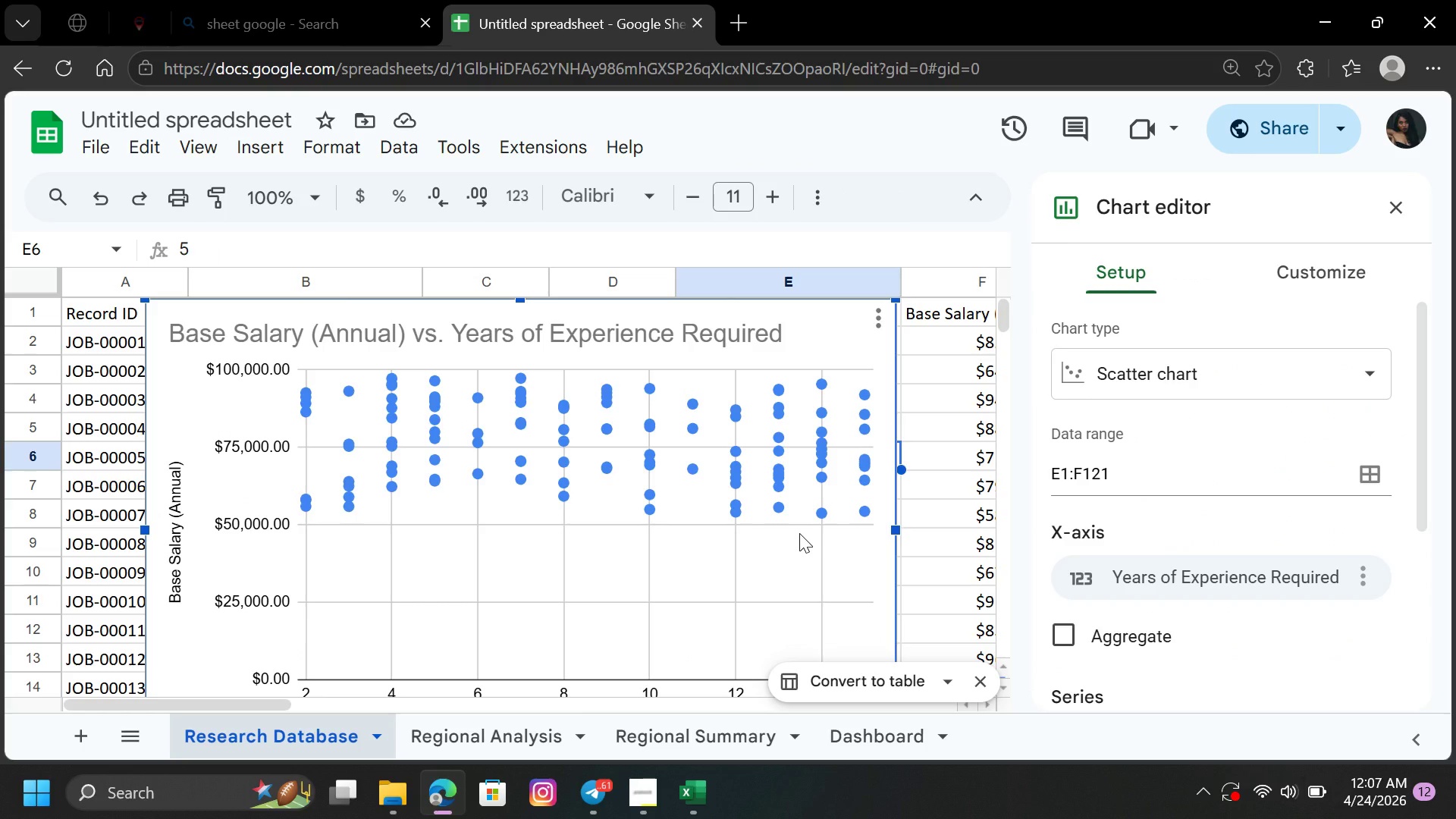 
left_click([1189, 463])
 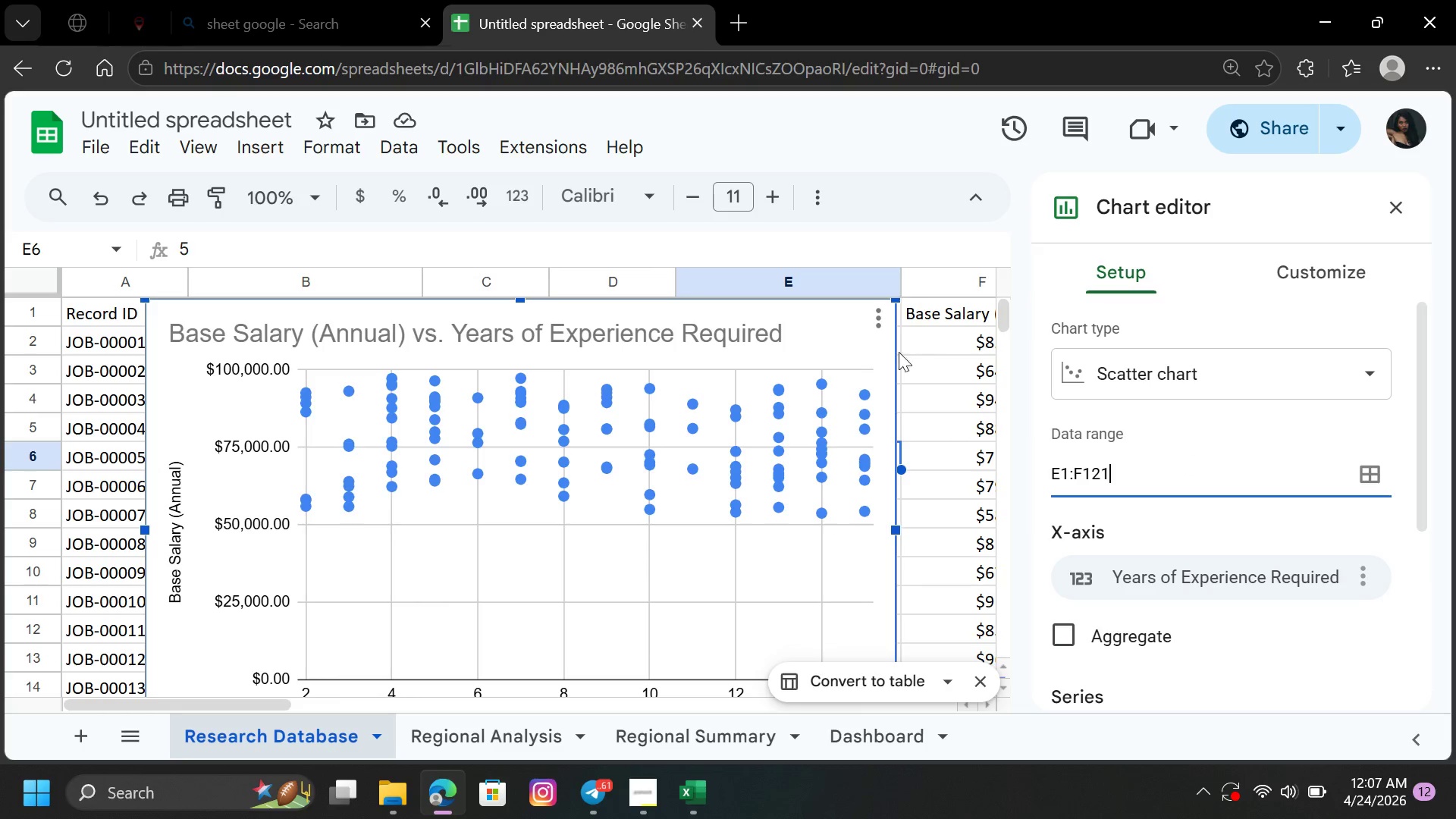 
left_click([875, 318])
 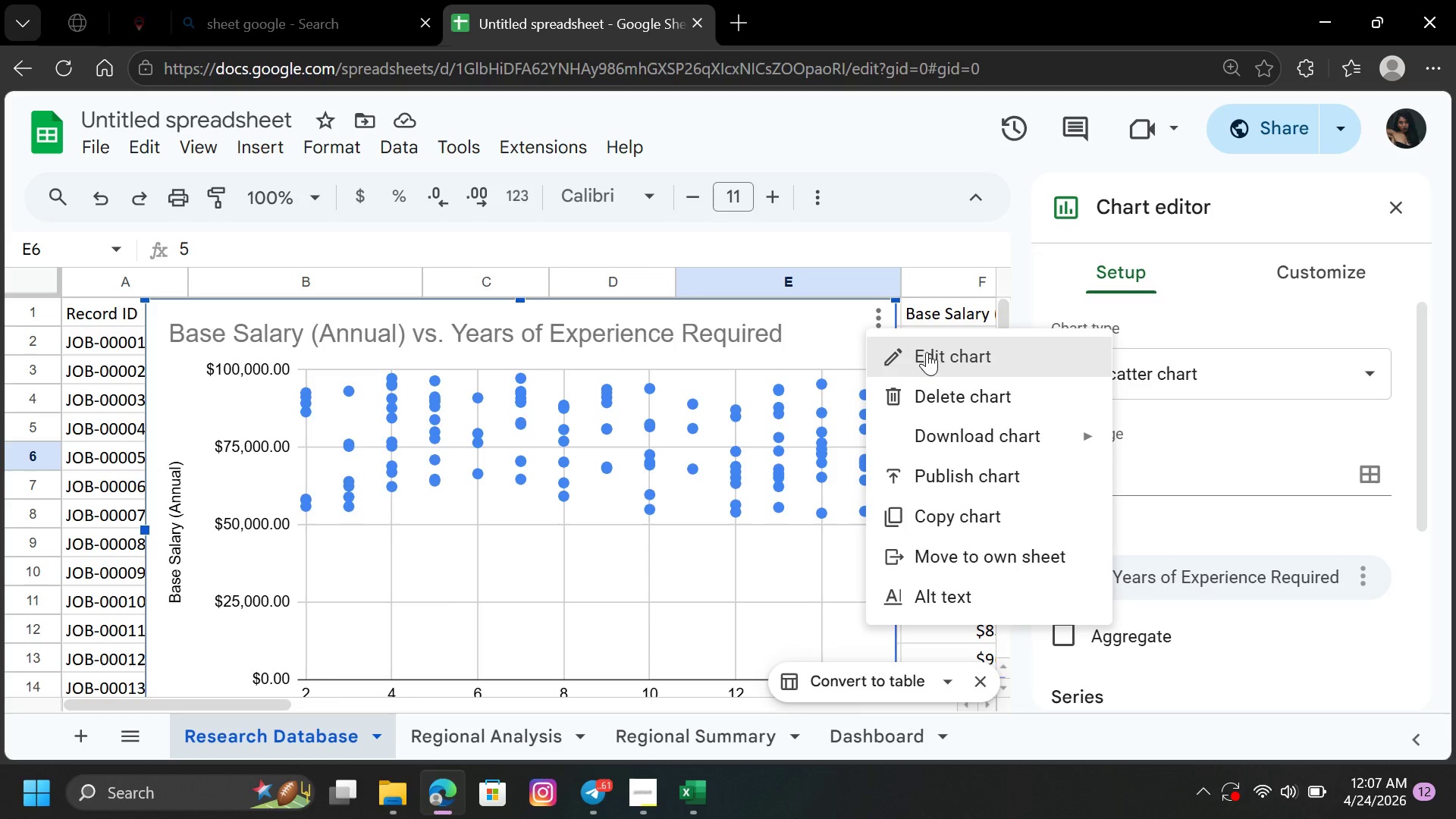 
left_click([930, 356])
 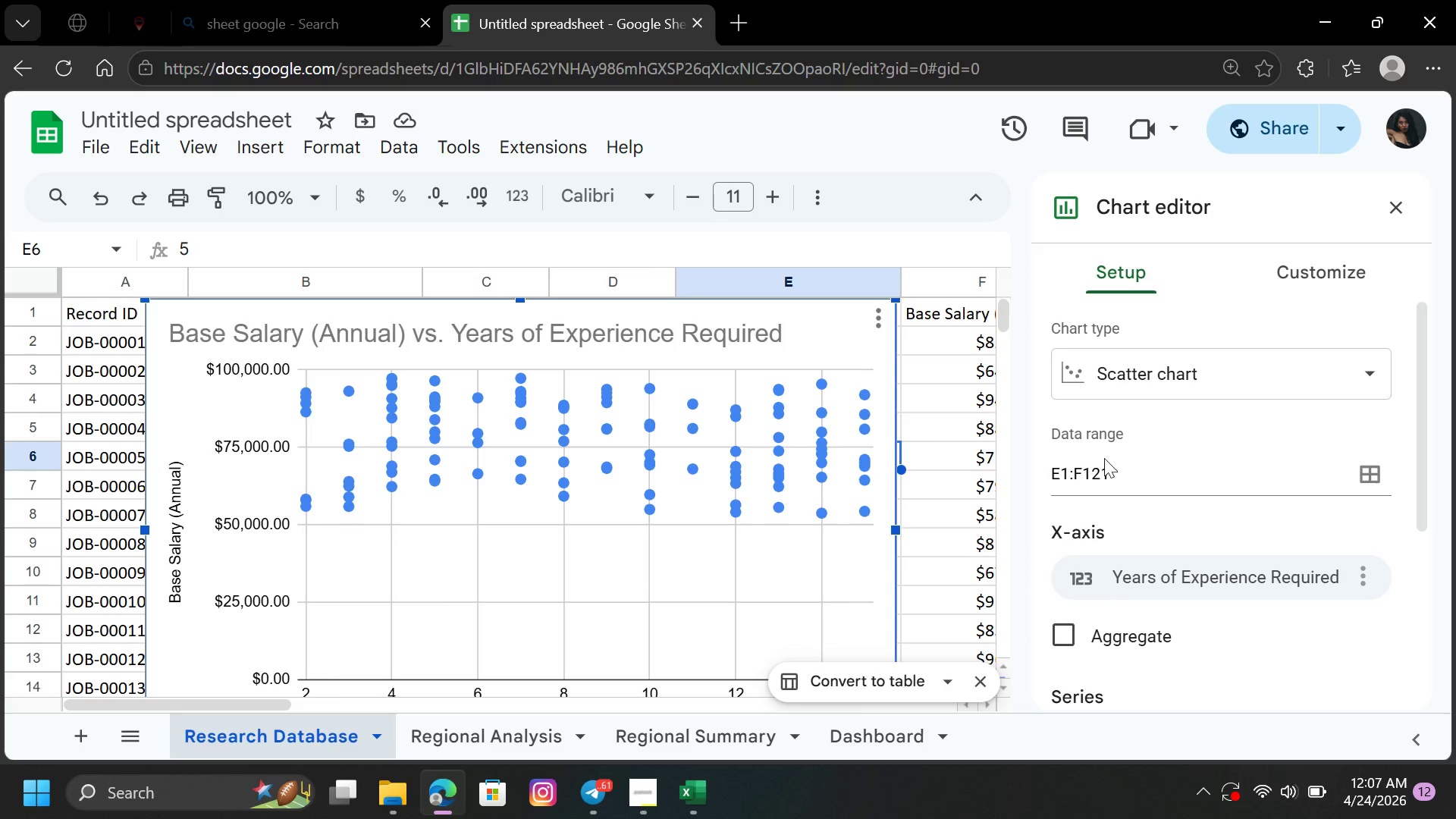 
left_click_drag(start_coordinate=[1142, 469], to_coordinate=[1017, 447])
 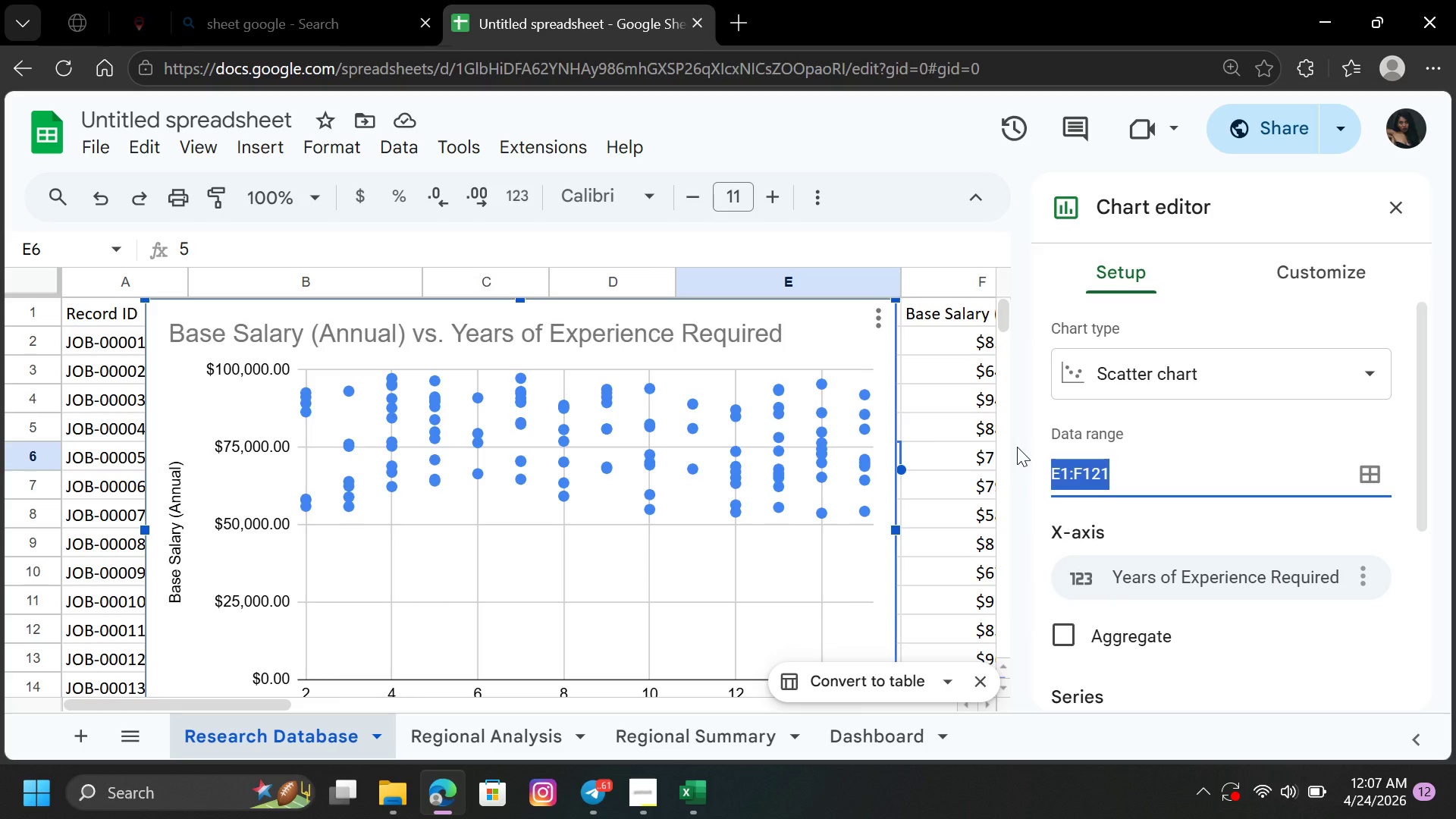 
key(Backspace)
 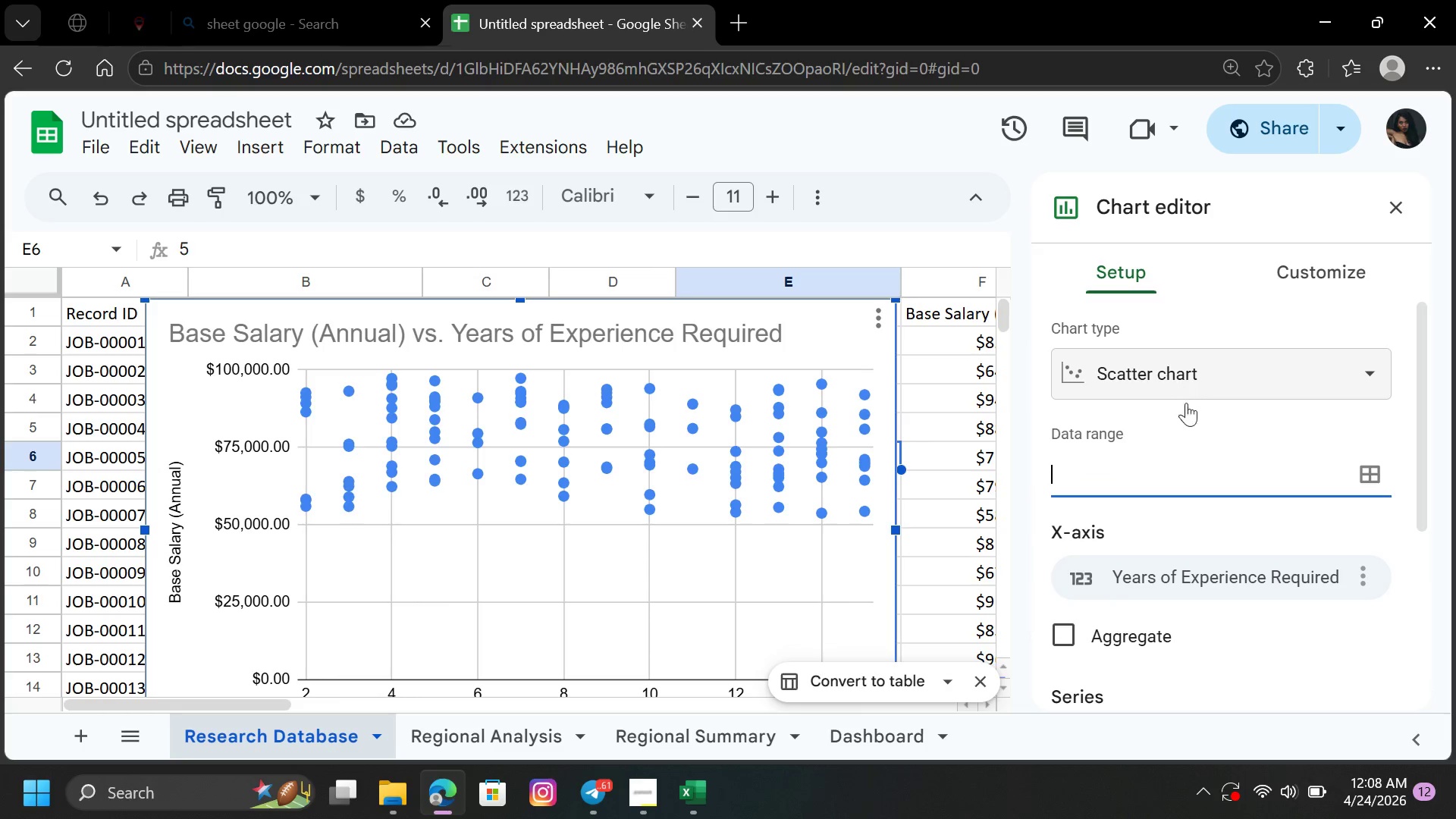 
left_click([1194, 422])
 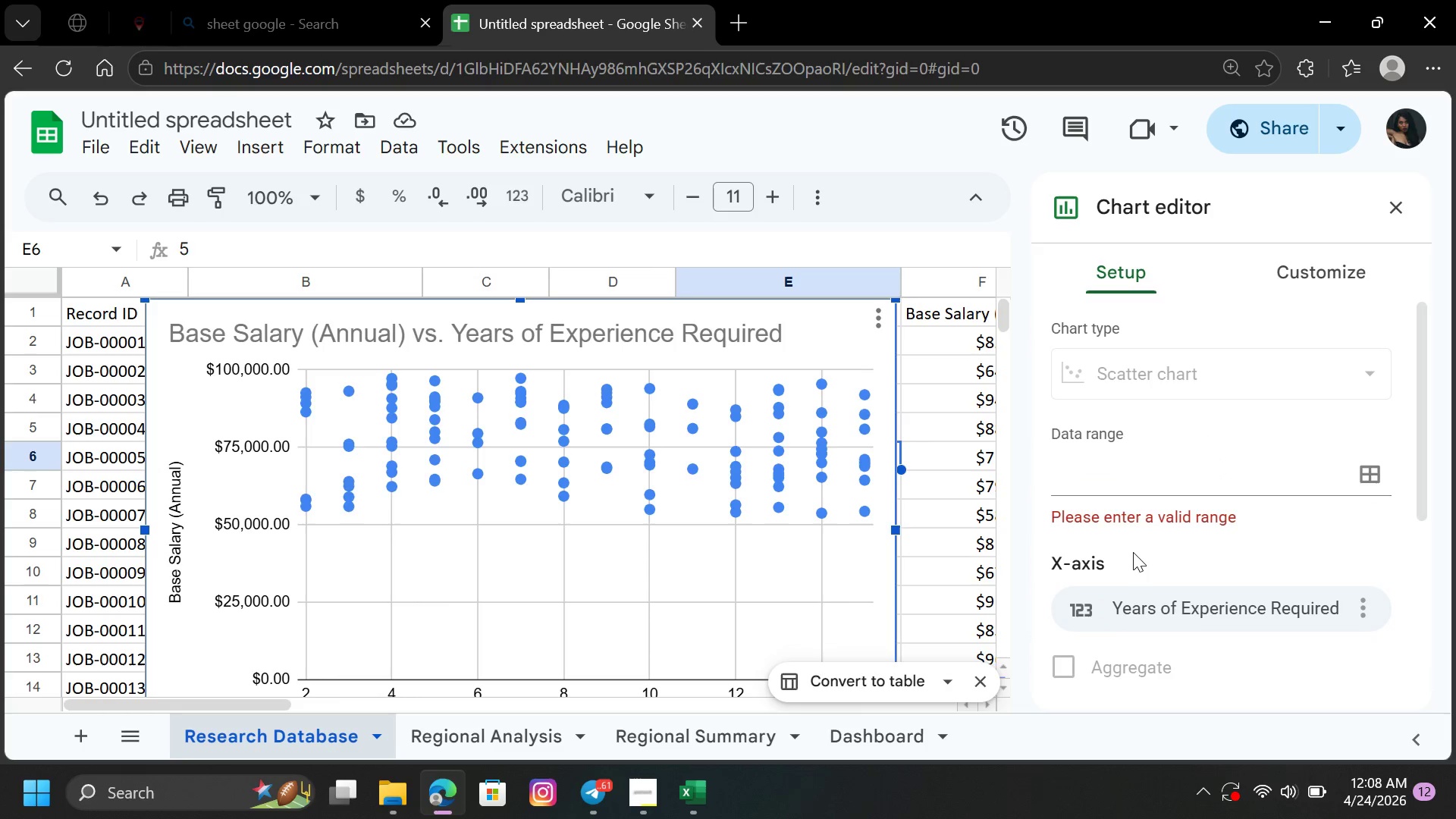 
left_click([1139, 552])
 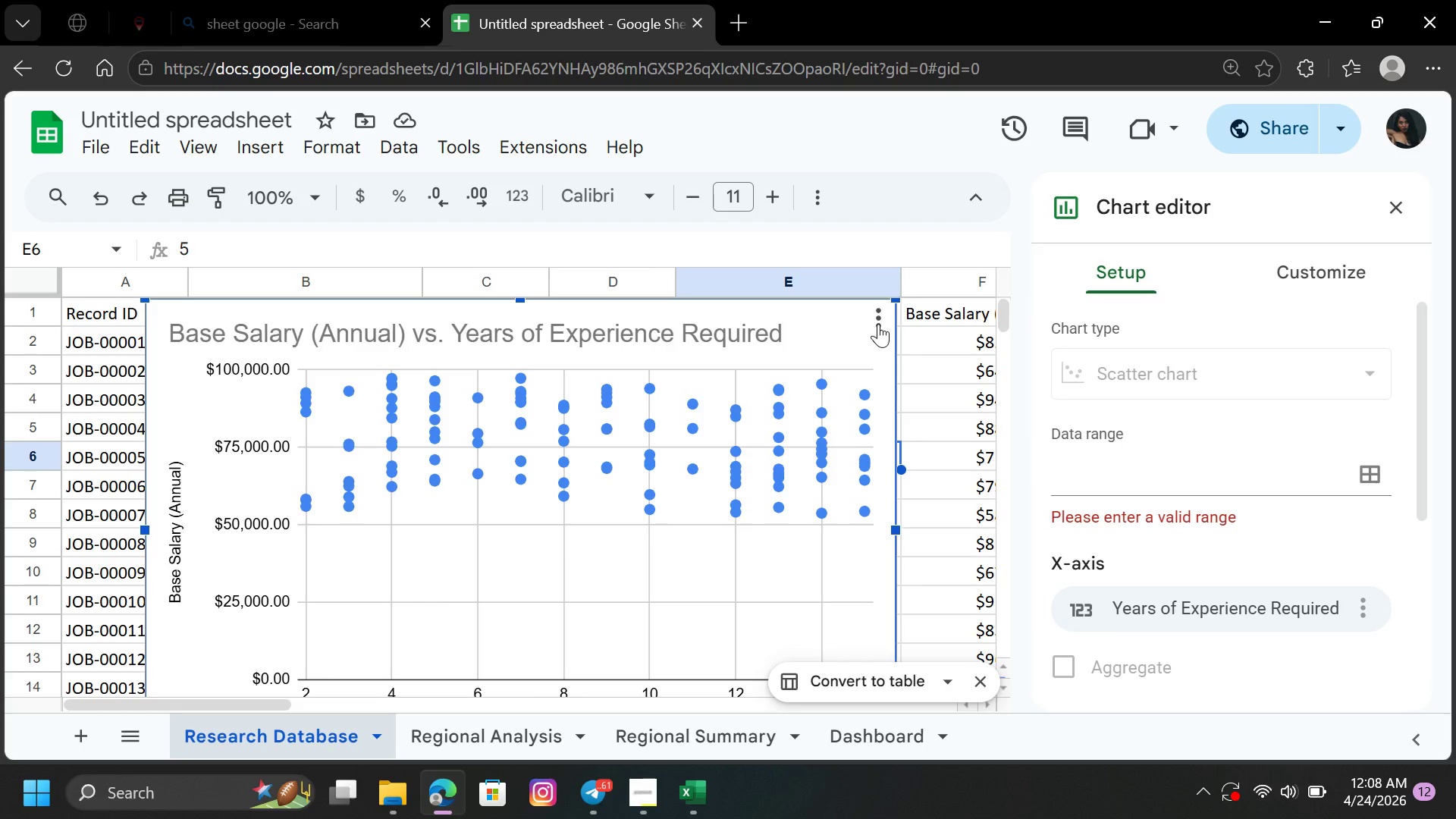 
wait(5.11)
 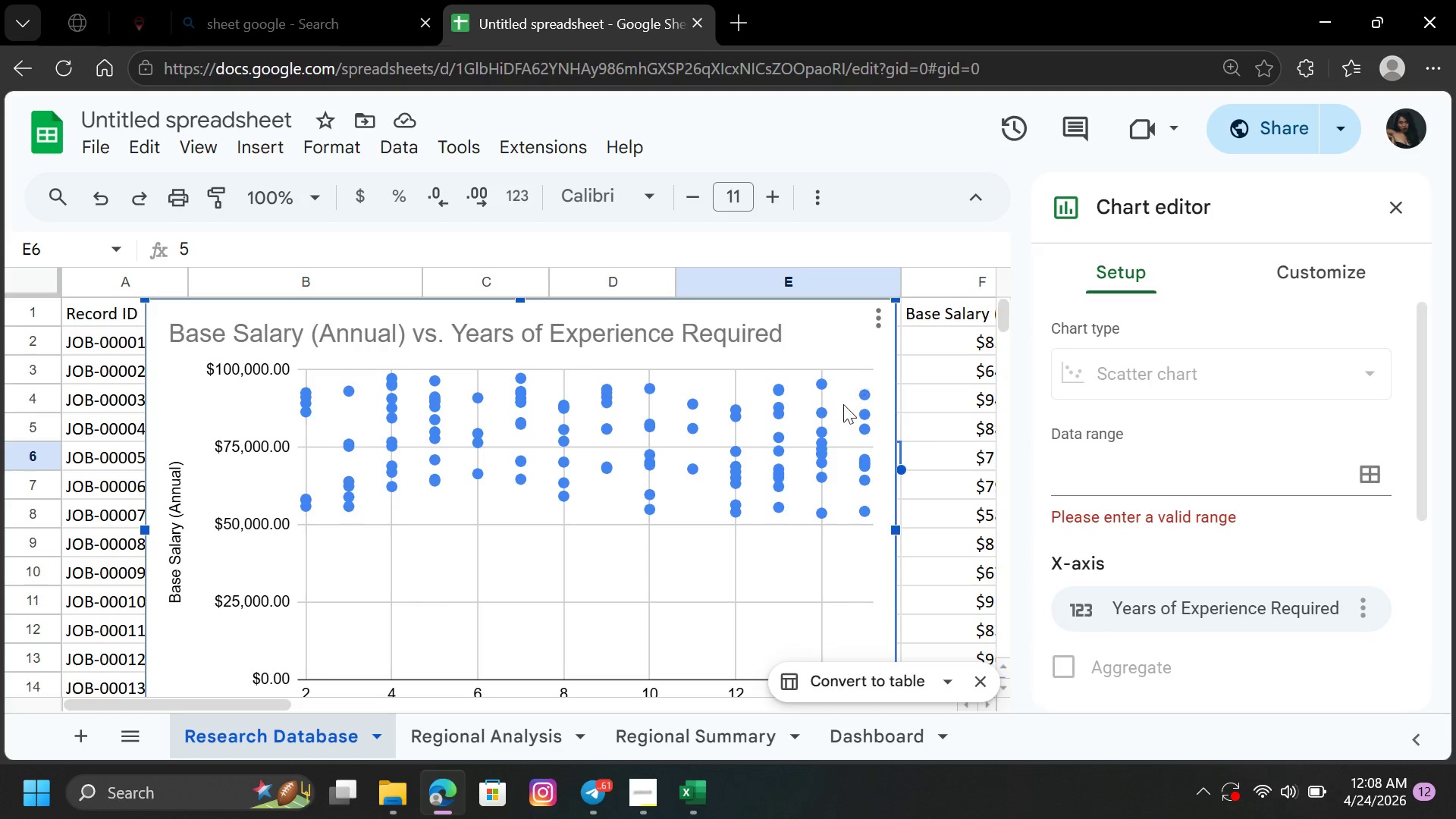 
left_click([1298, 275])
 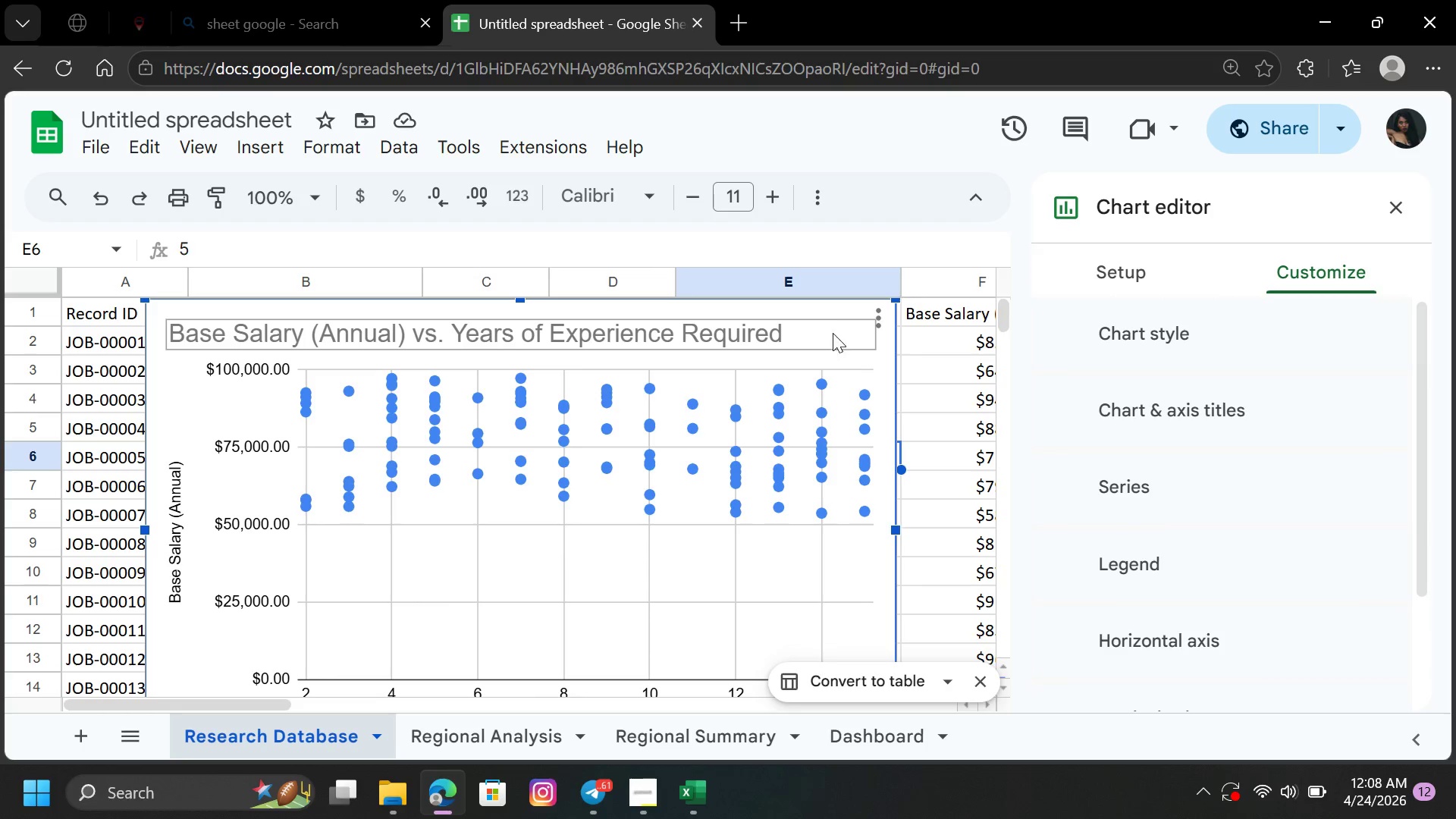 
left_click([875, 313])
 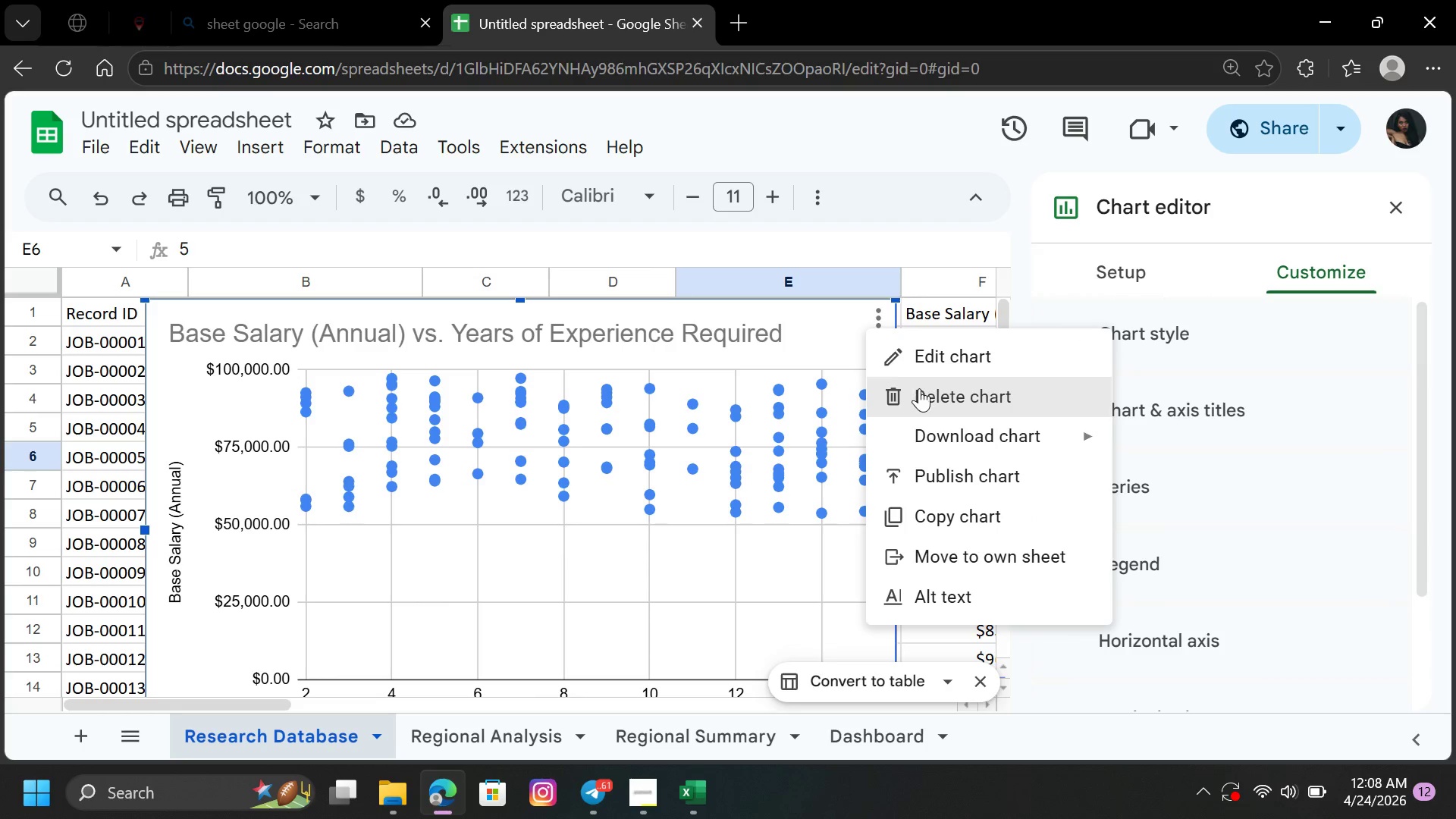 
left_click([919, 389])
 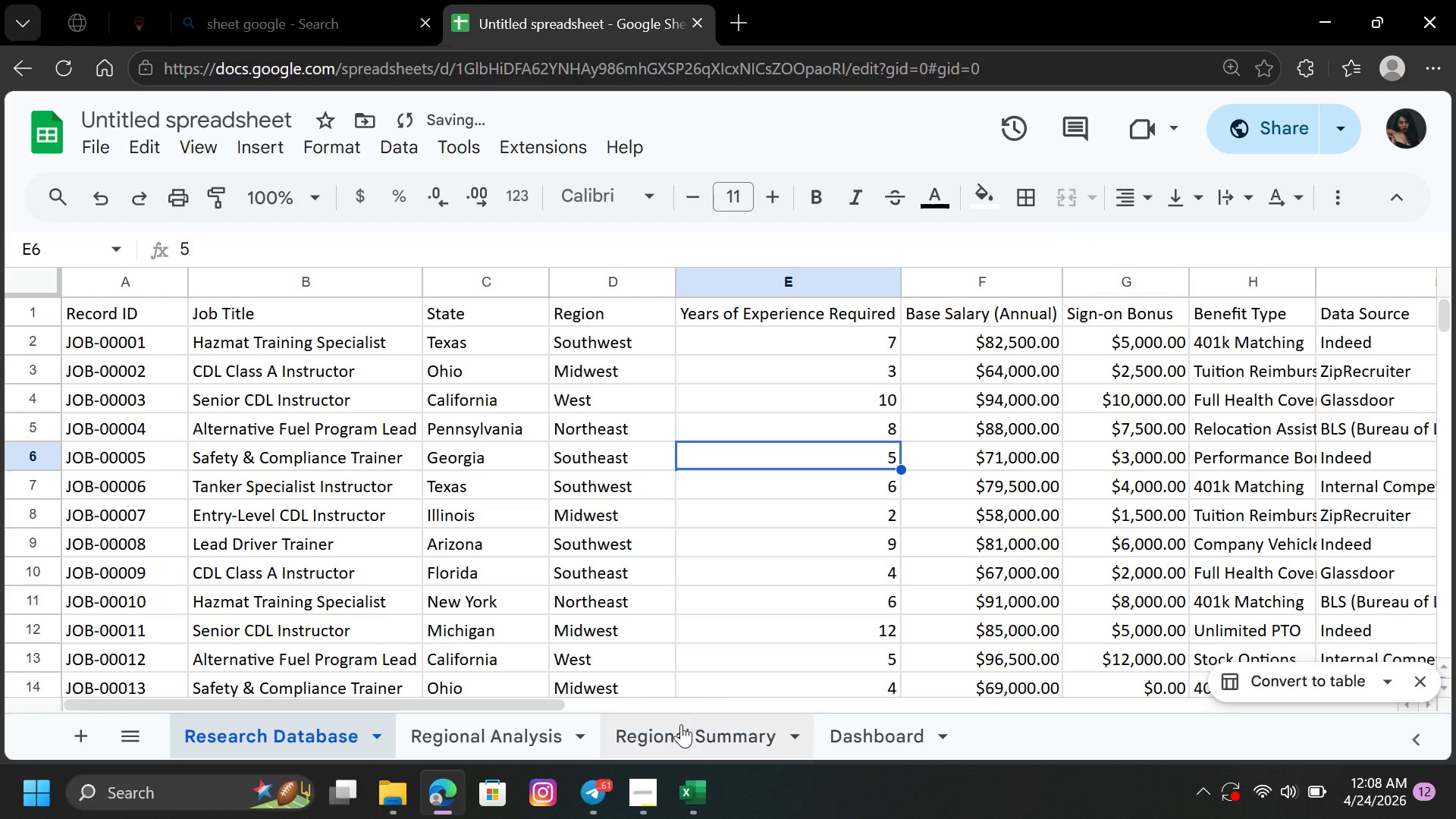 
left_click([678, 724])
 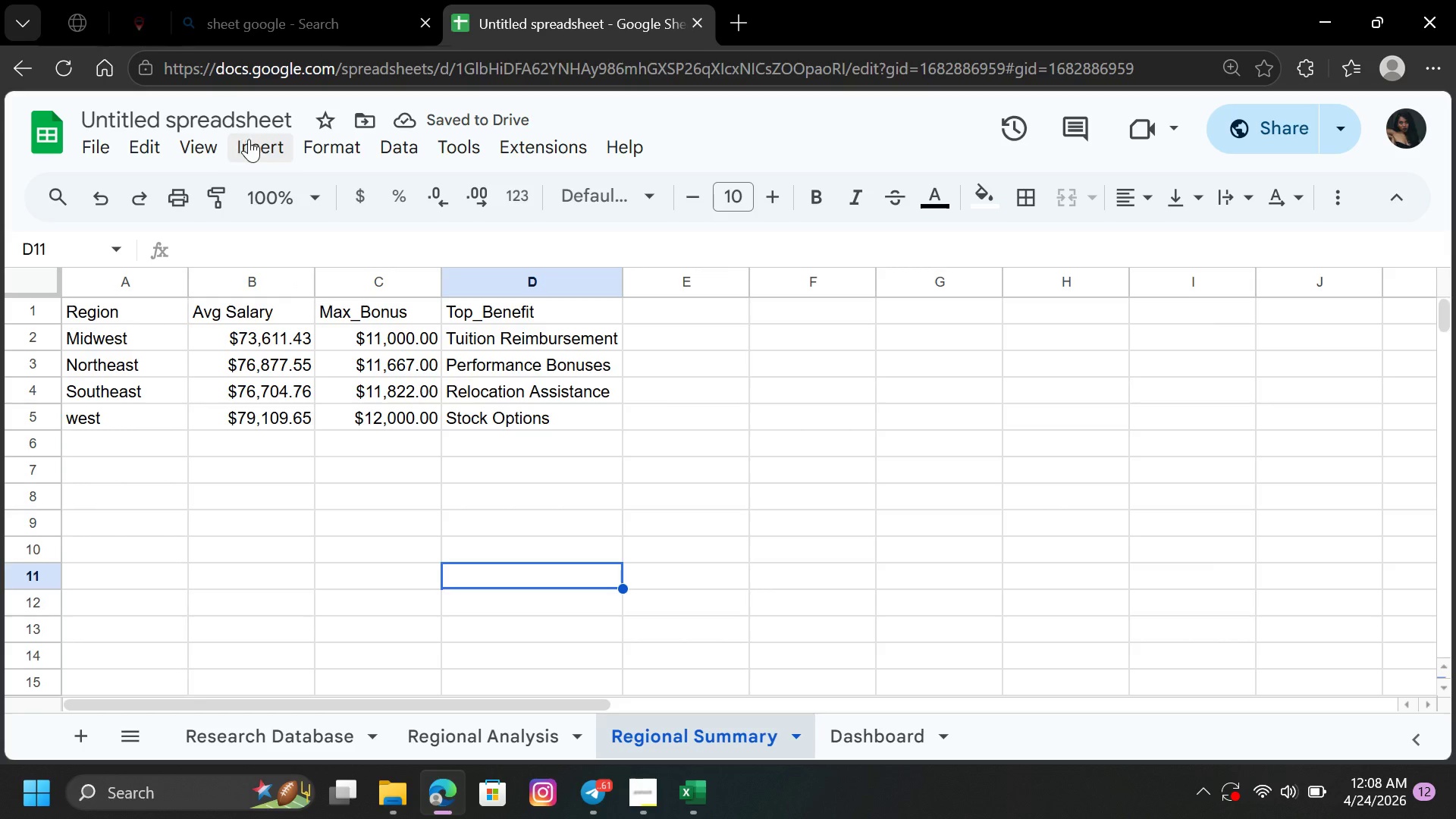 
left_click([265, 134])
 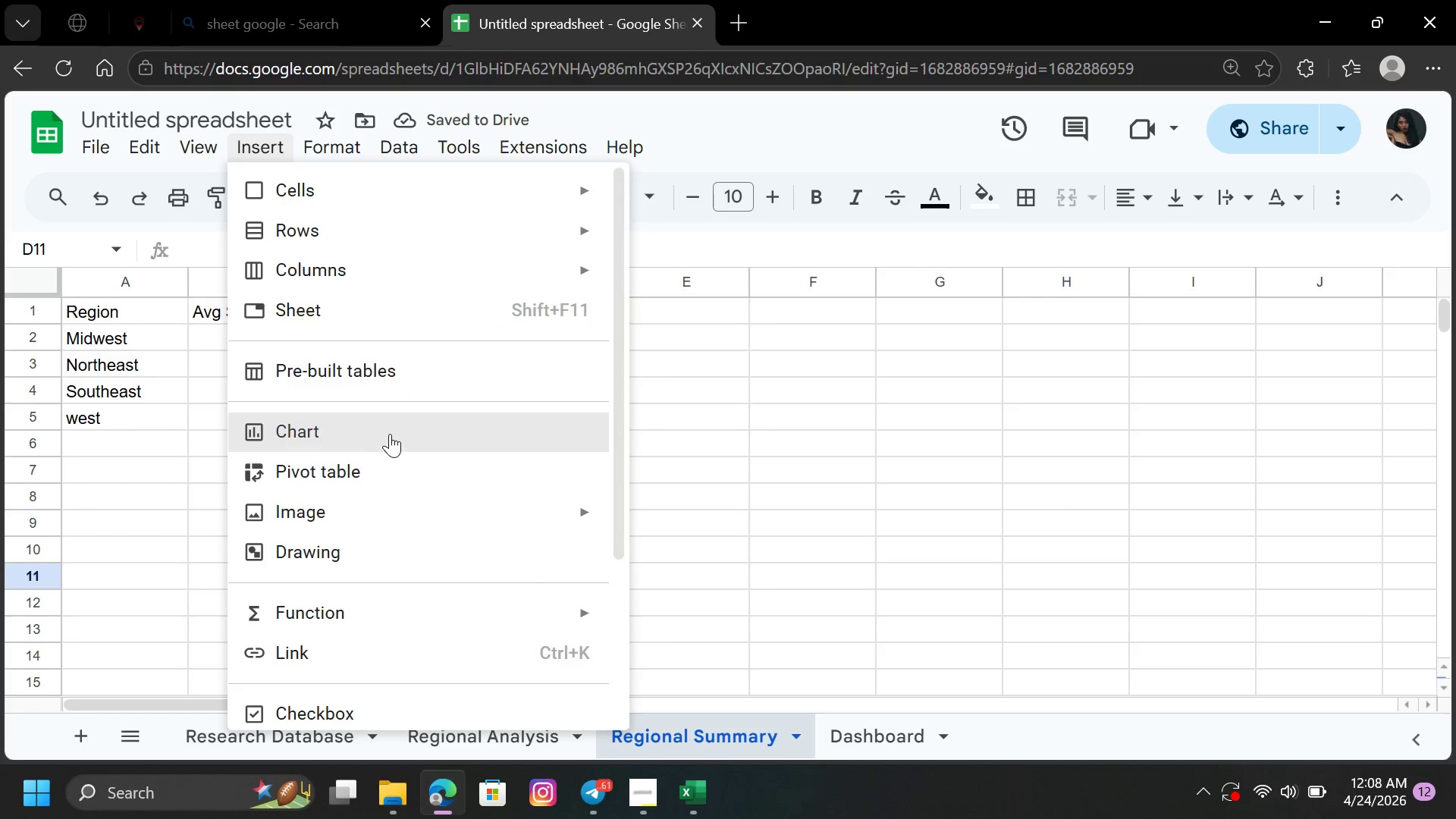 
left_click([399, 428])
 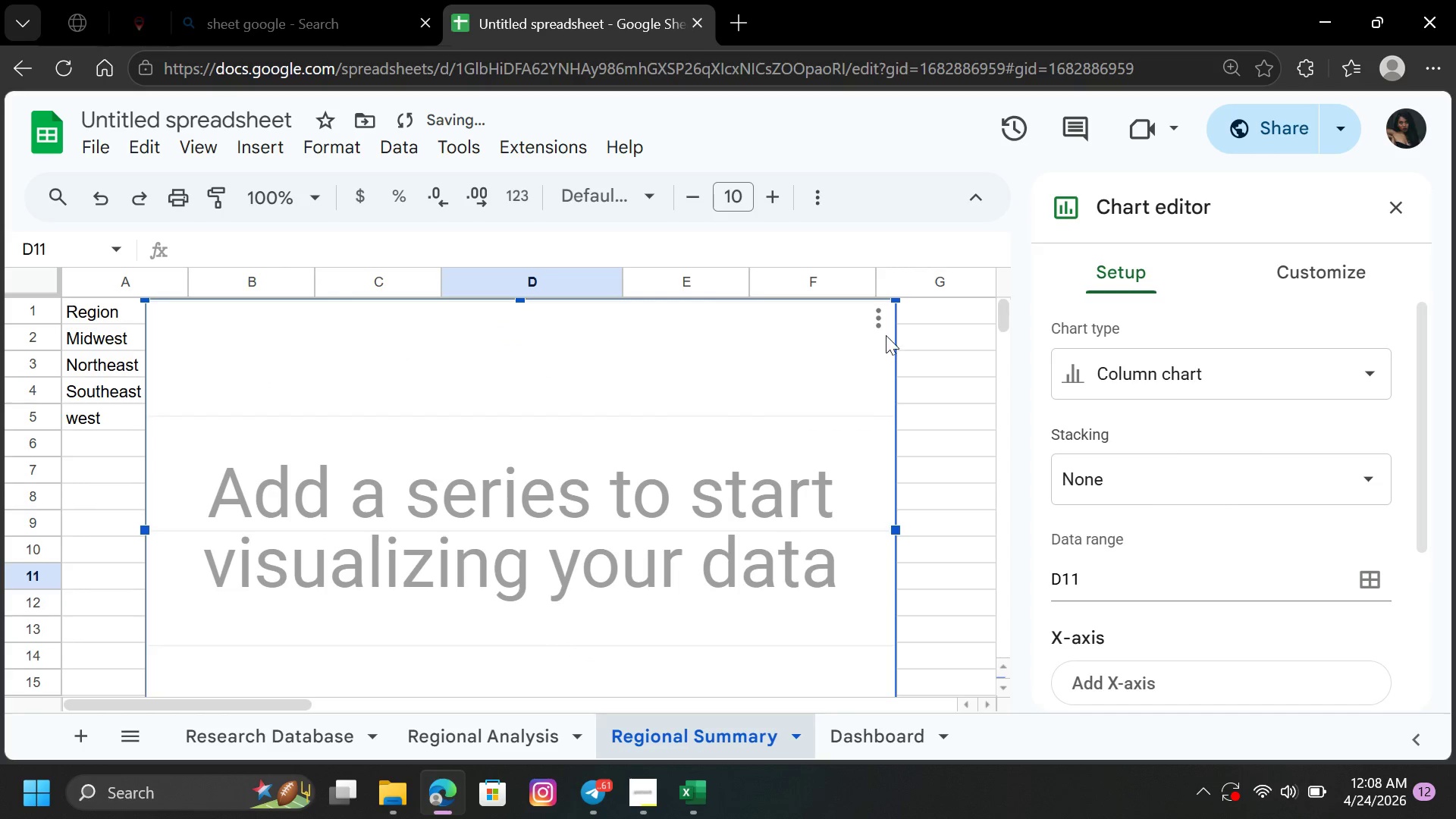 
left_click([880, 318])
 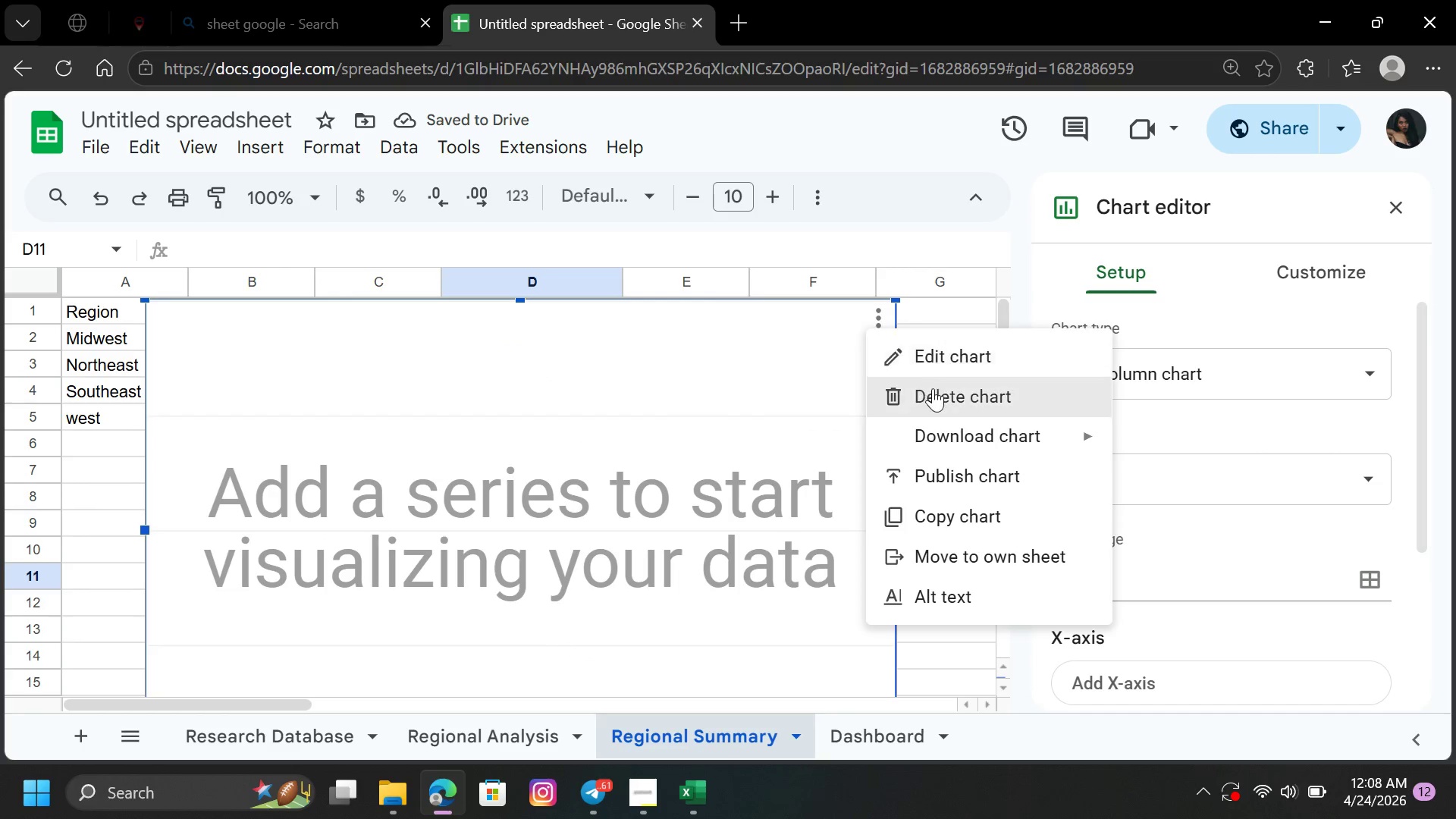 
left_click([934, 390])
 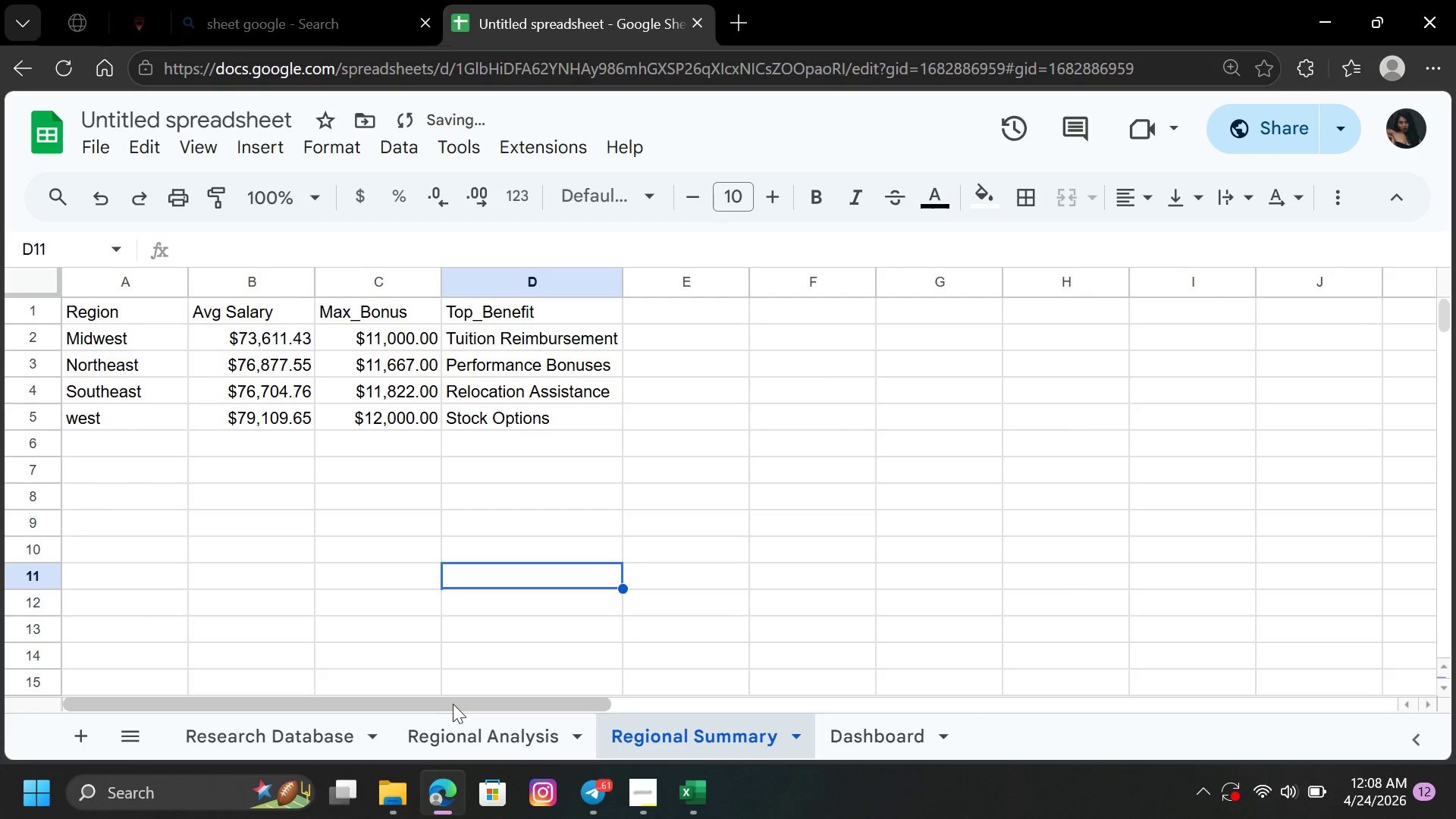 
left_click([466, 730])
 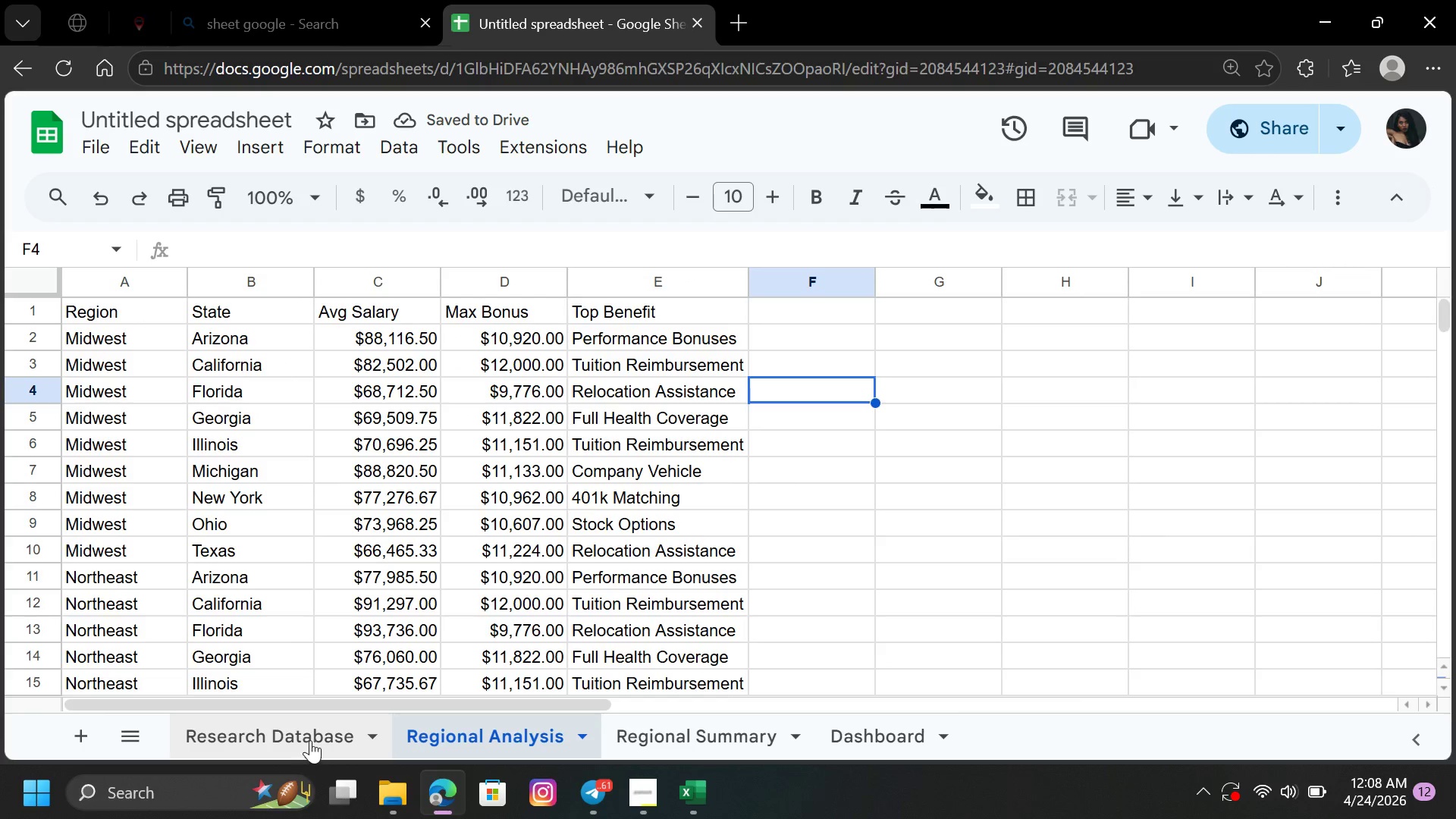 
left_click([309, 738])
 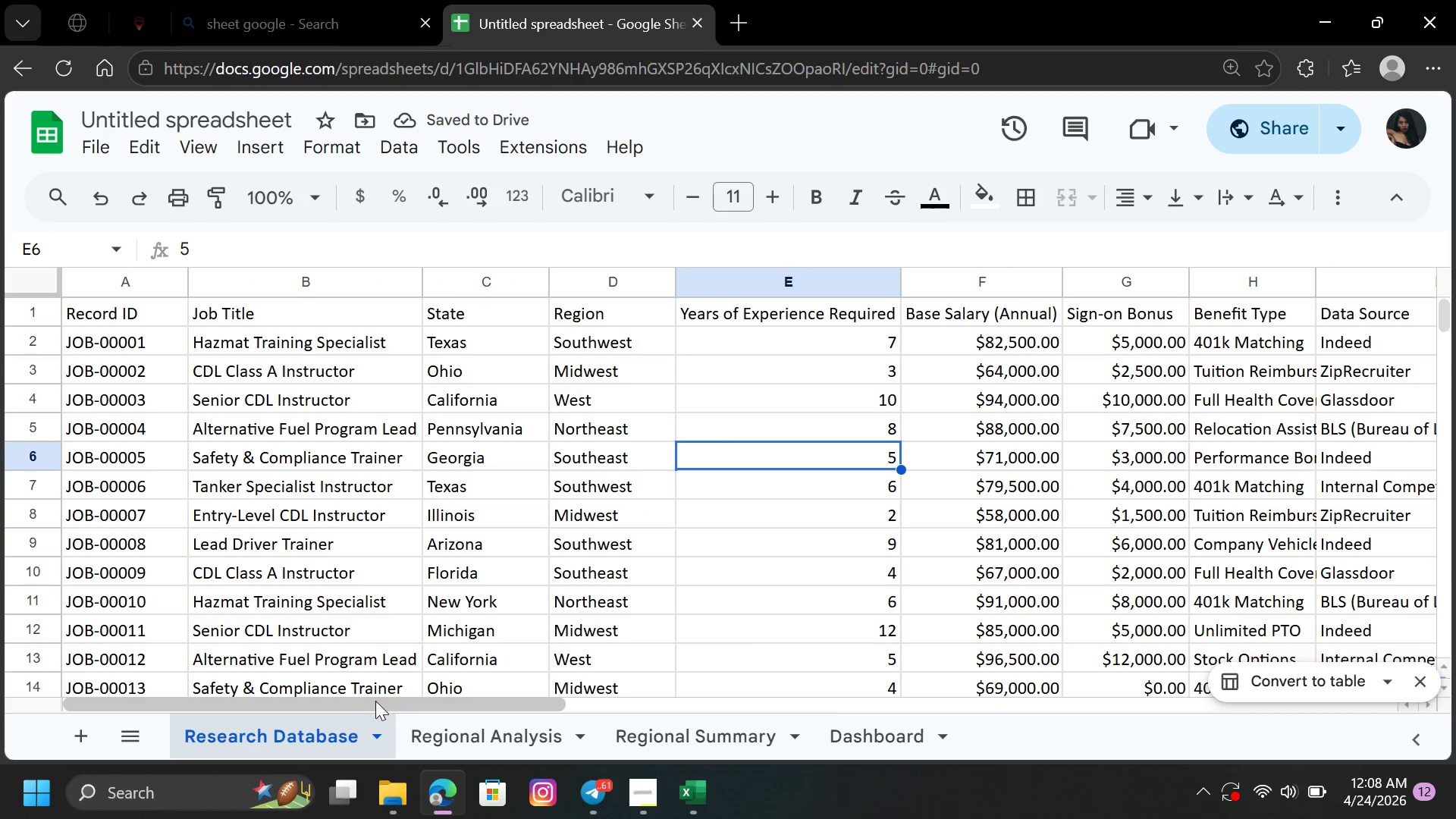 
left_click_drag(start_coordinate=[375, 702], to_coordinate=[802, 738])
 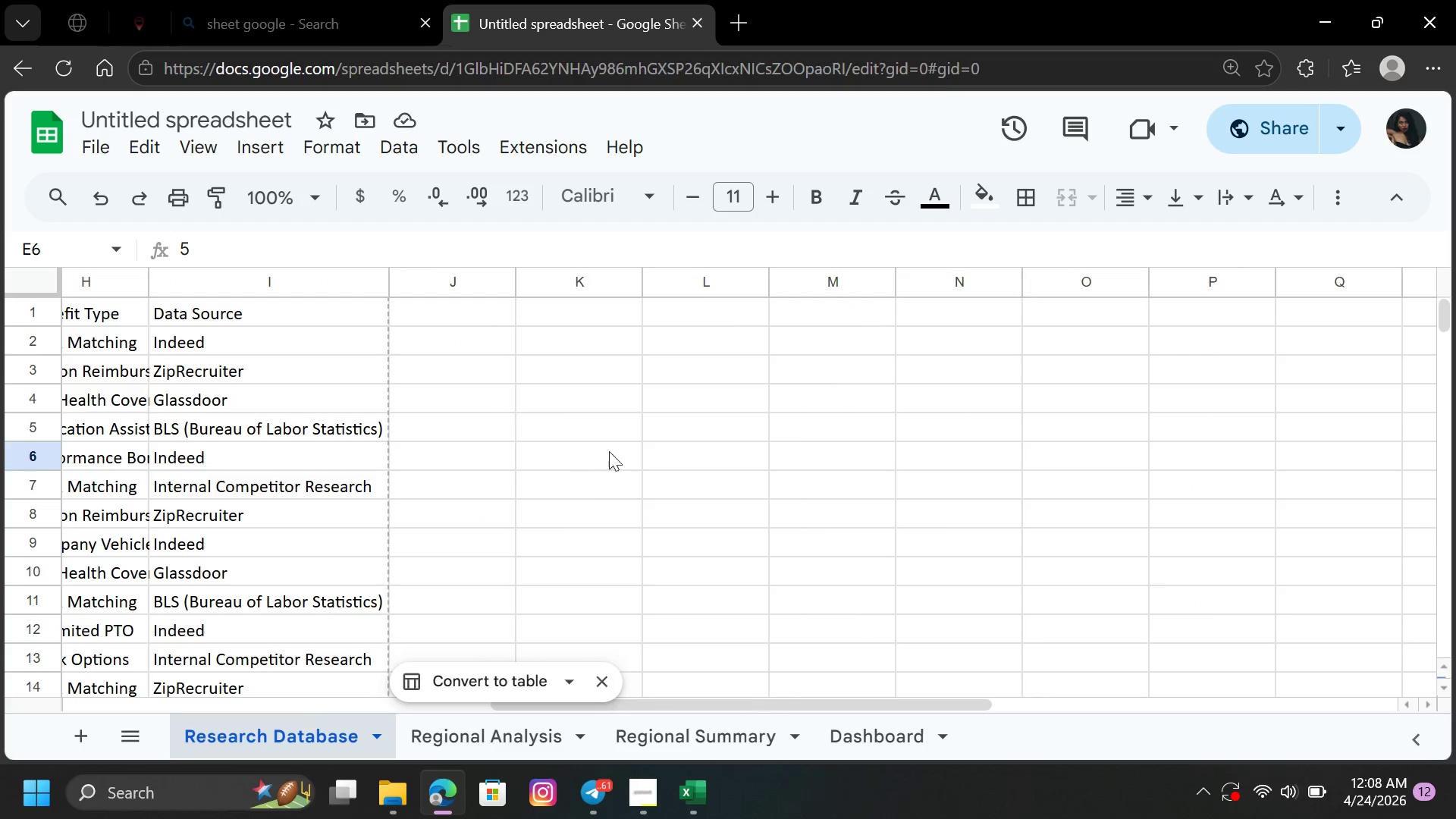 
left_click([612, 447])
 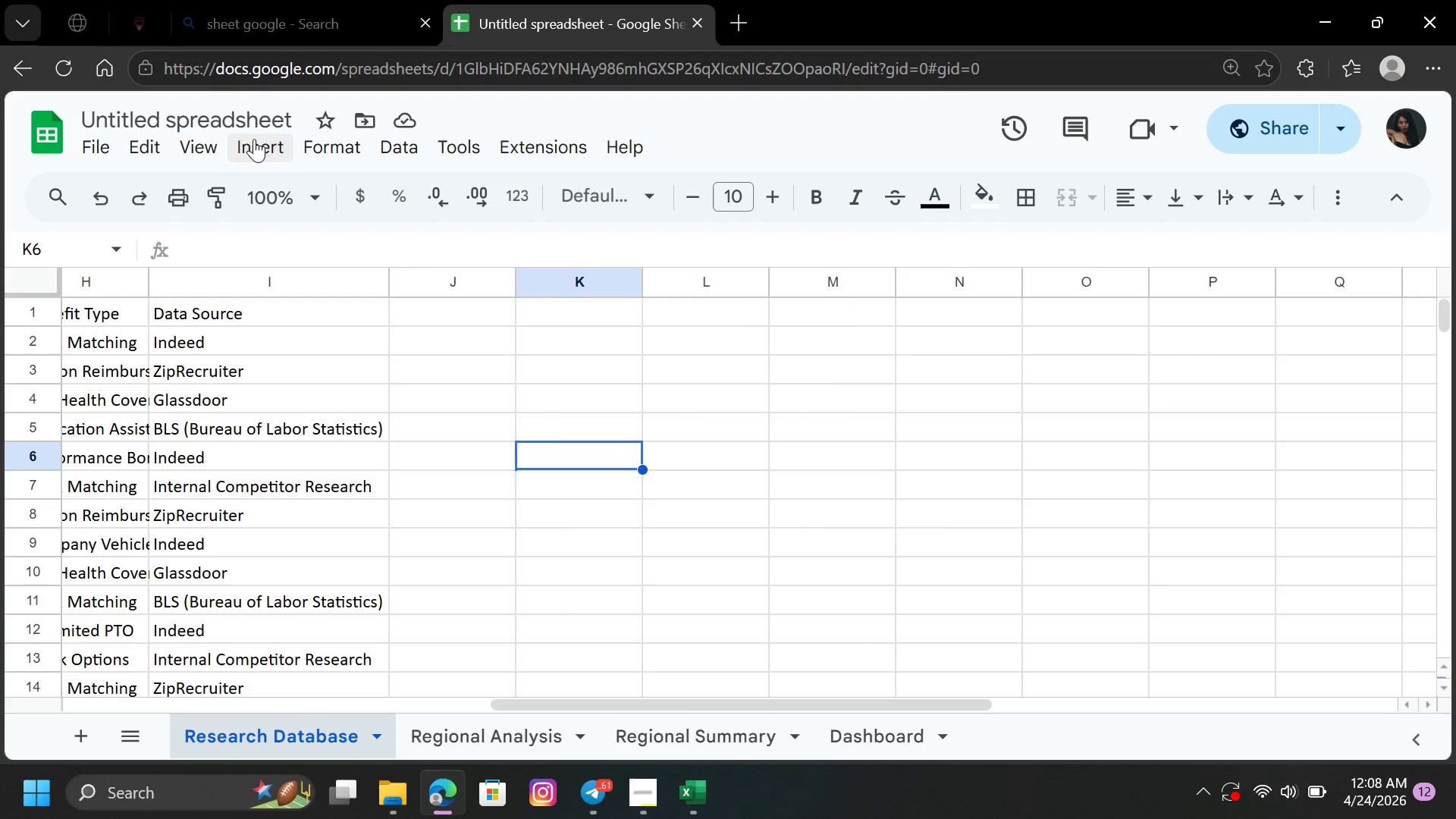 
left_click([266, 142])
 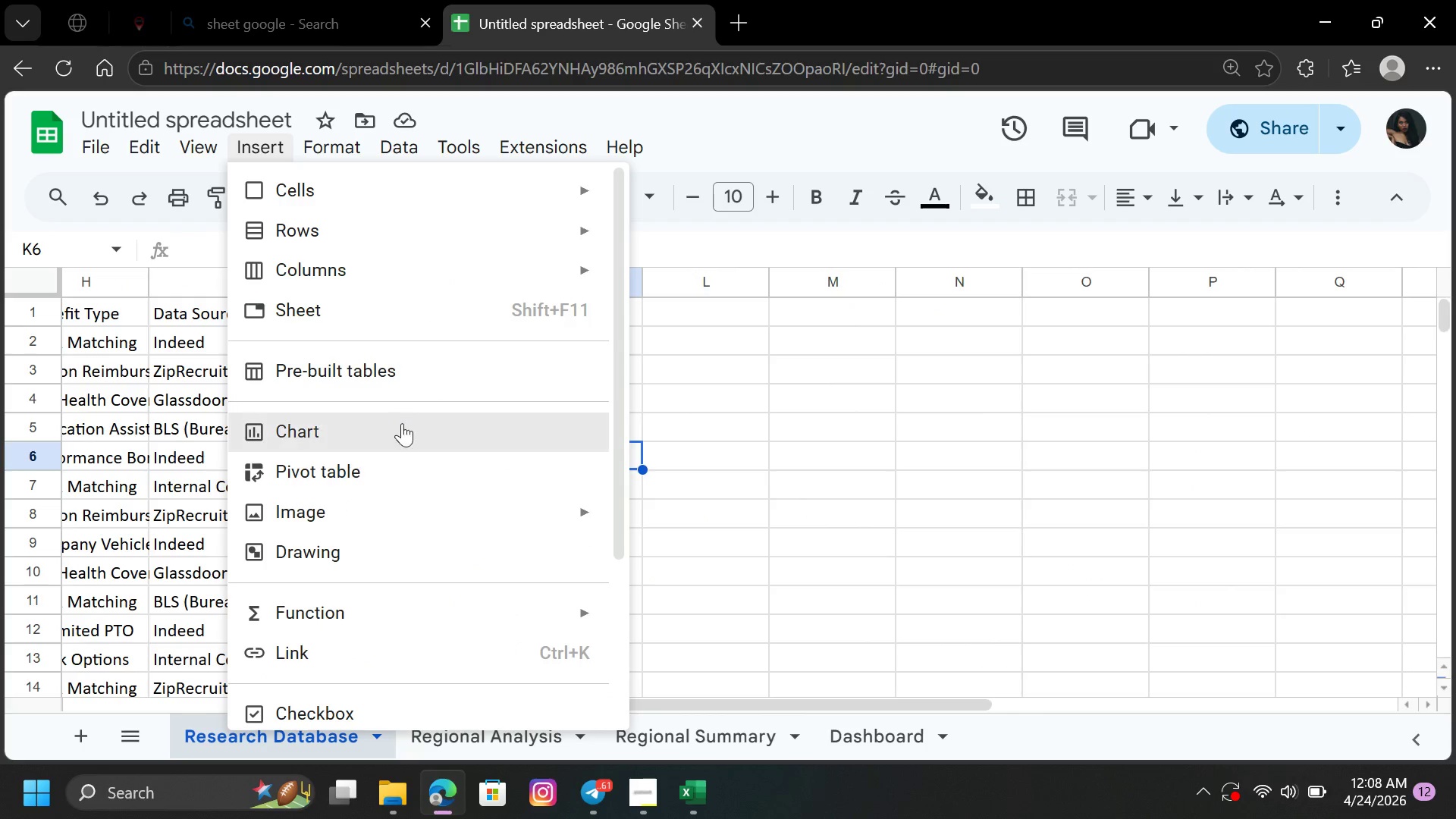 
left_click([413, 425])
 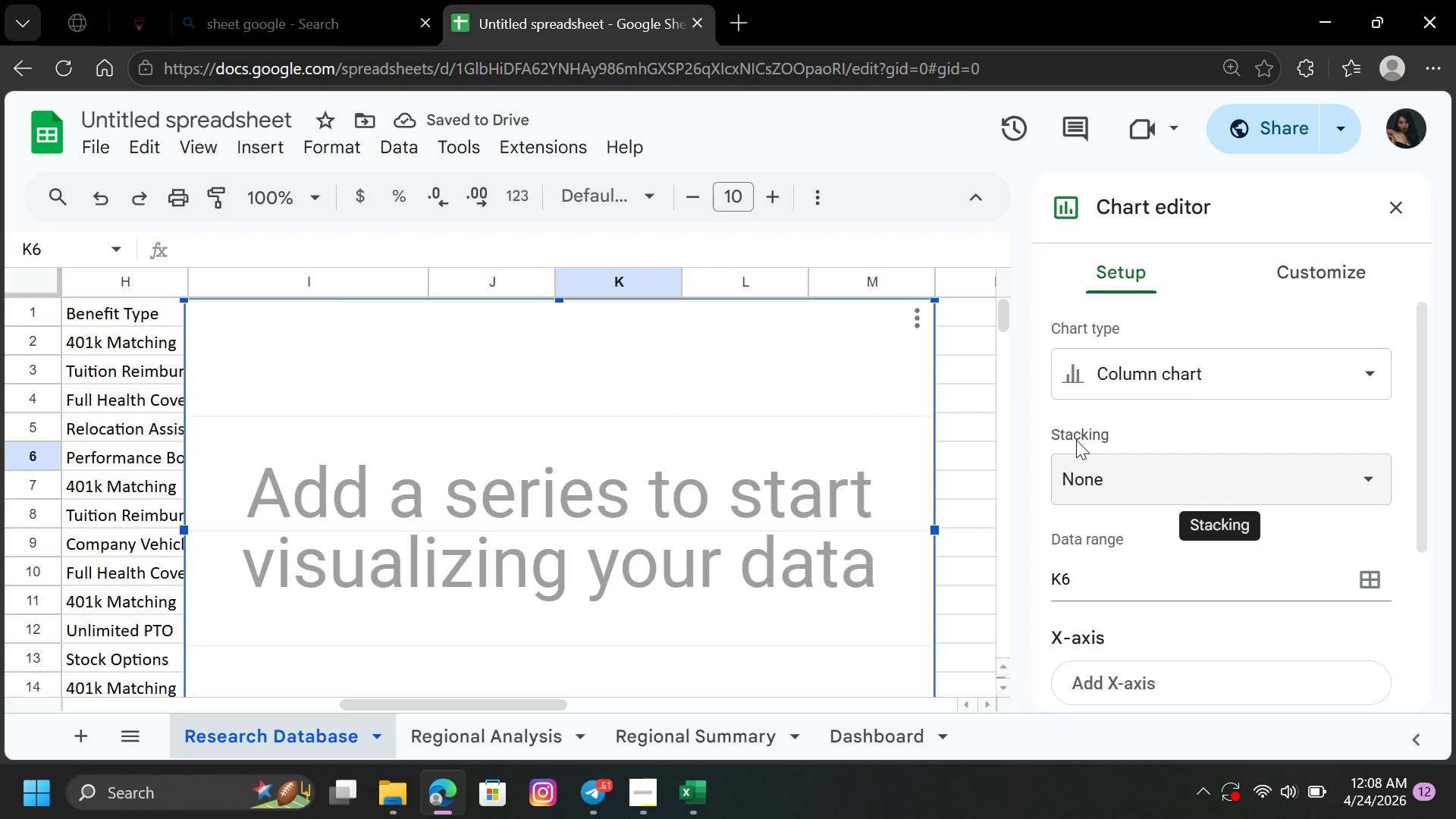 
left_click([1349, 369])
 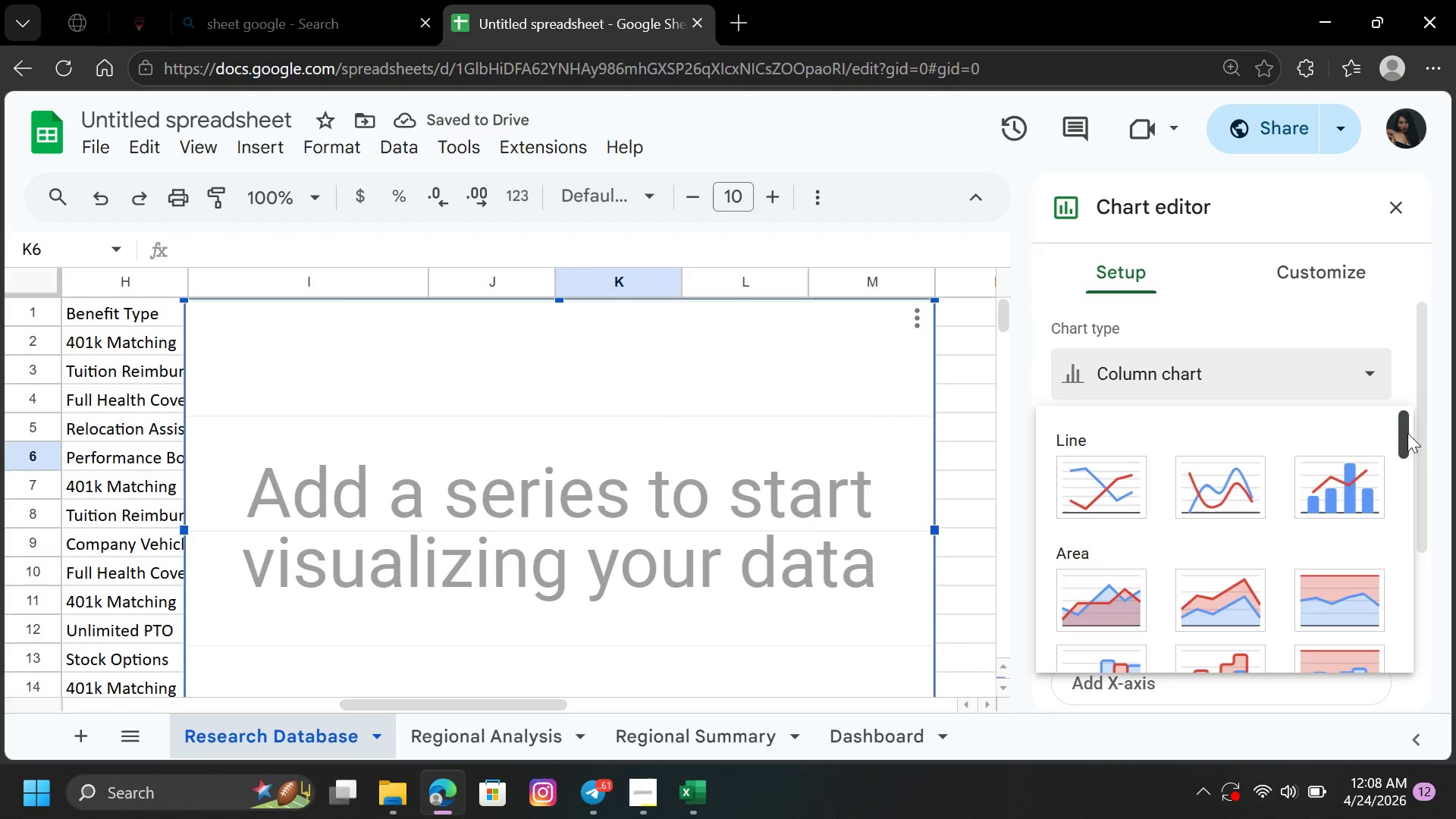 
left_click_drag(start_coordinate=[1407, 433], to_coordinate=[1408, 572])
 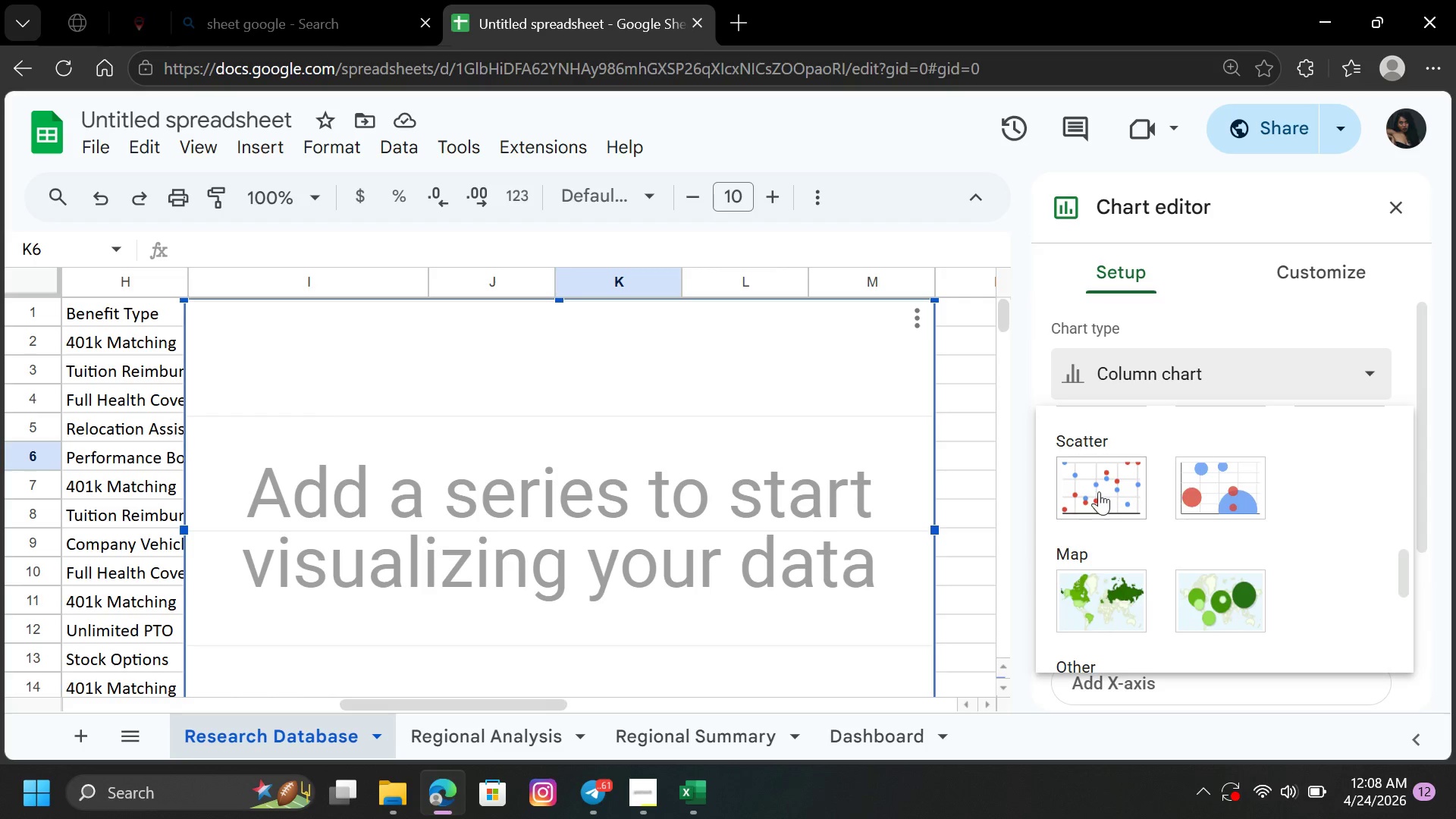 
left_click([1099, 487])
 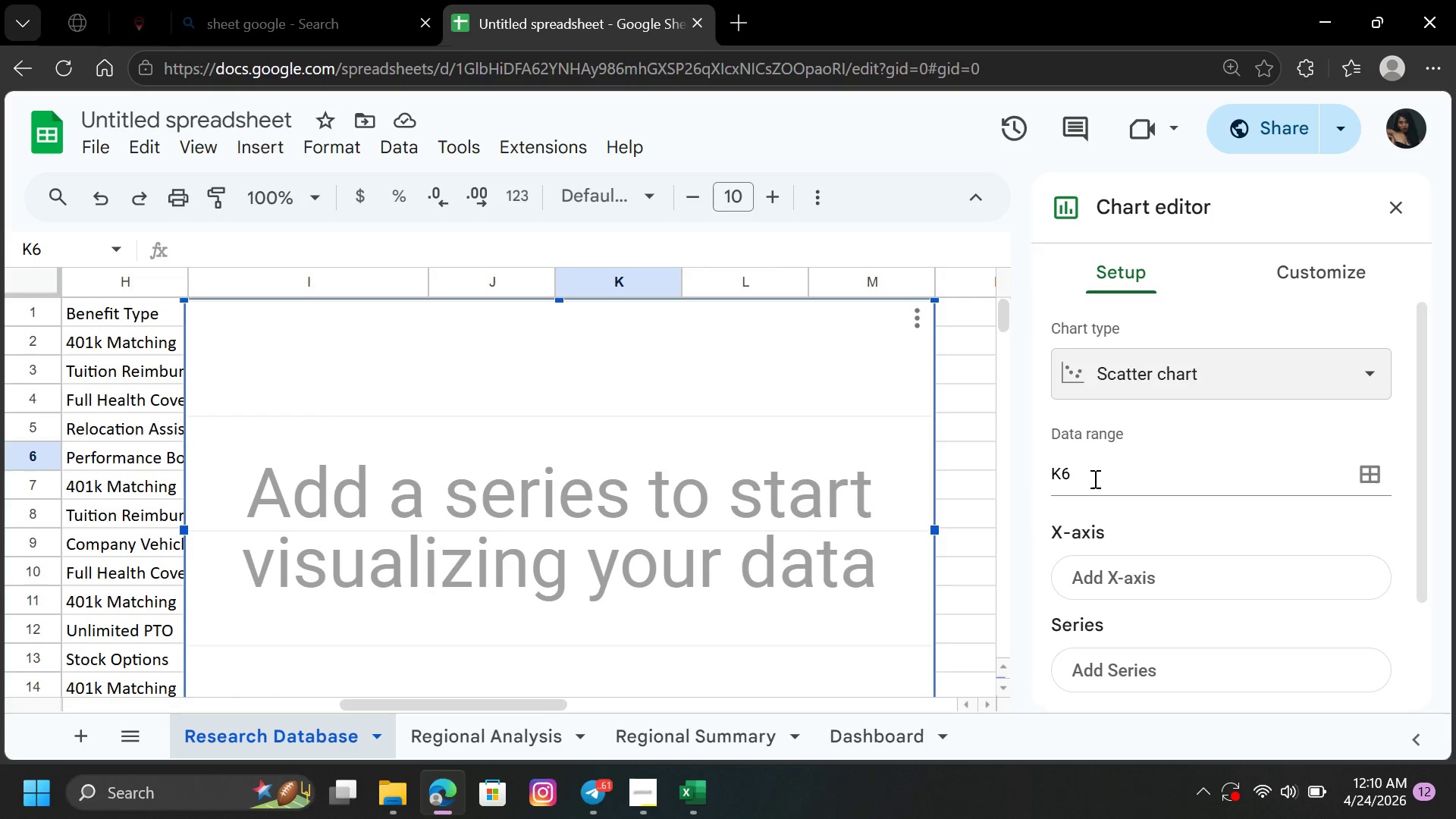 
wait(113.89)
 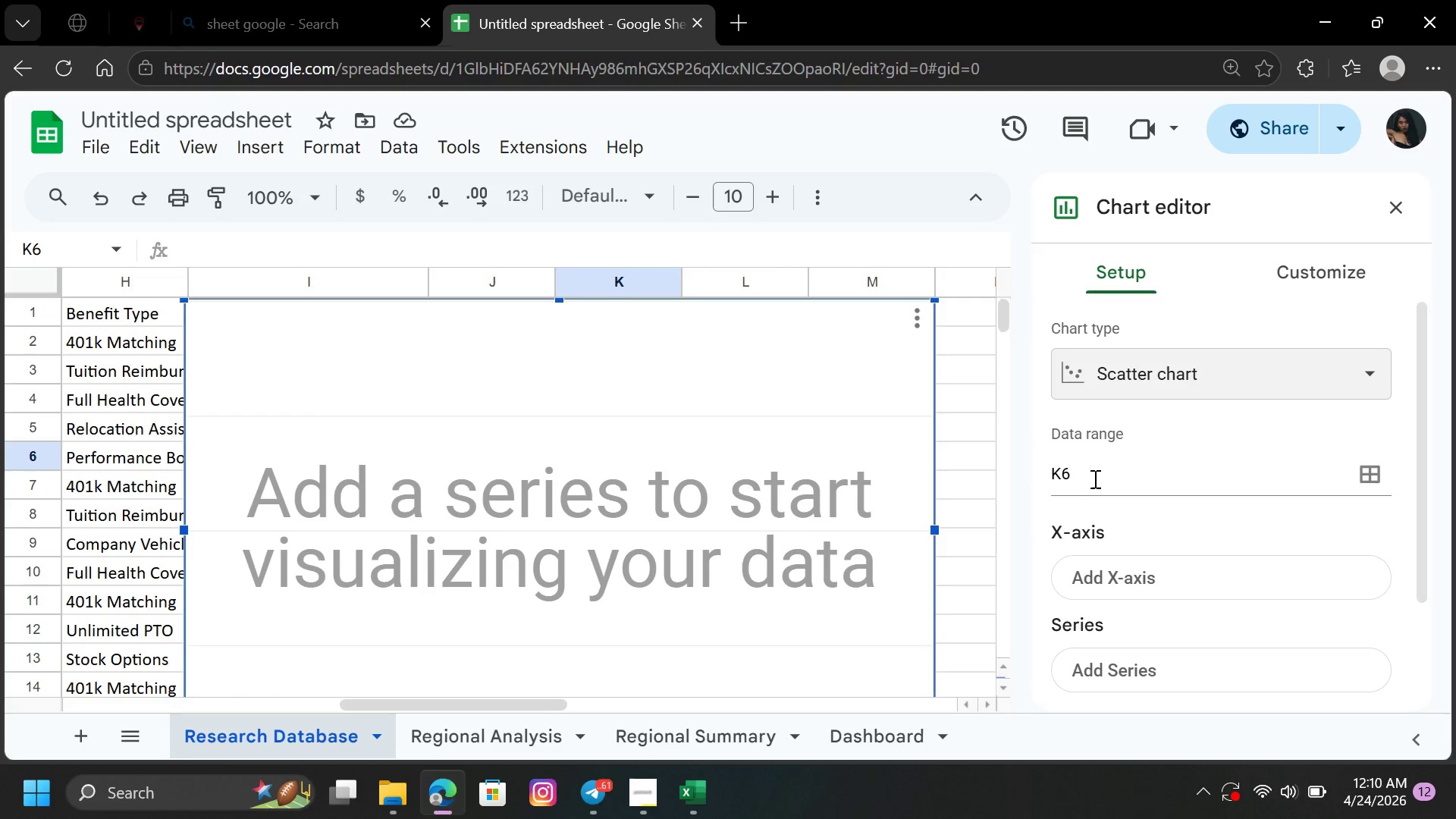 
left_click([1172, 575])
 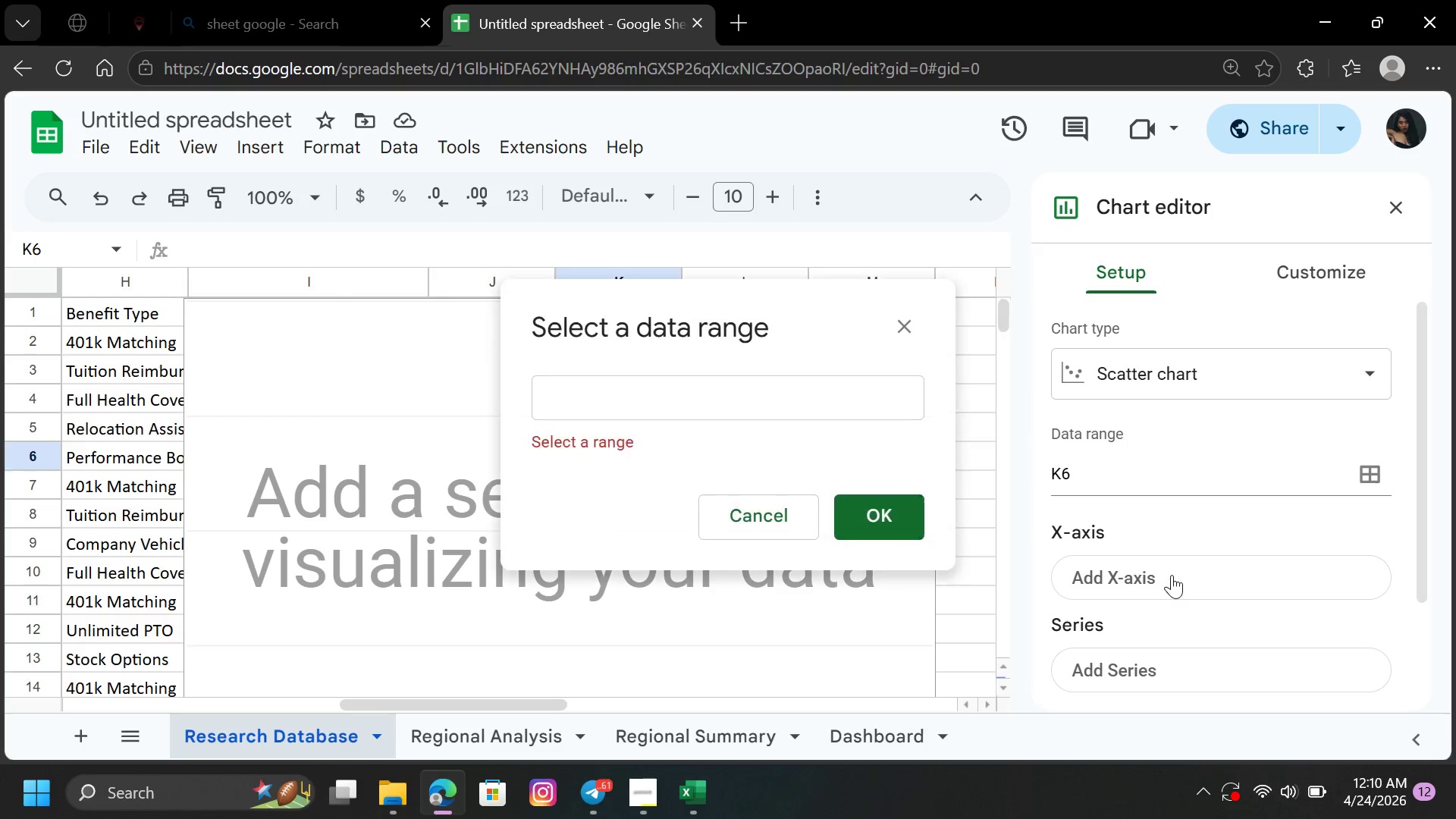 
left_click([1172, 575])
 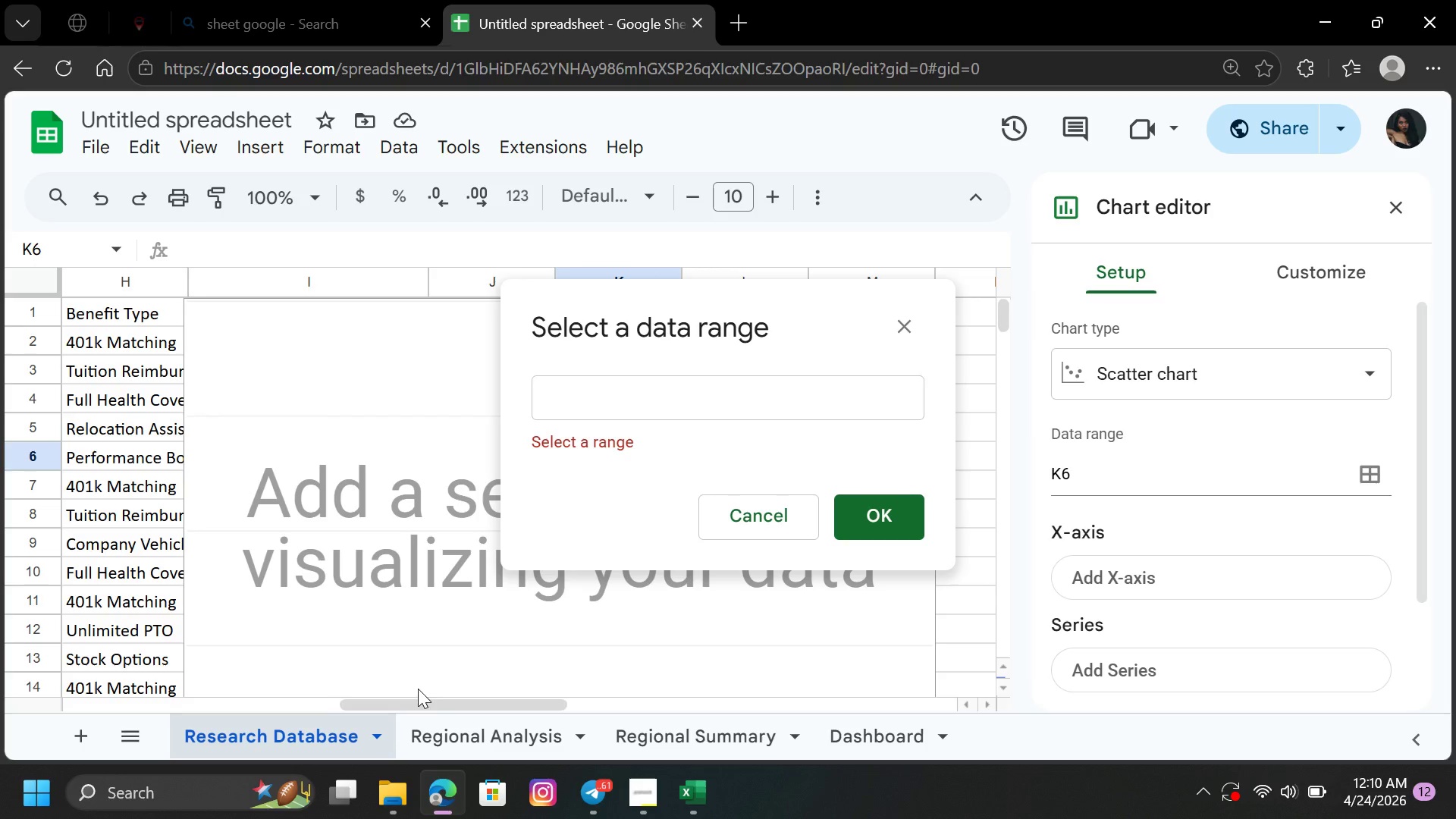 
left_click_drag(start_coordinate=[418, 701], to_coordinate=[271, 695])
 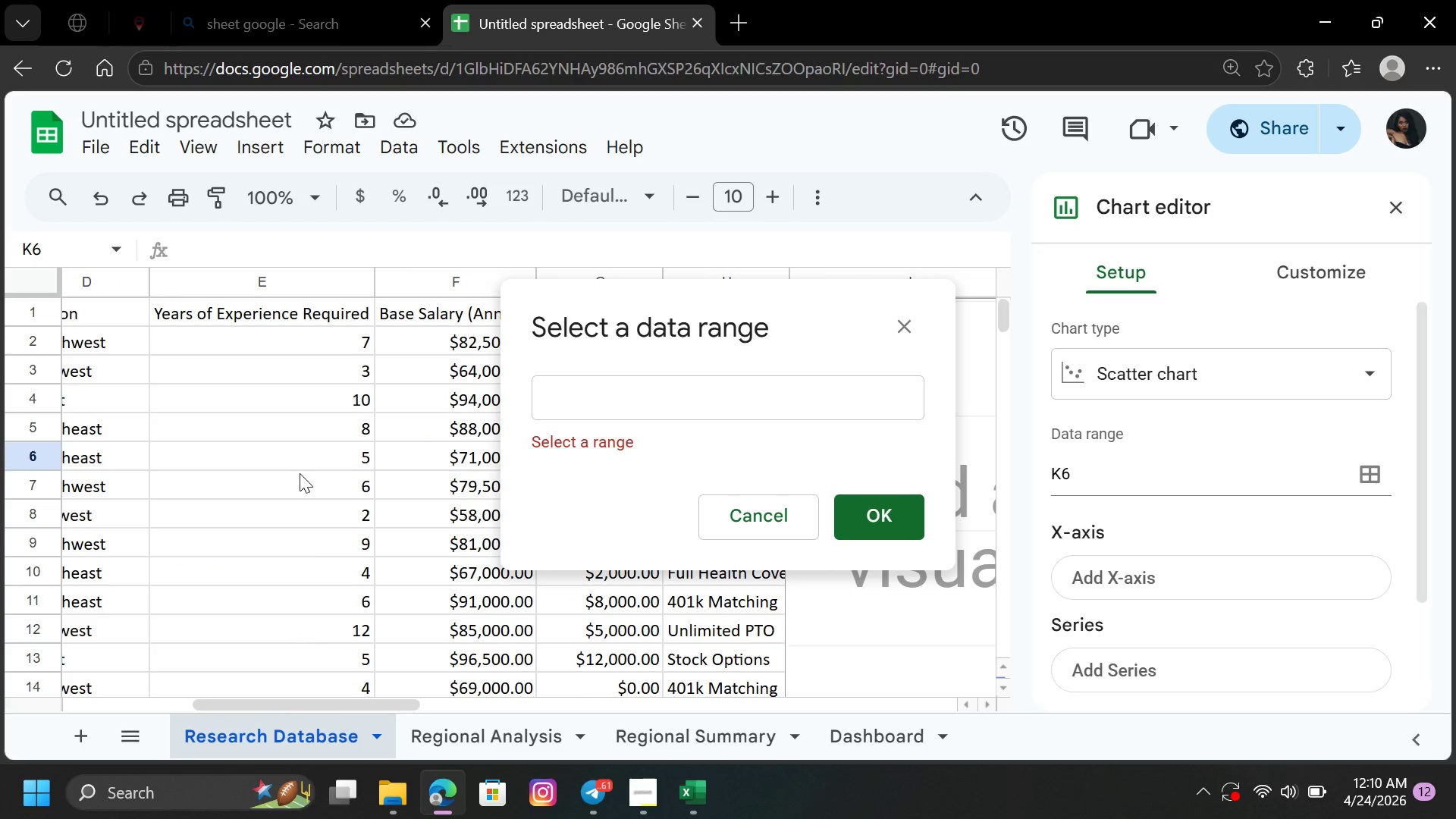 
wait(5.7)
 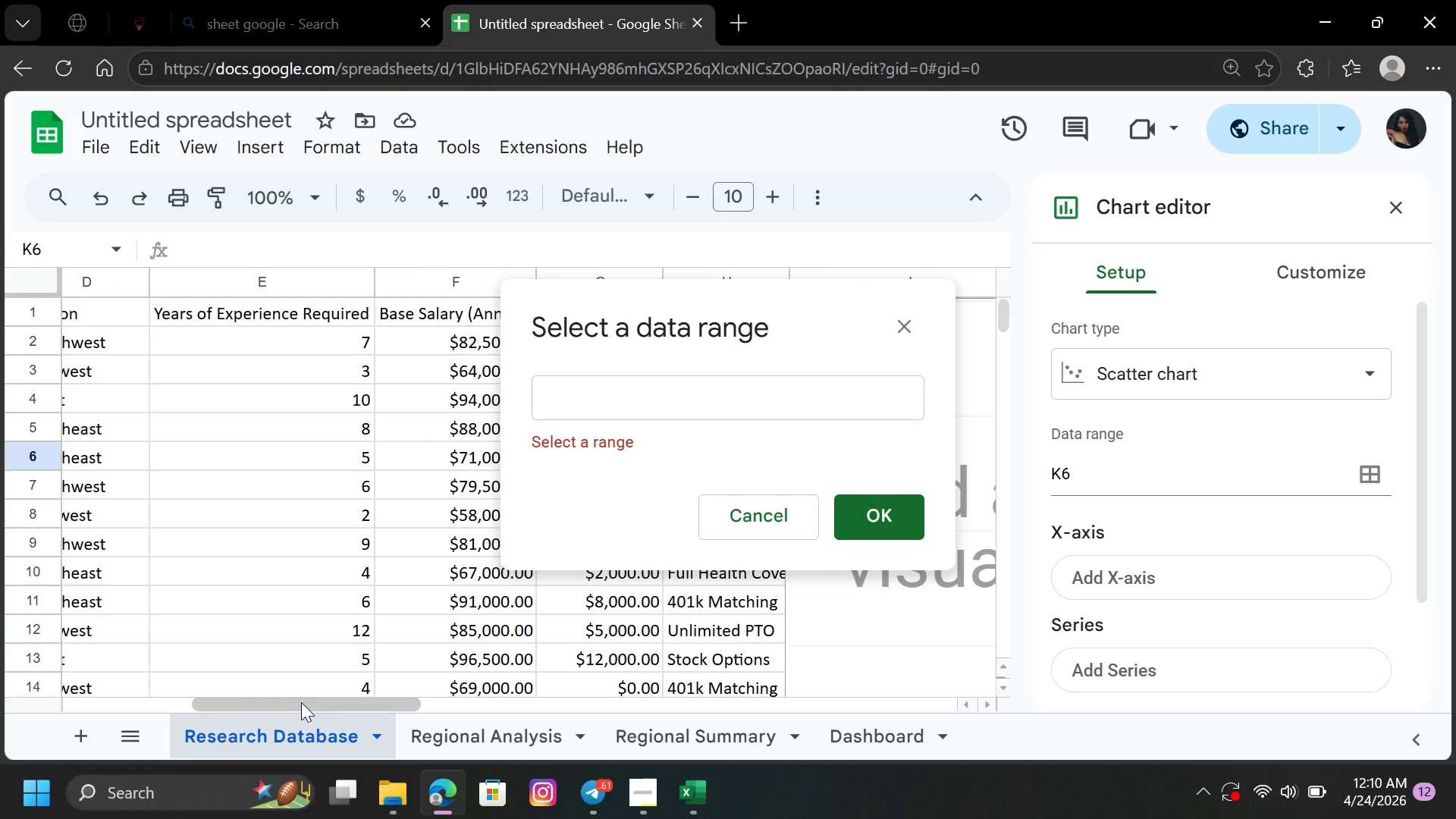 
left_click([300, 278])
 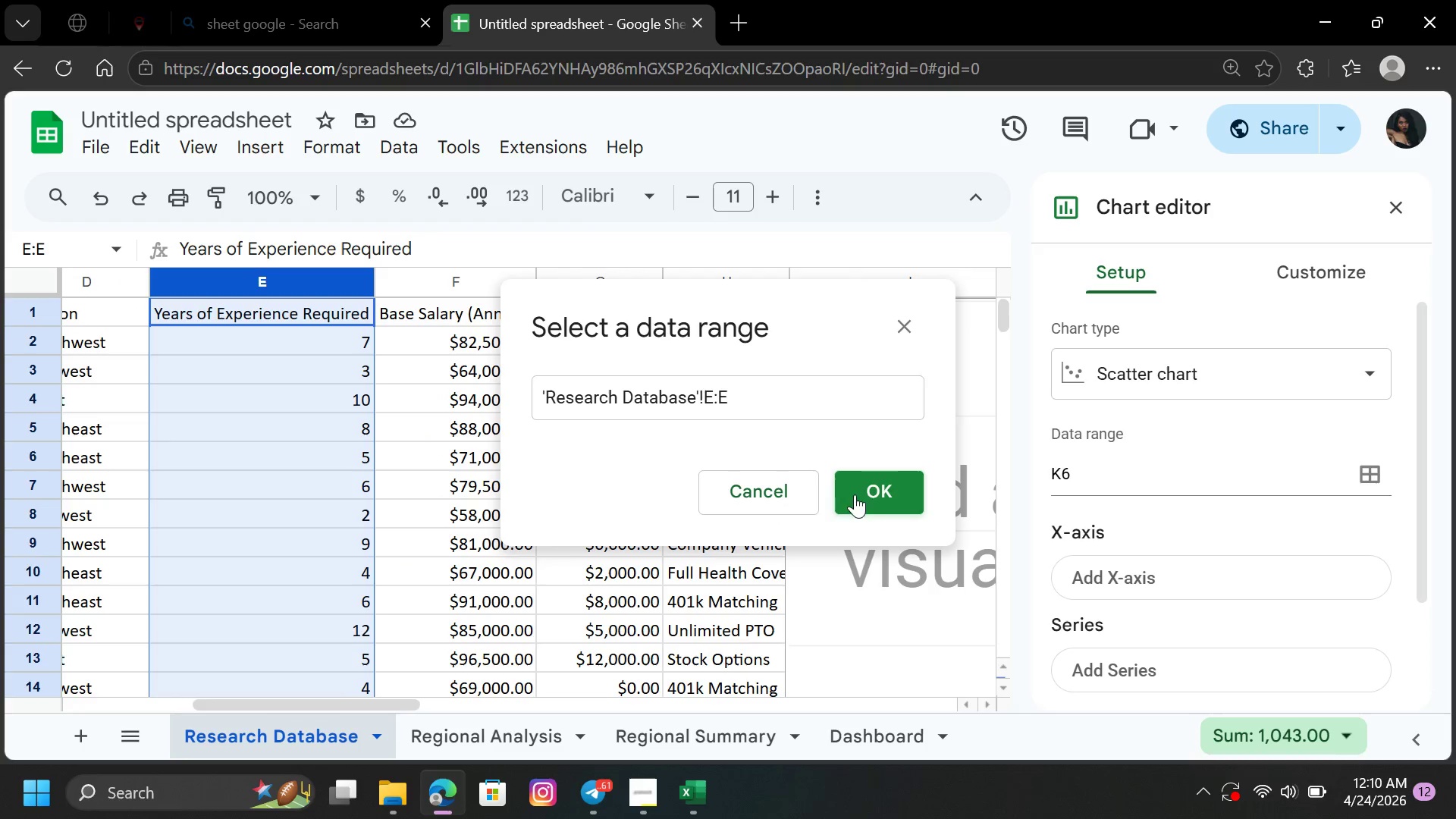 
left_click([885, 499])
 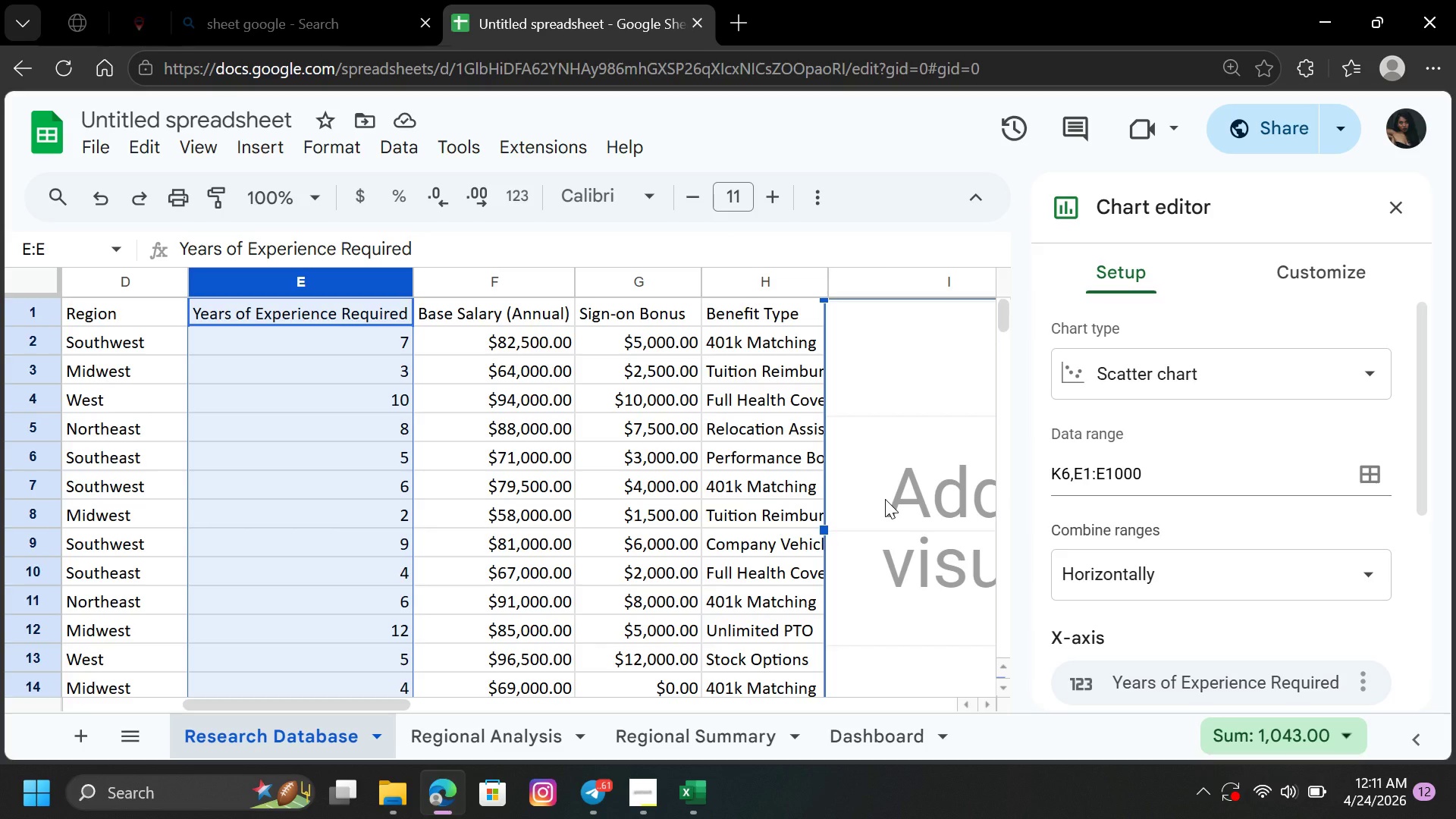 
wait(57.38)
 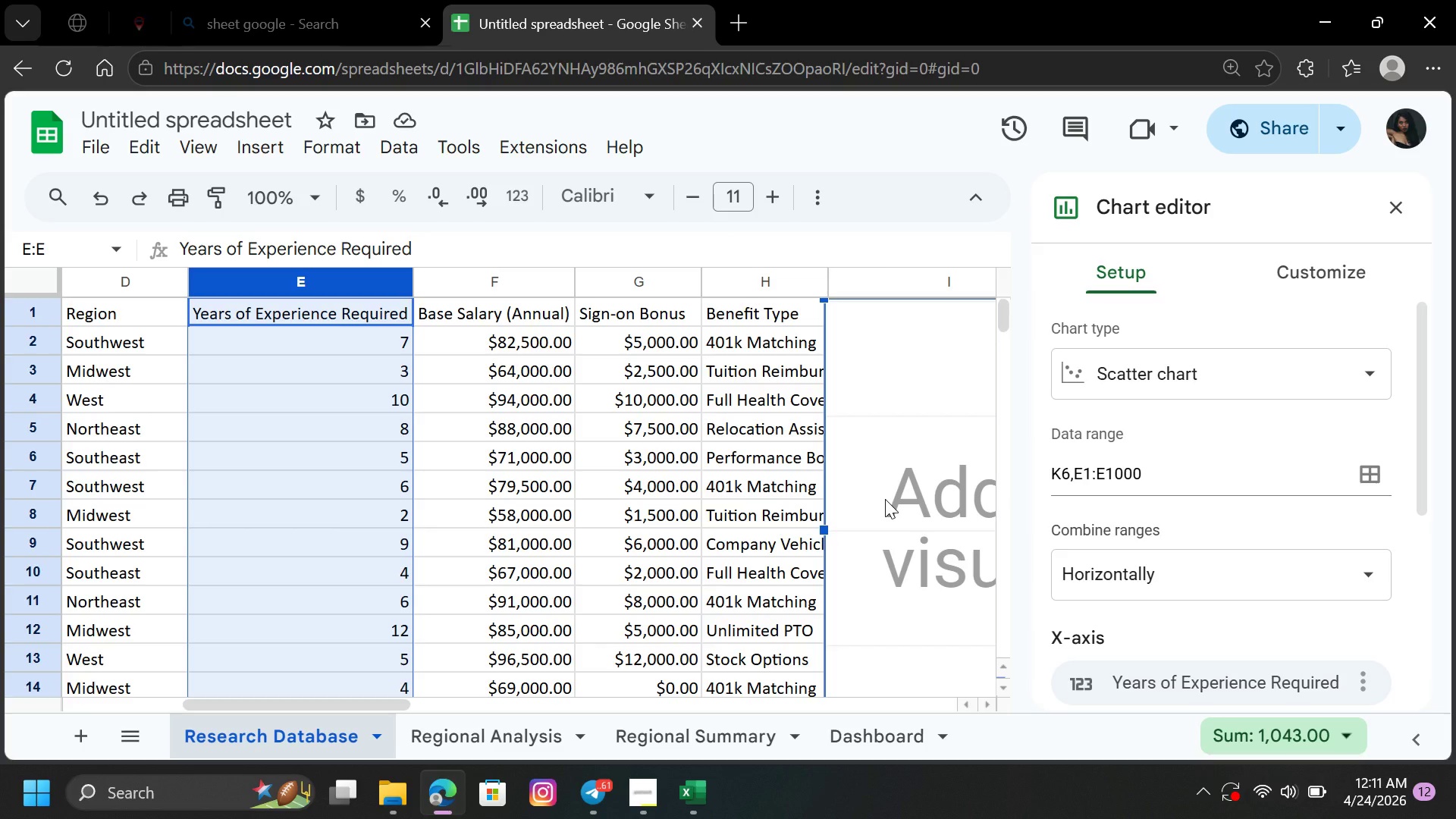 
left_click([1401, 211])
 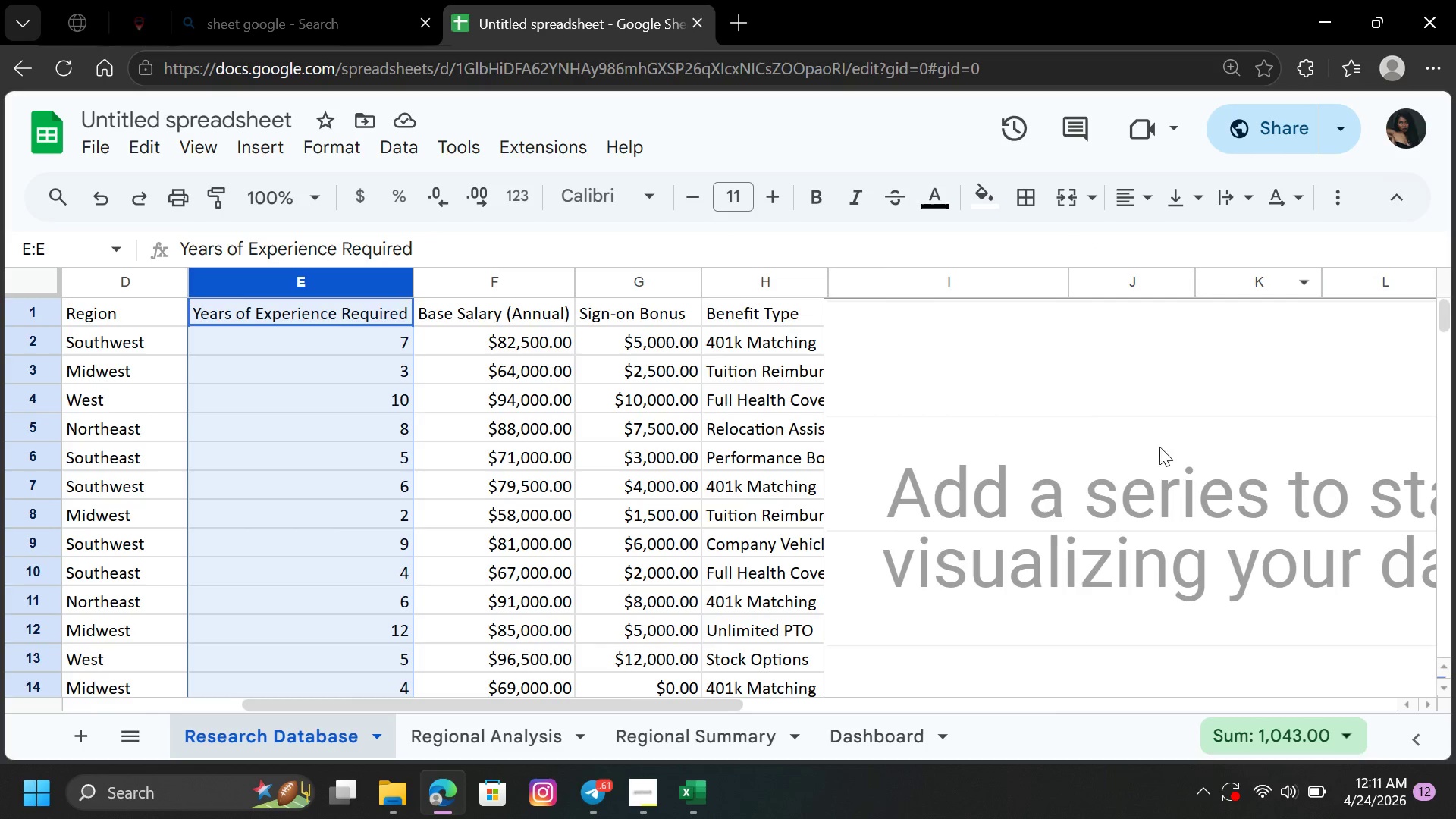 
left_click([1167, 447])
 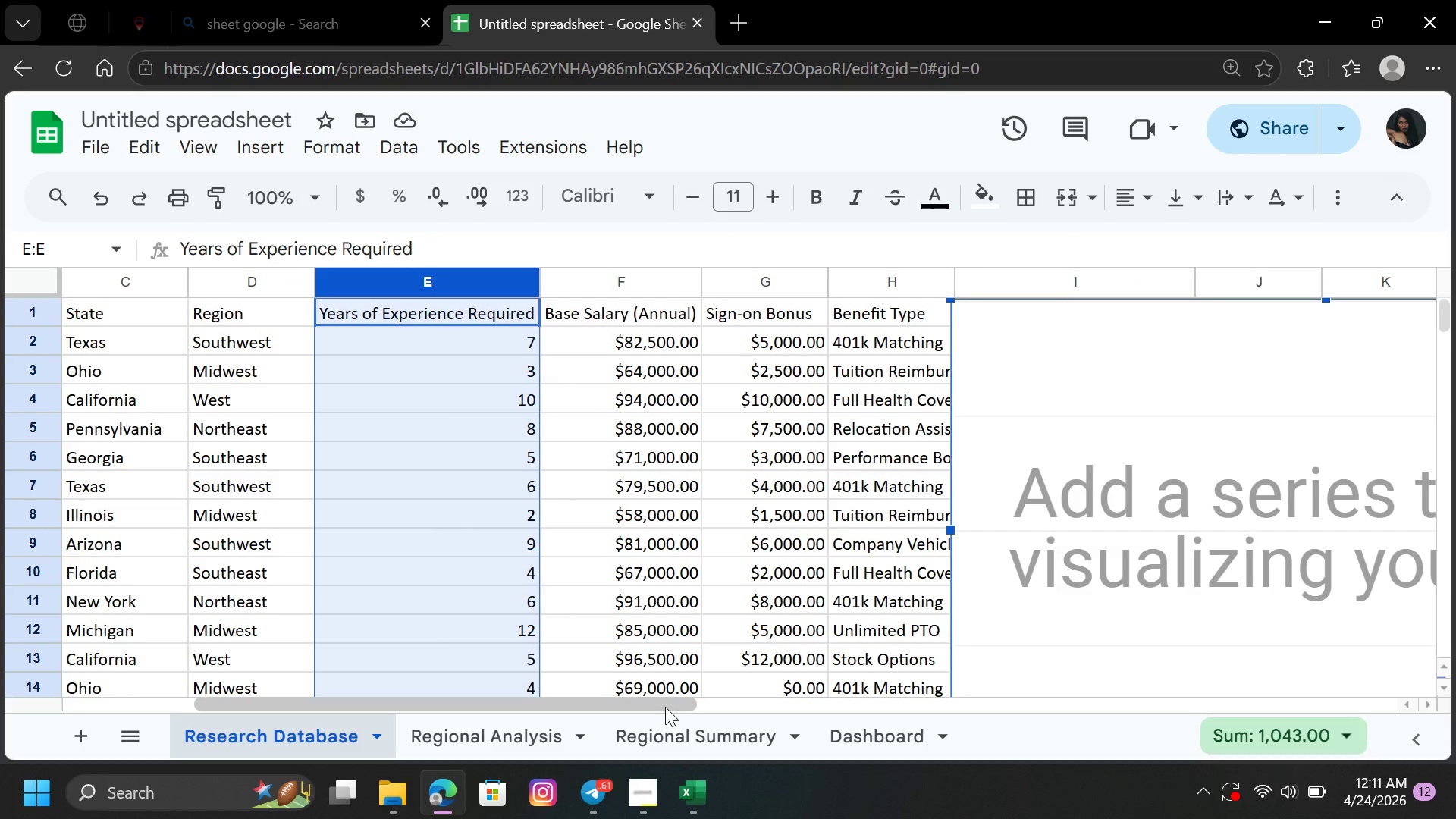 
left_click_drag(start_coordinate=[668, 704], to_coordinate=[907, 674])
 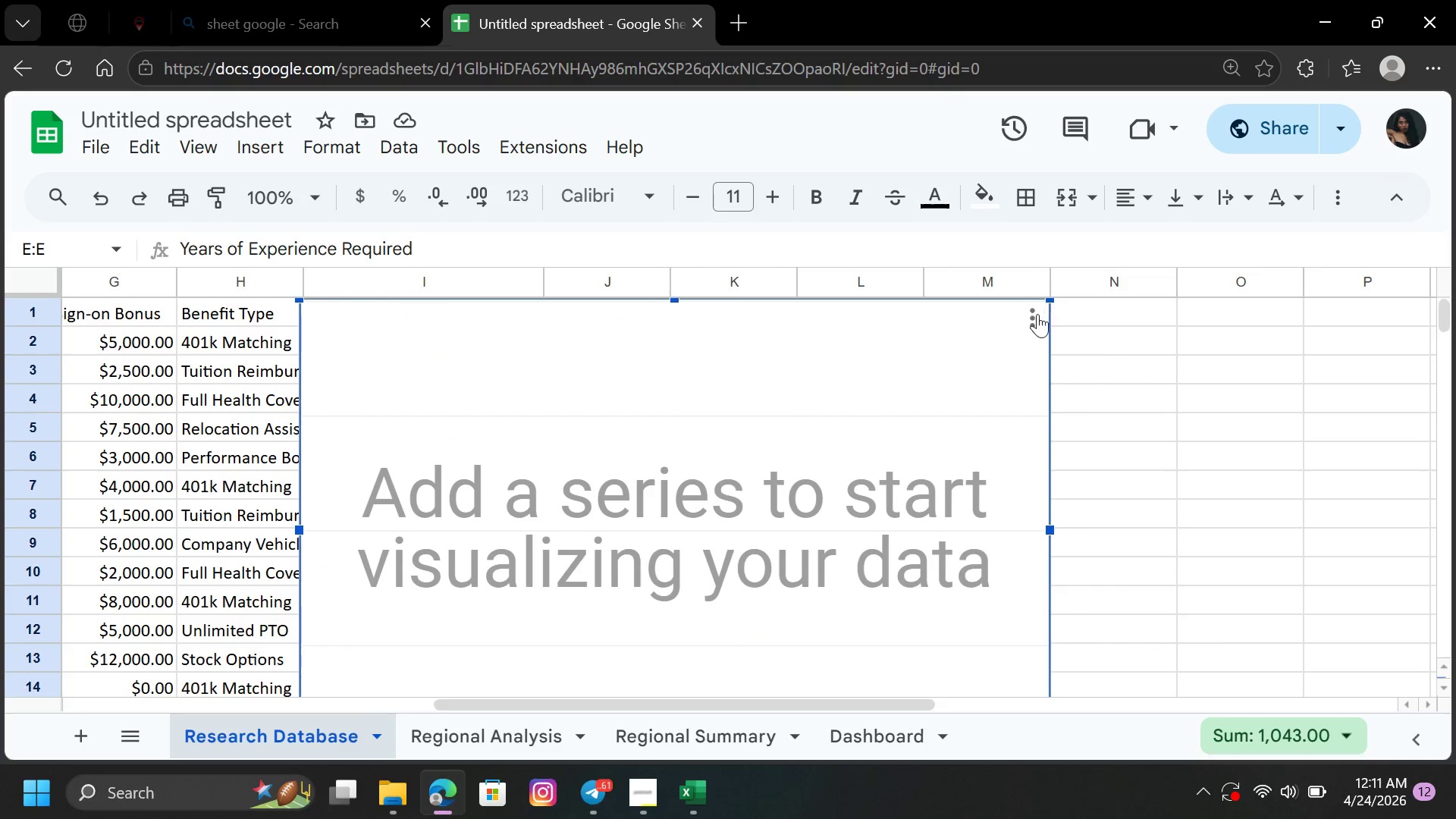 
left_click([1031, 318])
 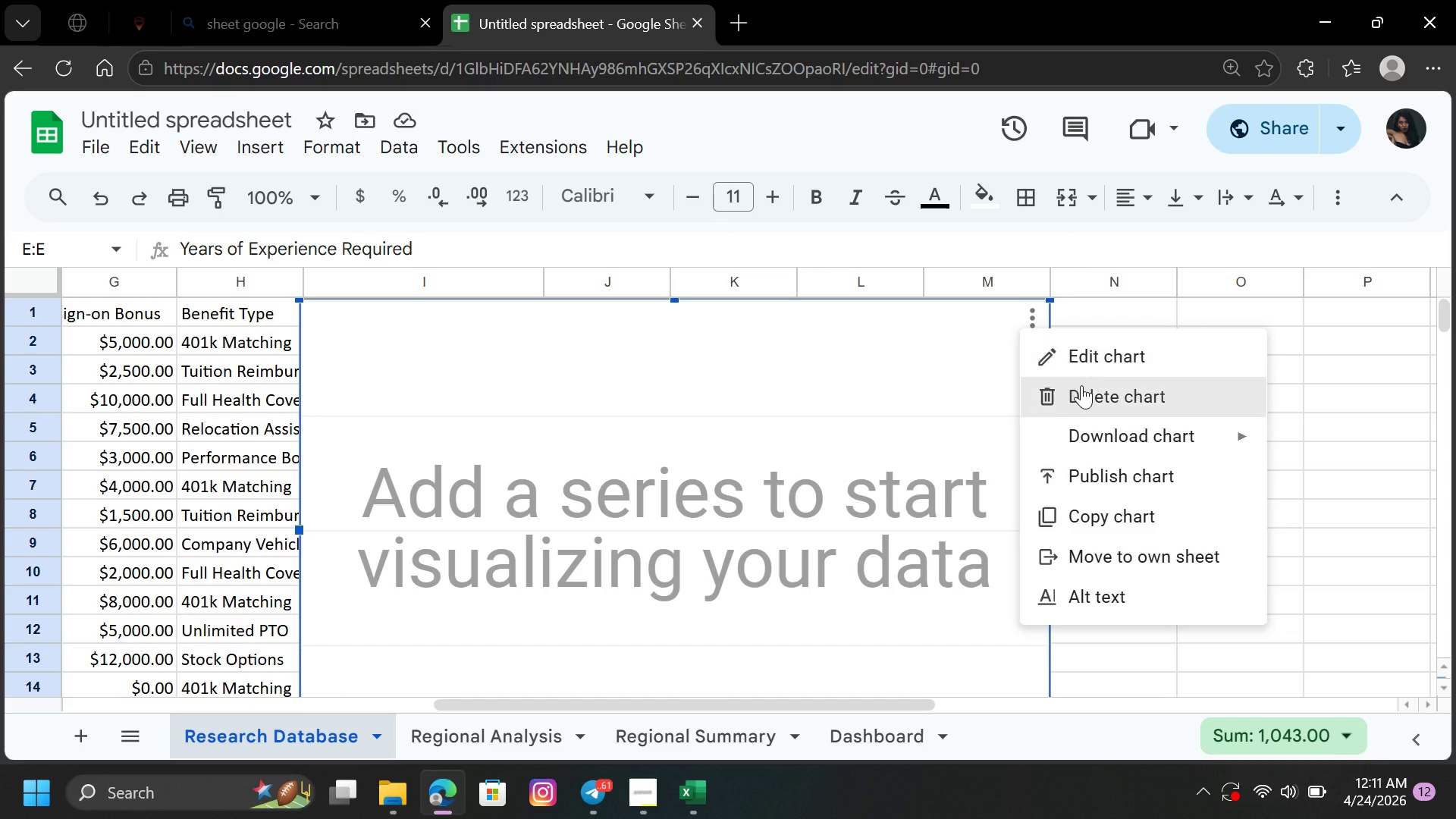 
left_click([1085, 390])
 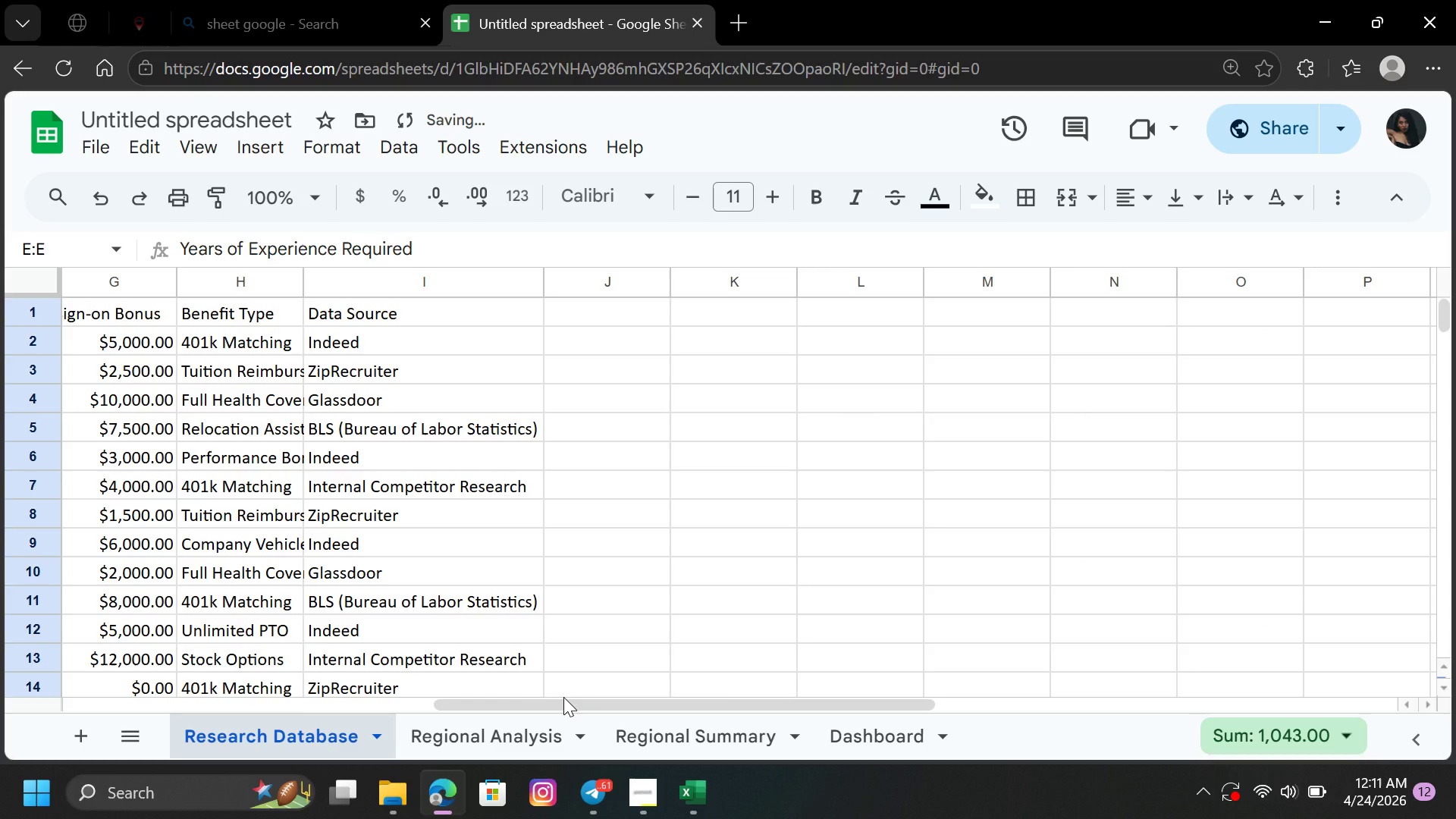 
left_click_drag(start_coordinate=[563, 697], to_coordinate=[262, 770])
 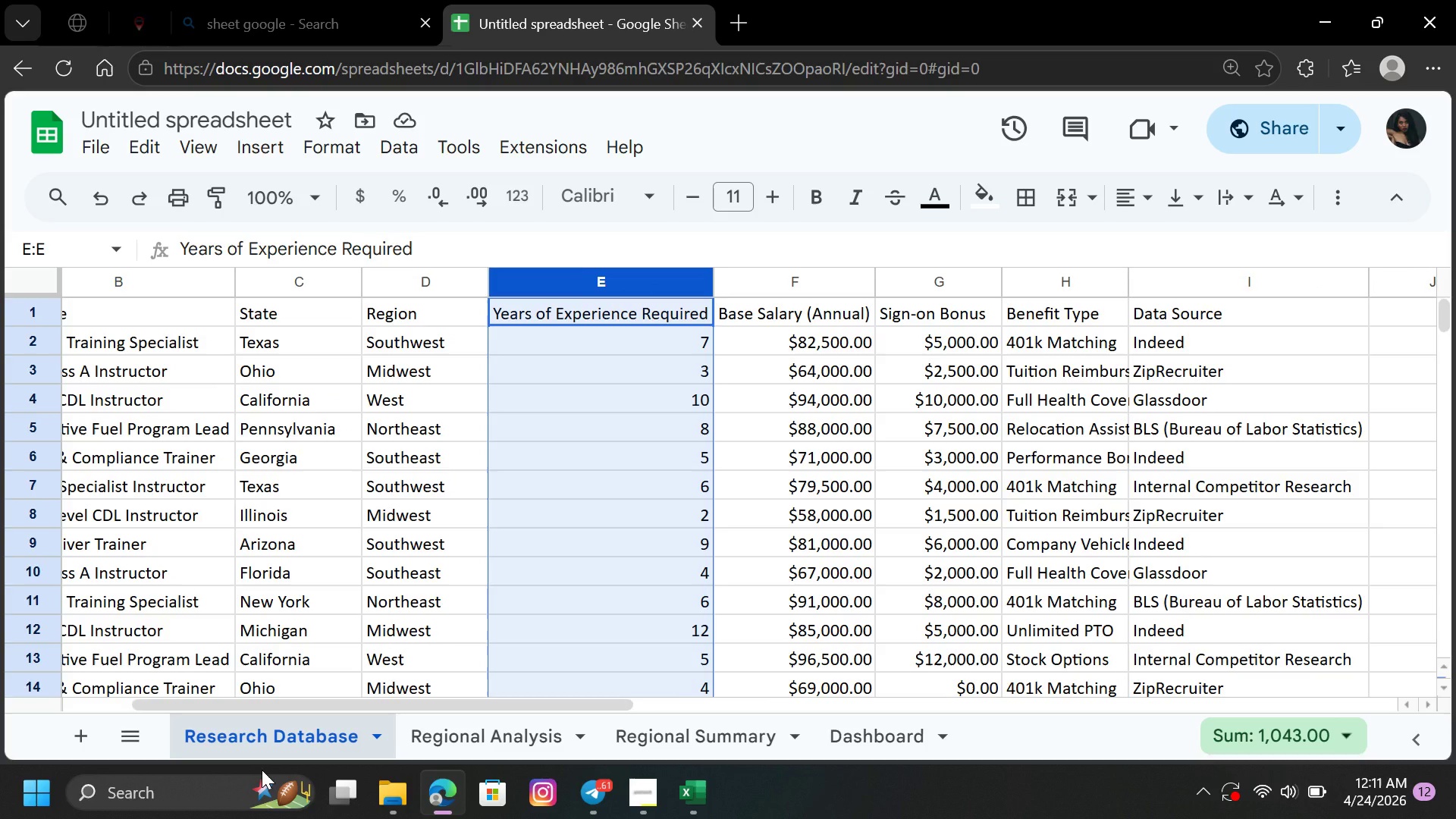 
wait(11.78)
 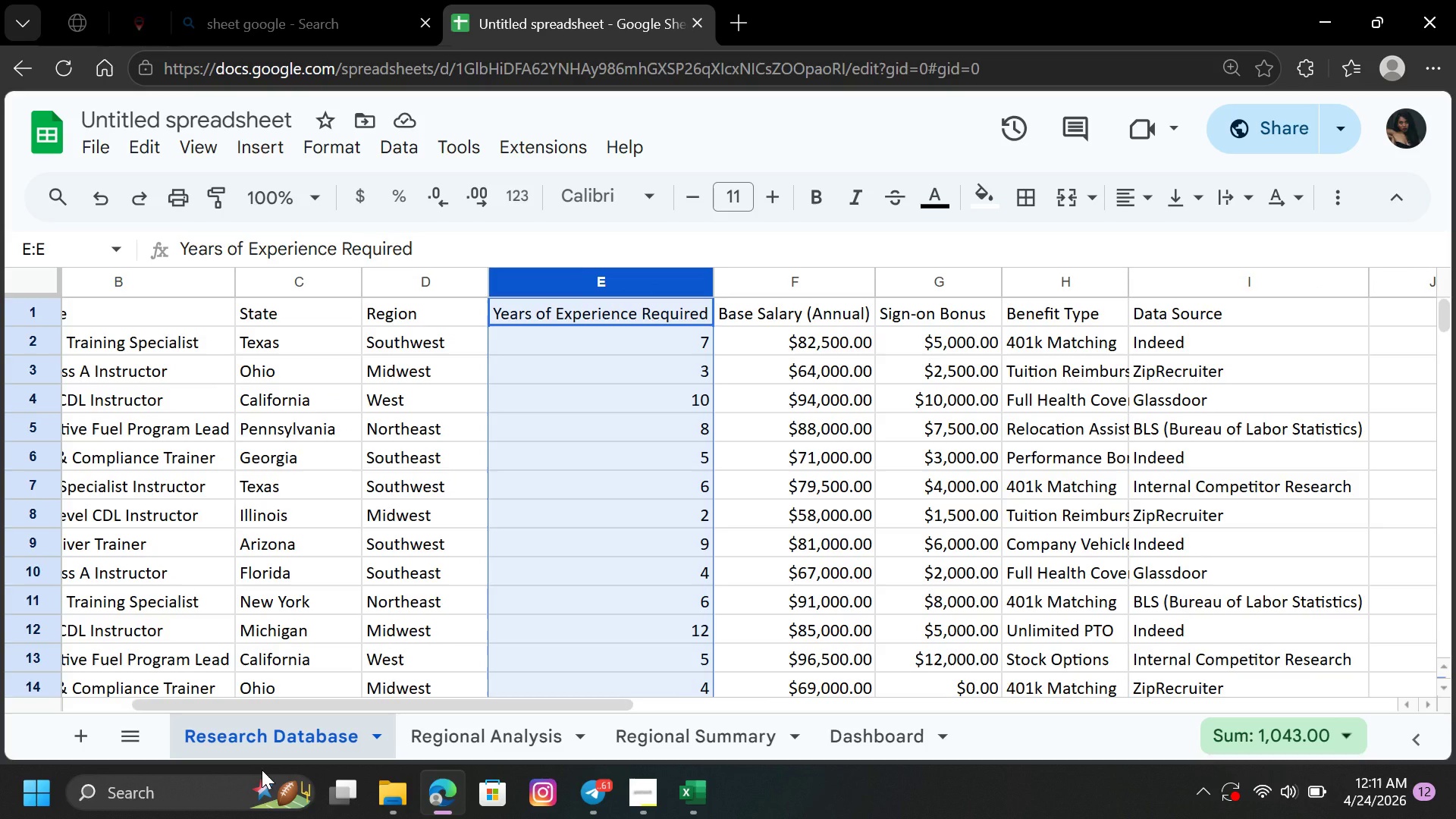 
left_click([397, 285])
 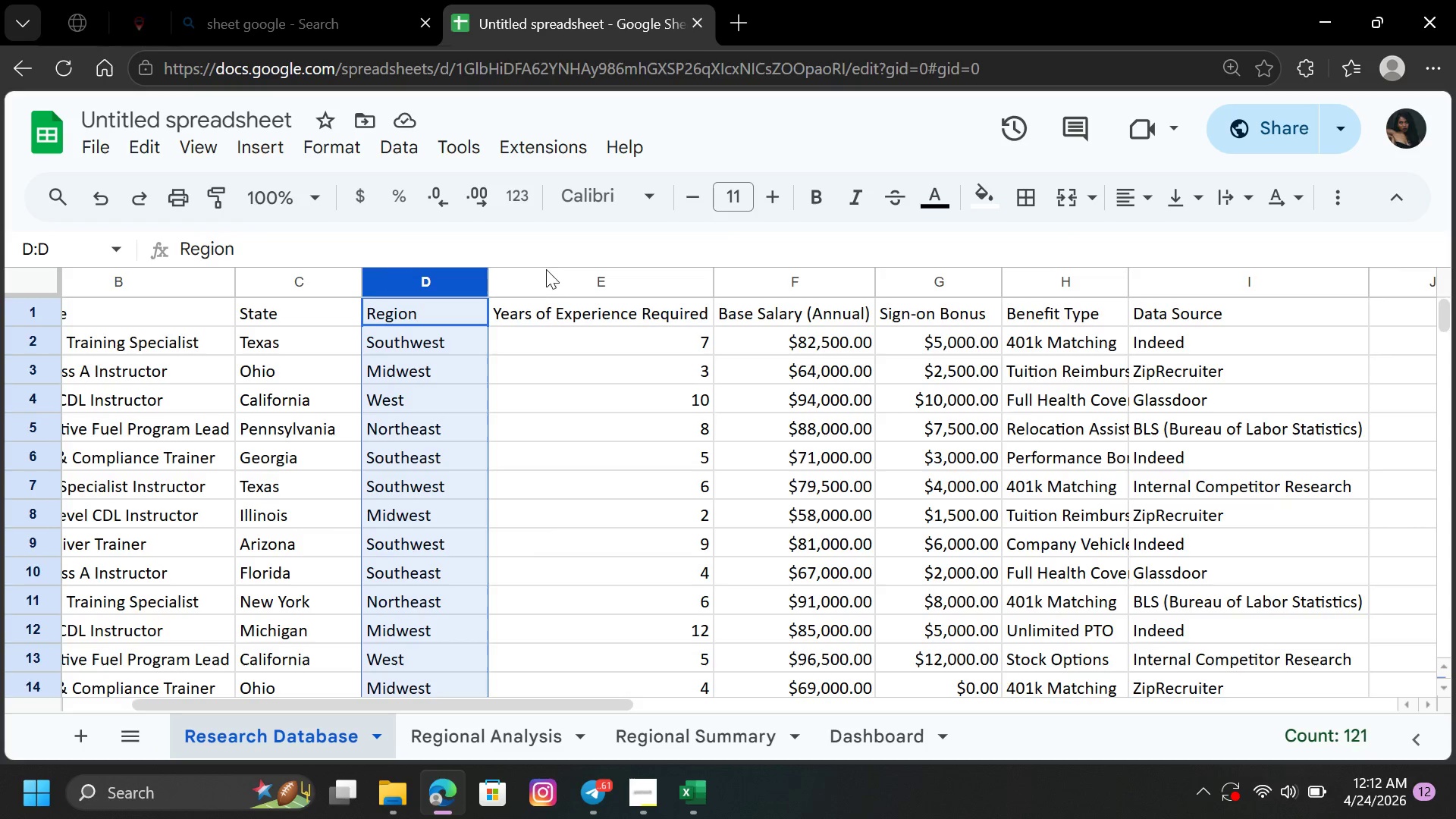 
left_click([546, 282])
 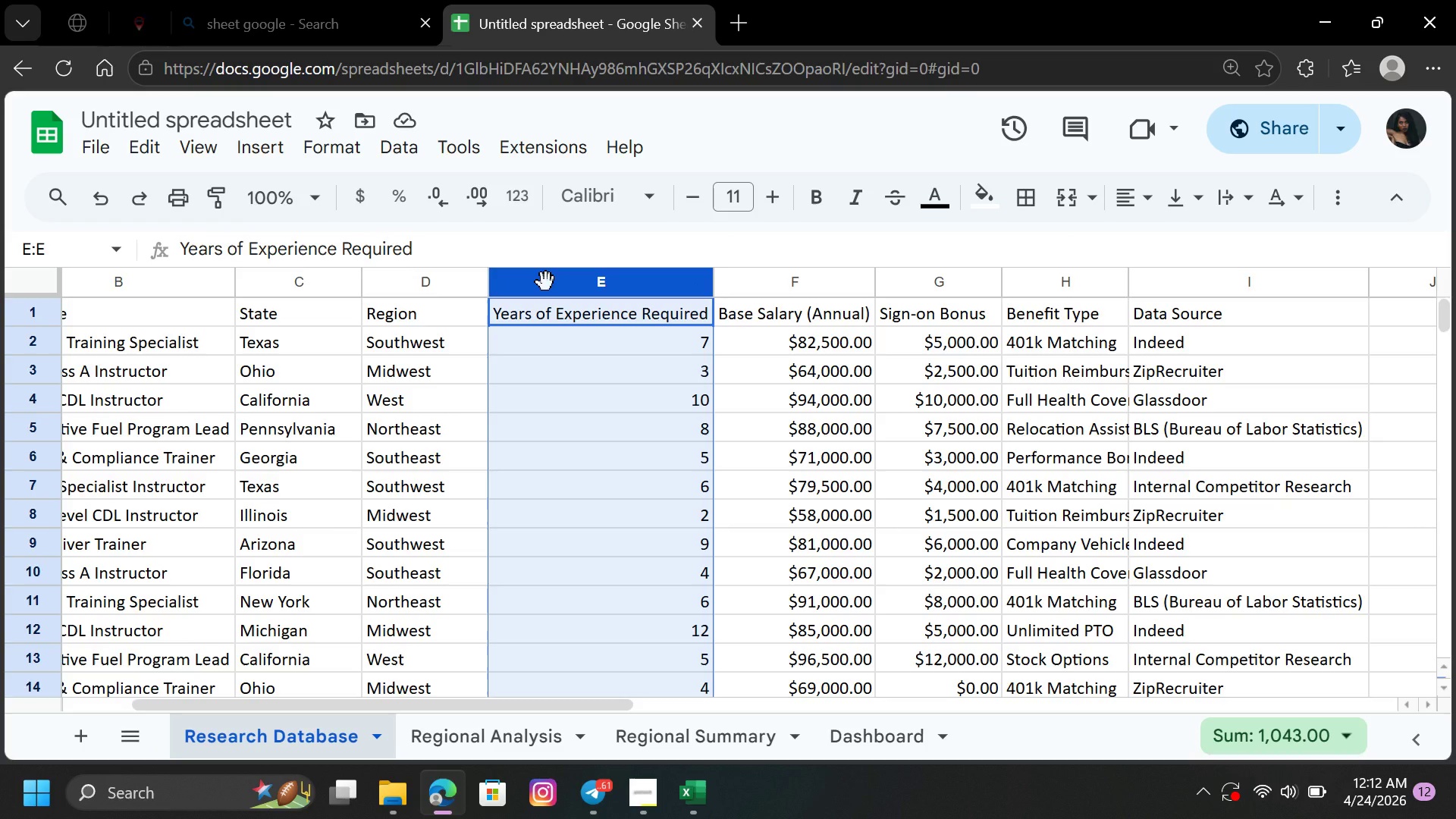 
hold_key(key=ControlLeft, duration=0.84)
 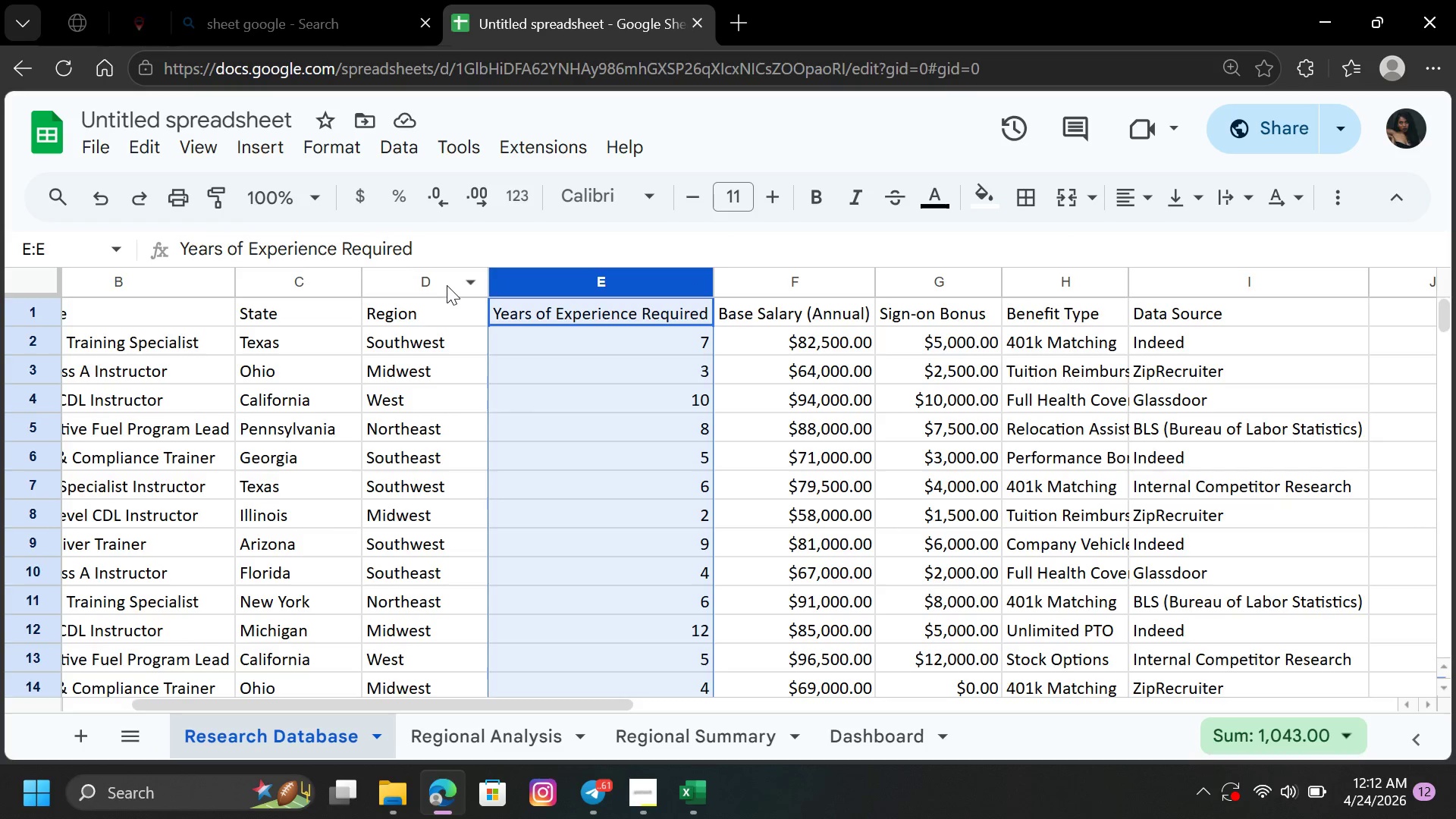 
hold_key(key=ControlLeft, duration=0.8)
left_click([447, 285])
 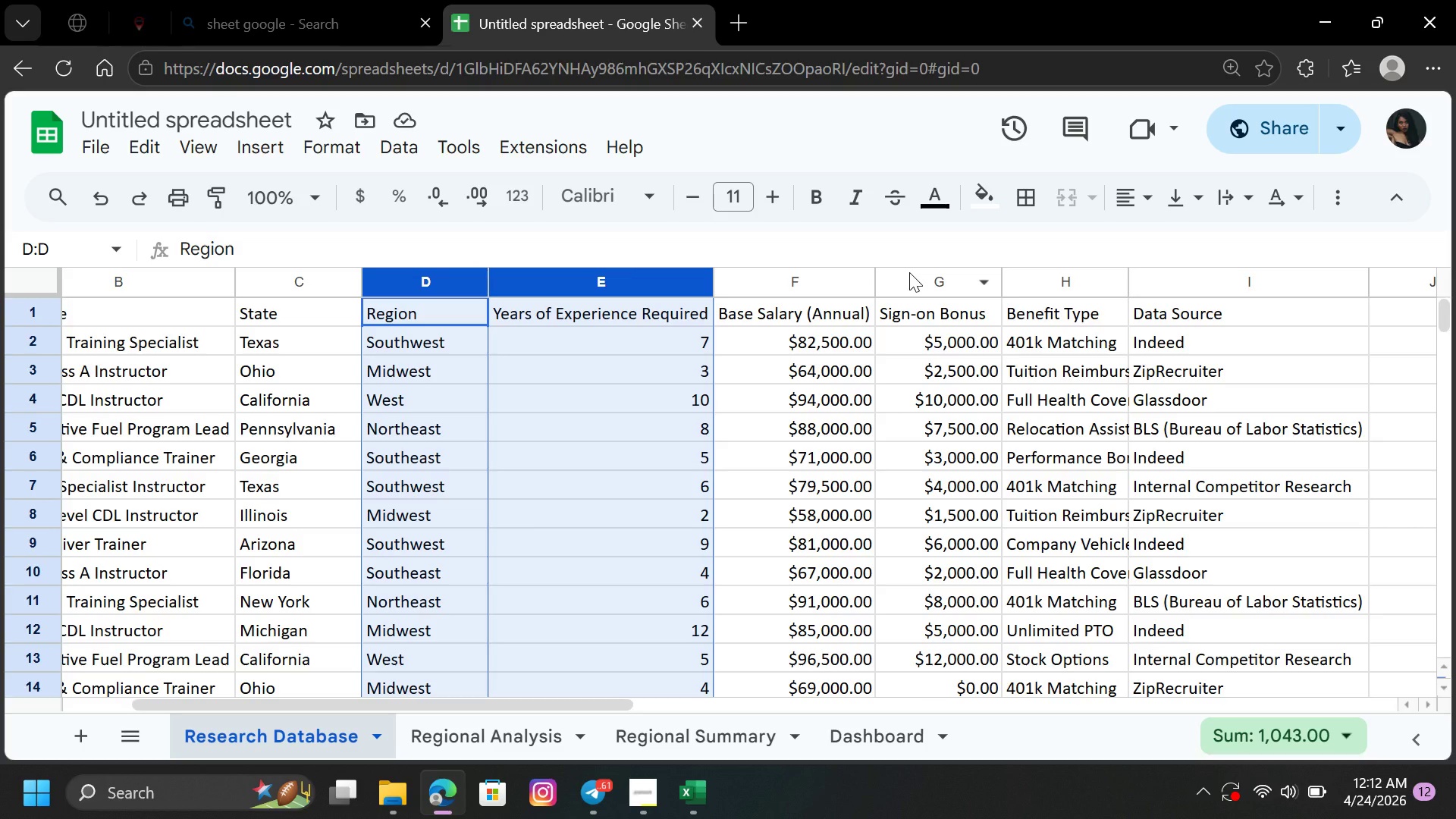 
hold_key(key=ControlLeft, duration=1.3)
left_click([916, 283])
 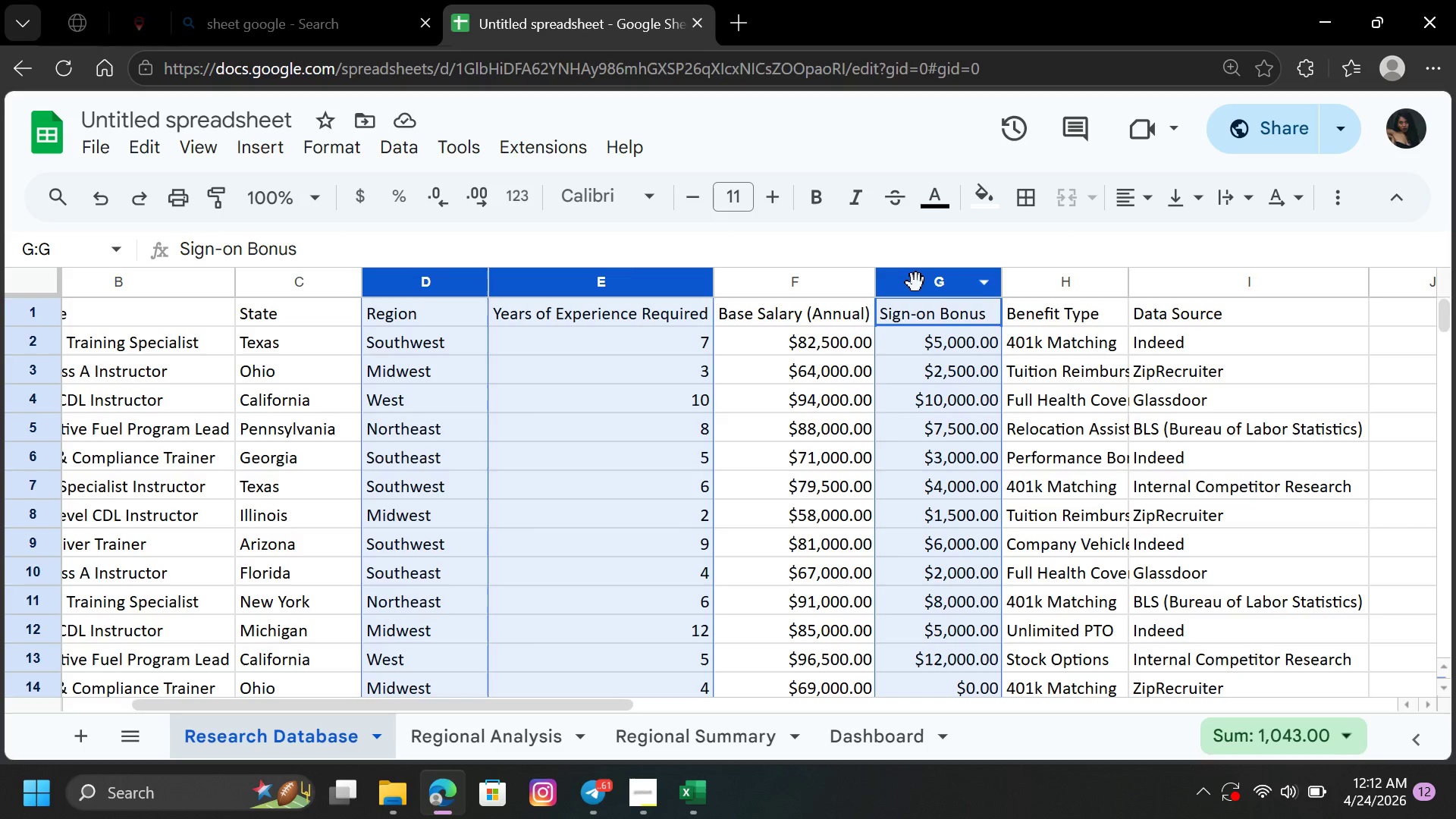 
left_click([265, 138])
 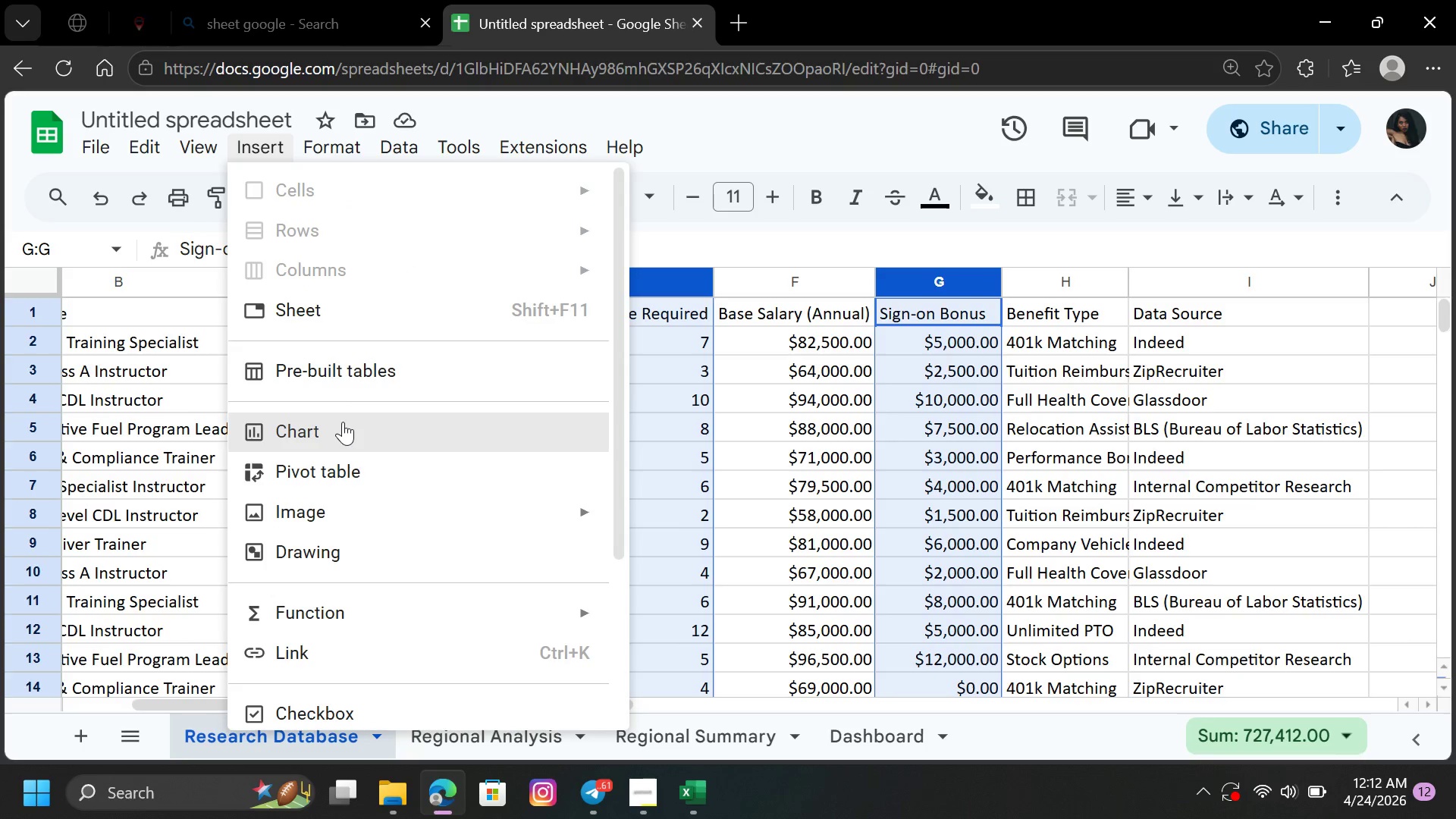 
left_click([344, 425])
 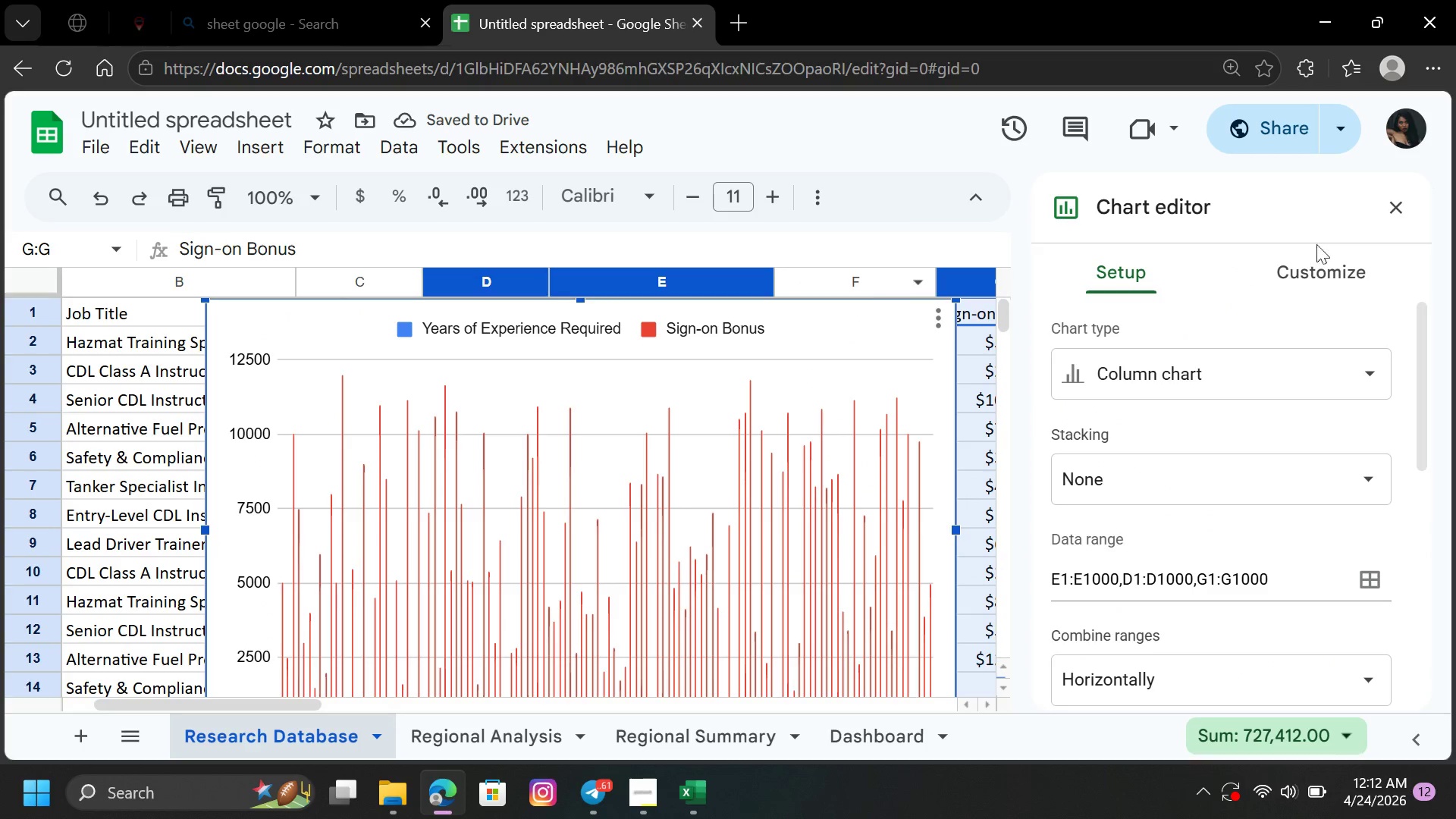 
wait(6.14)
 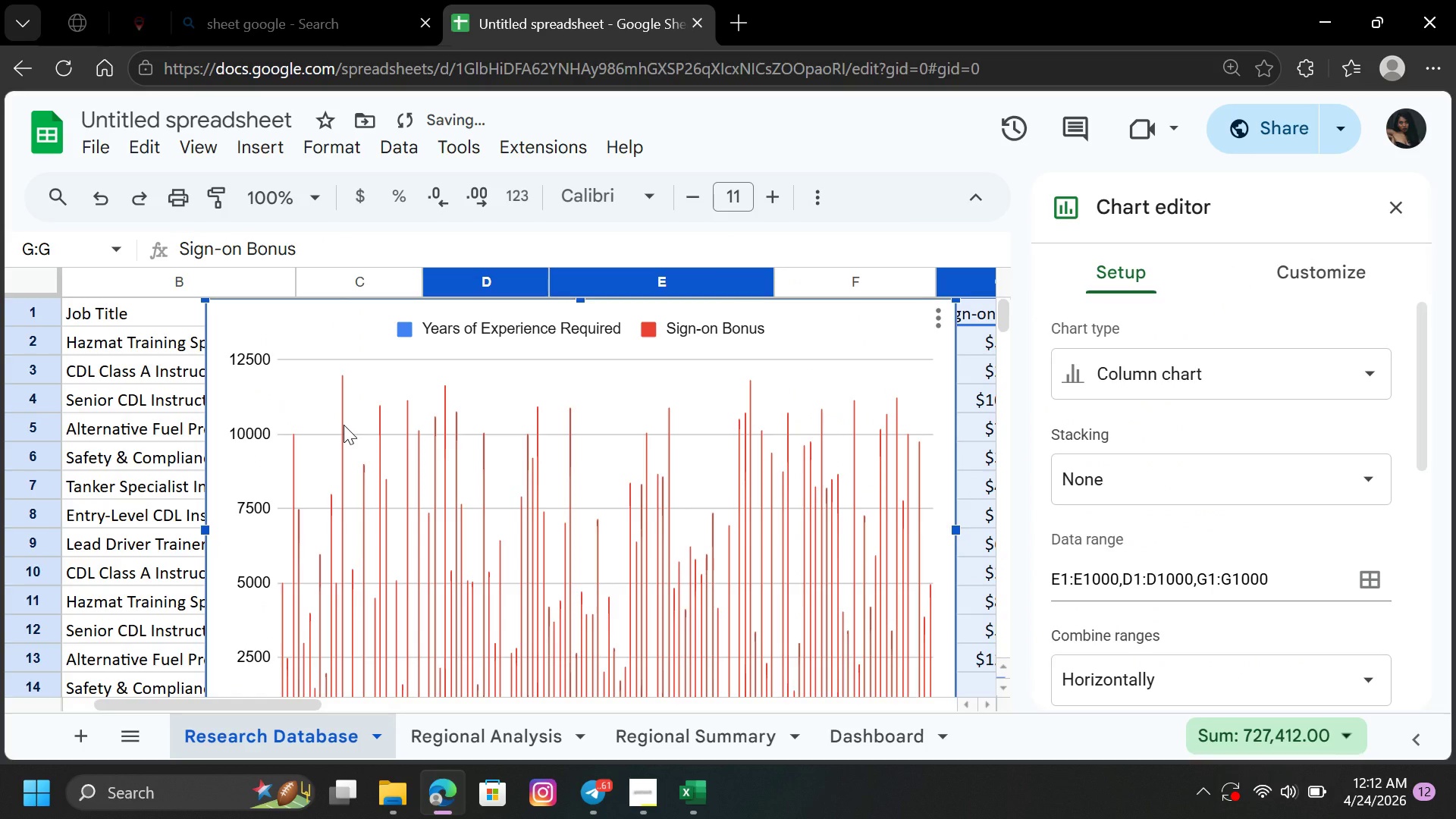 
left_click([1366, 378])
 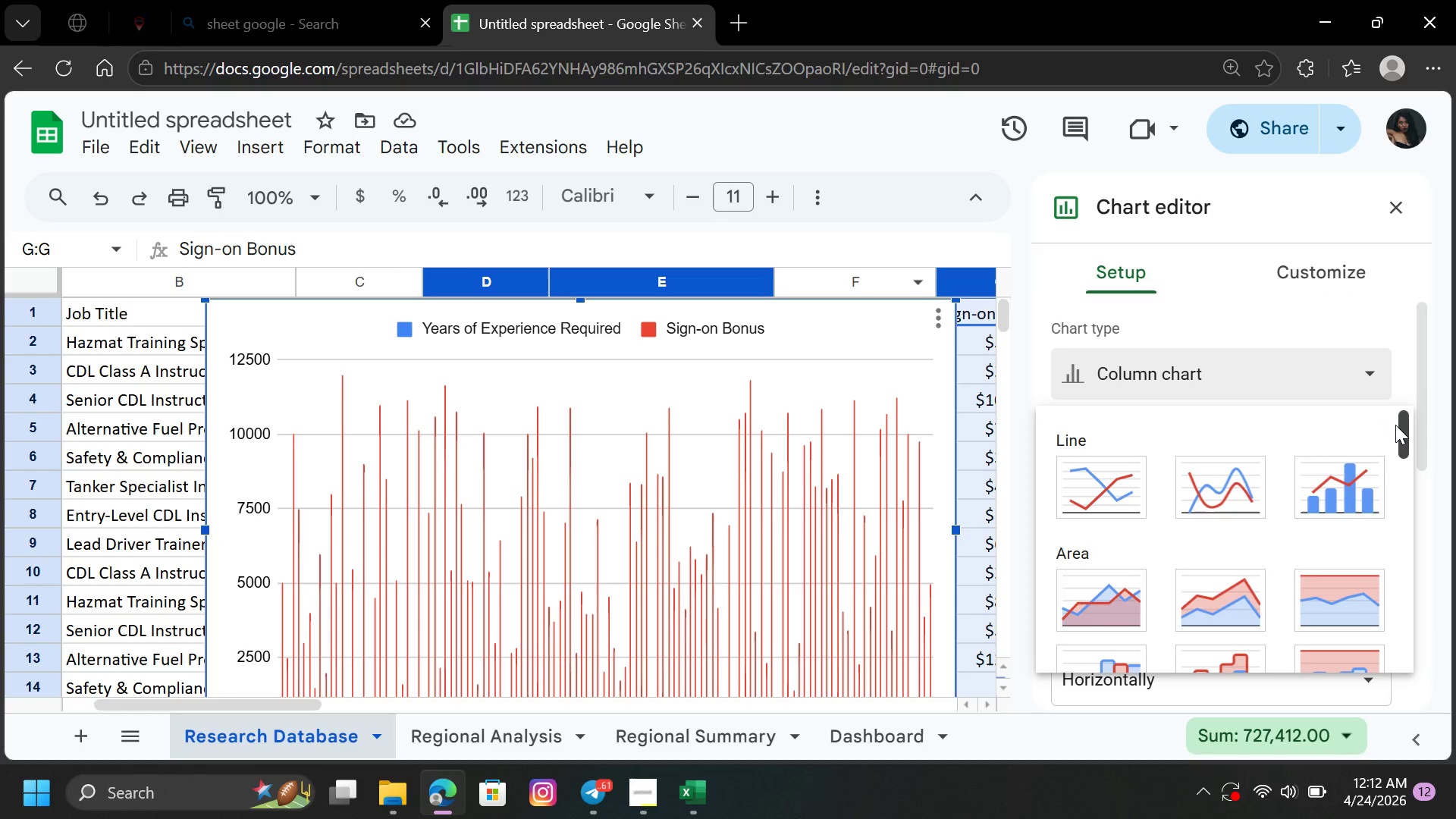 
left_click_drag(start_coordinate=[1402, 432], to_coordinate=[1421, 597])
 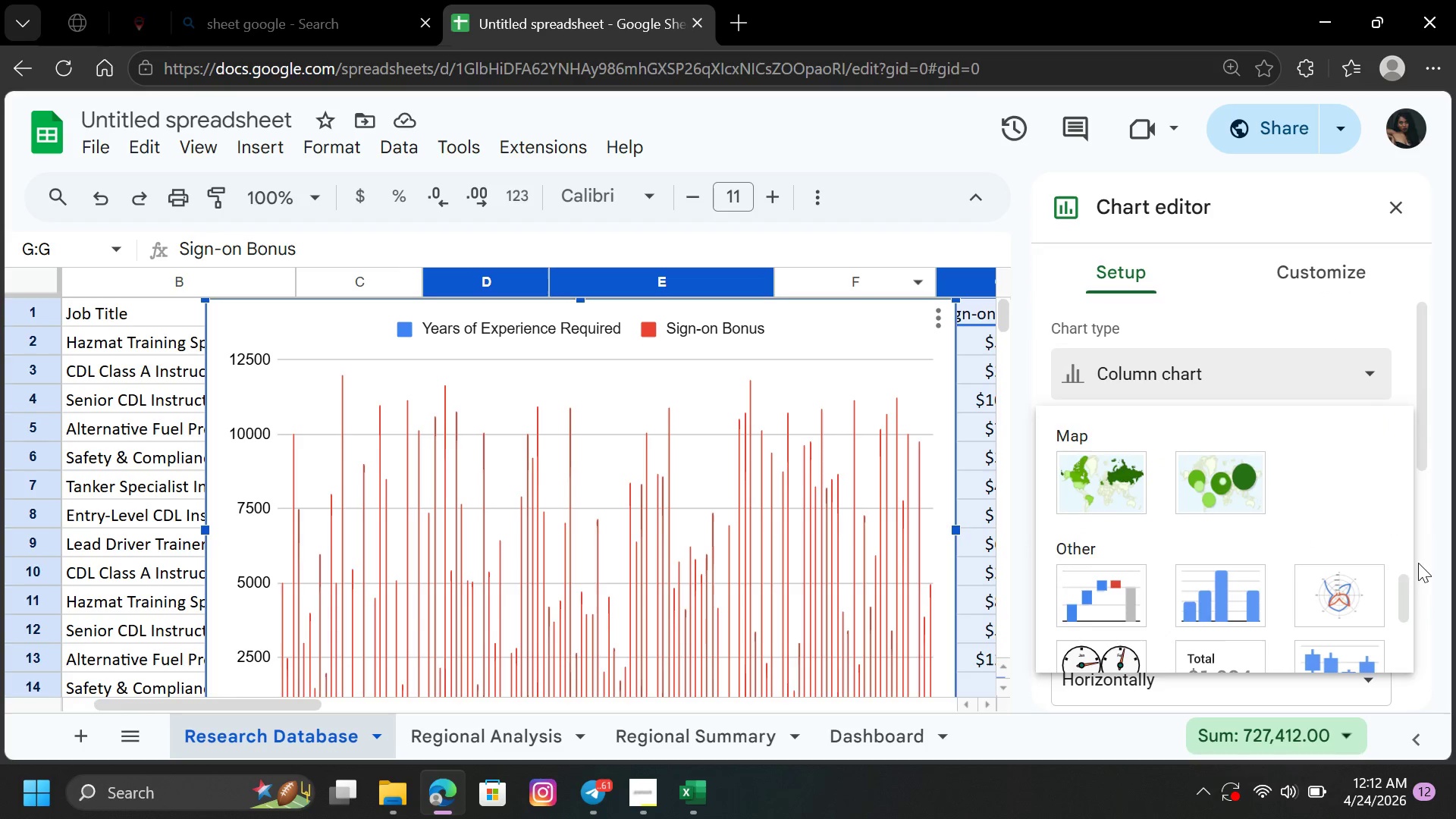 
left_click_drag(start_coordinate=[1403, 592], to_coordinate=[1403, 562])
 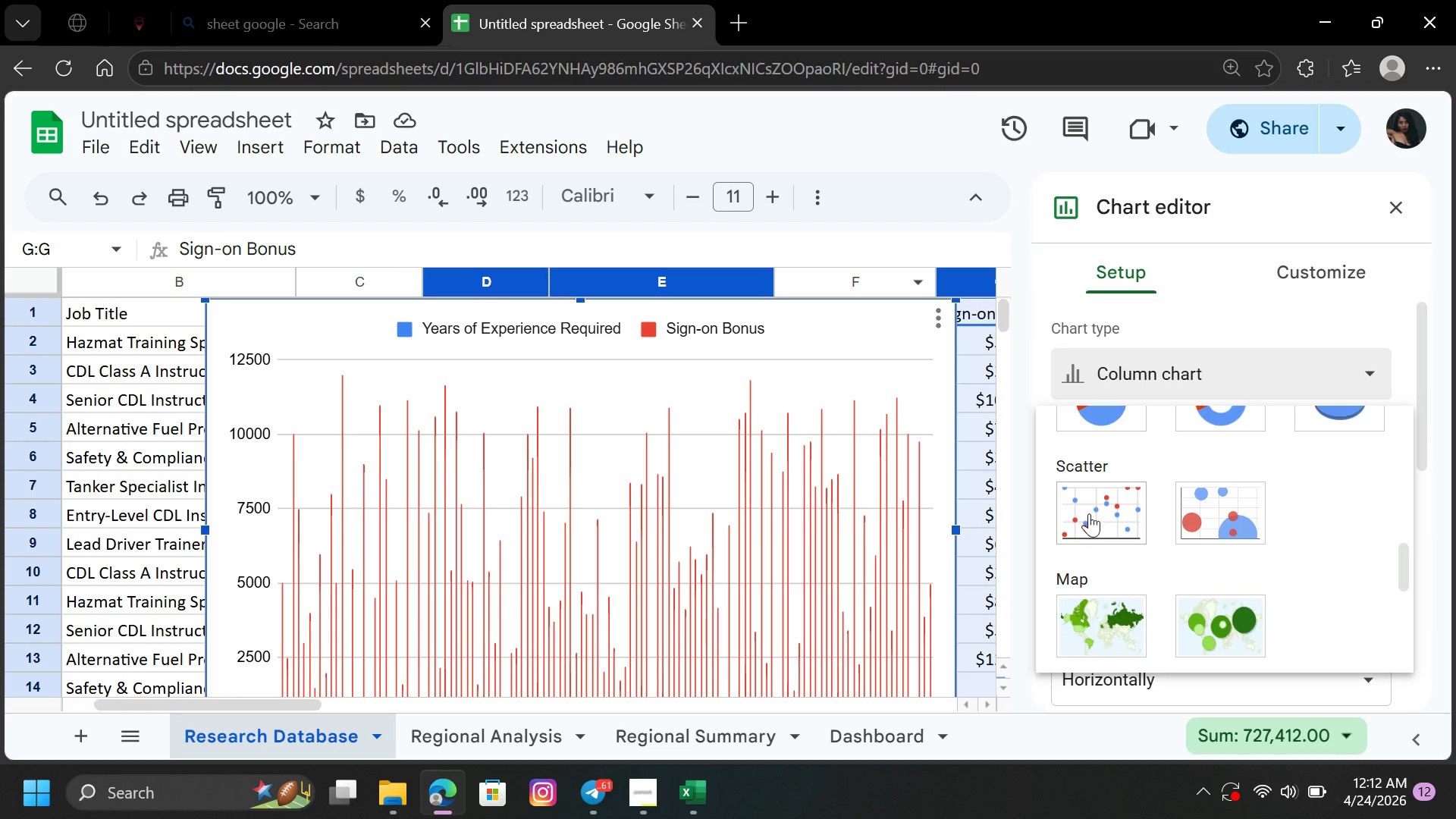 
left_click([1089, 513])
 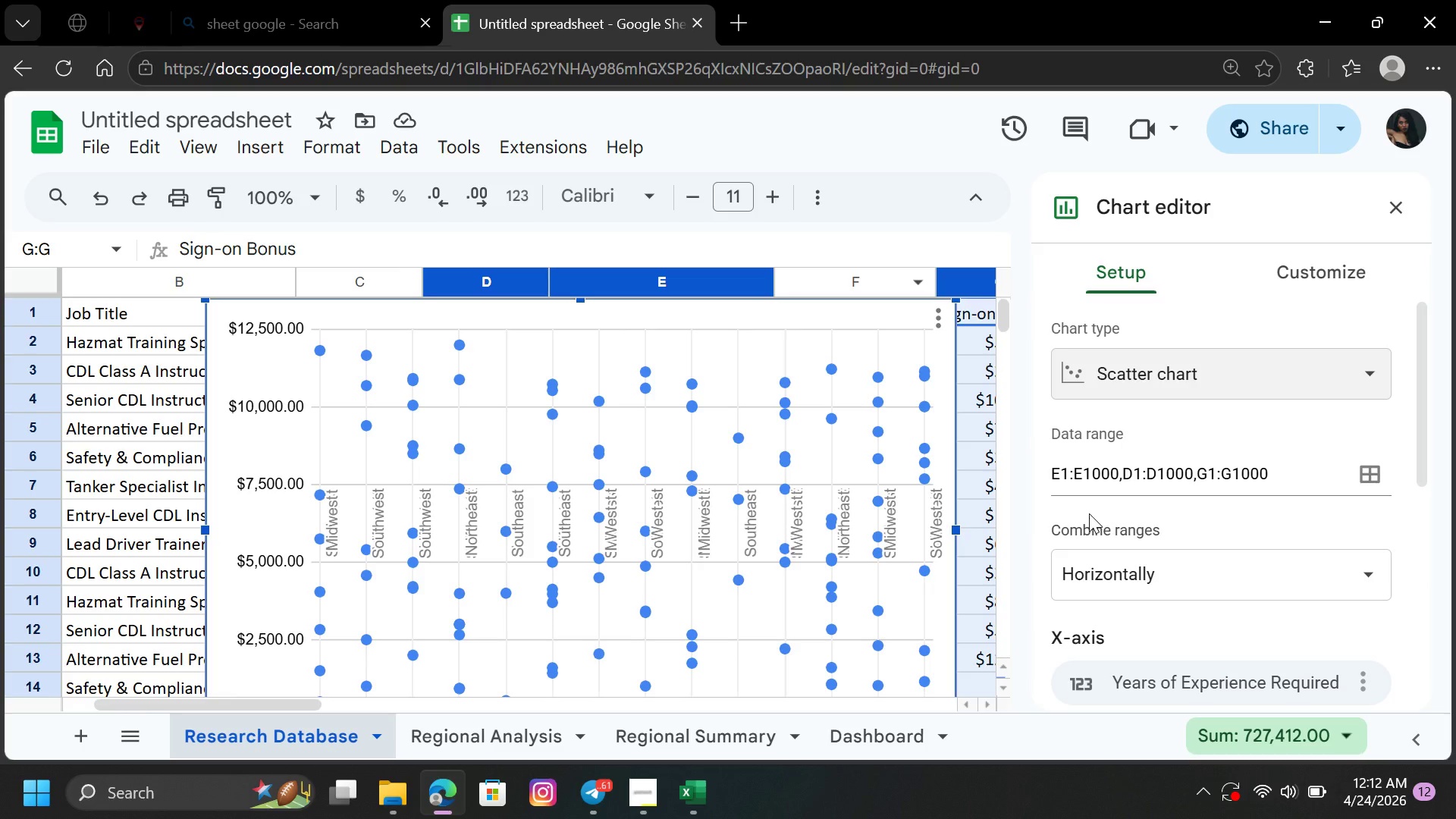 
wait(20.58)
 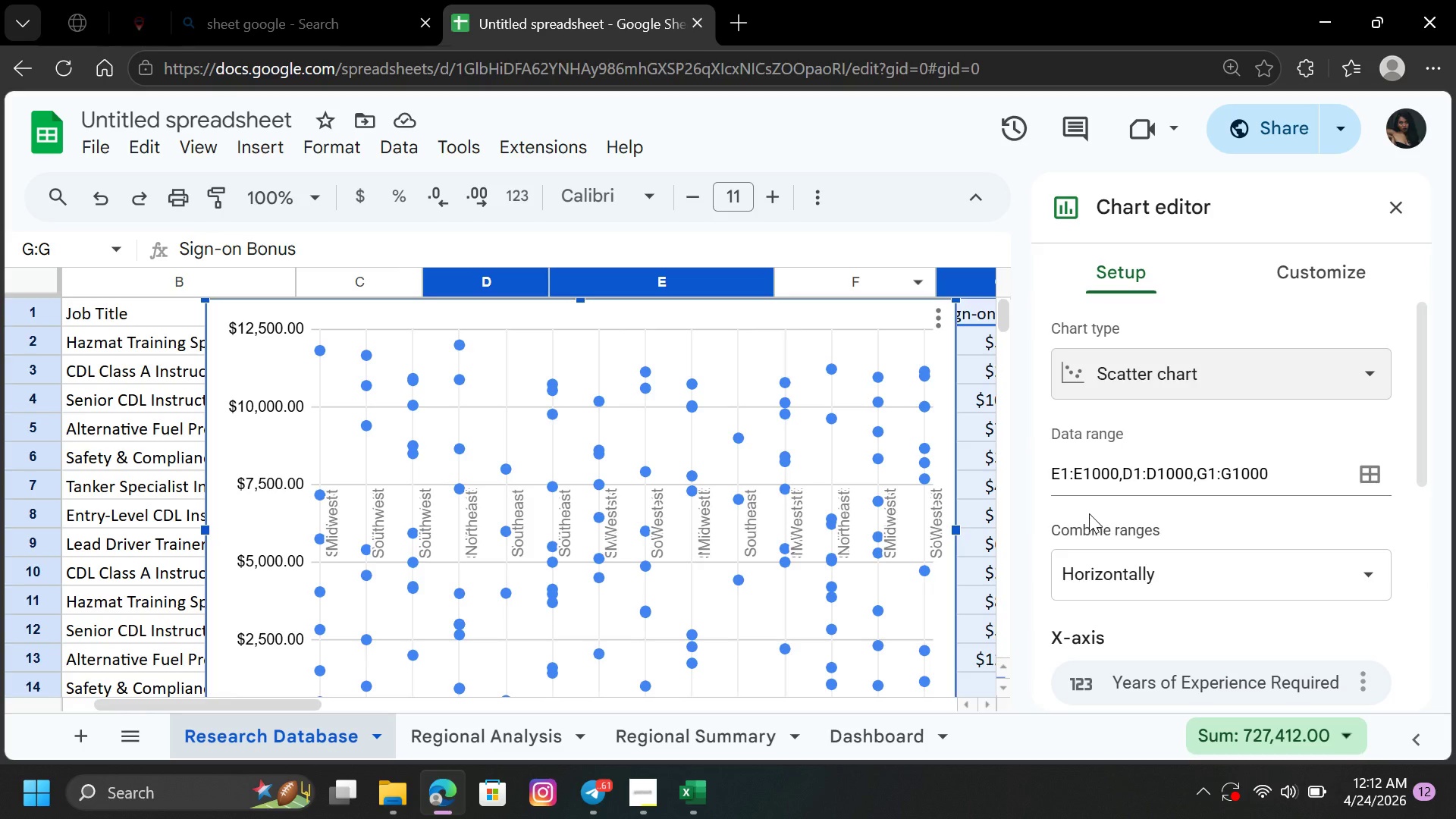 
left_click([1329, 271])
 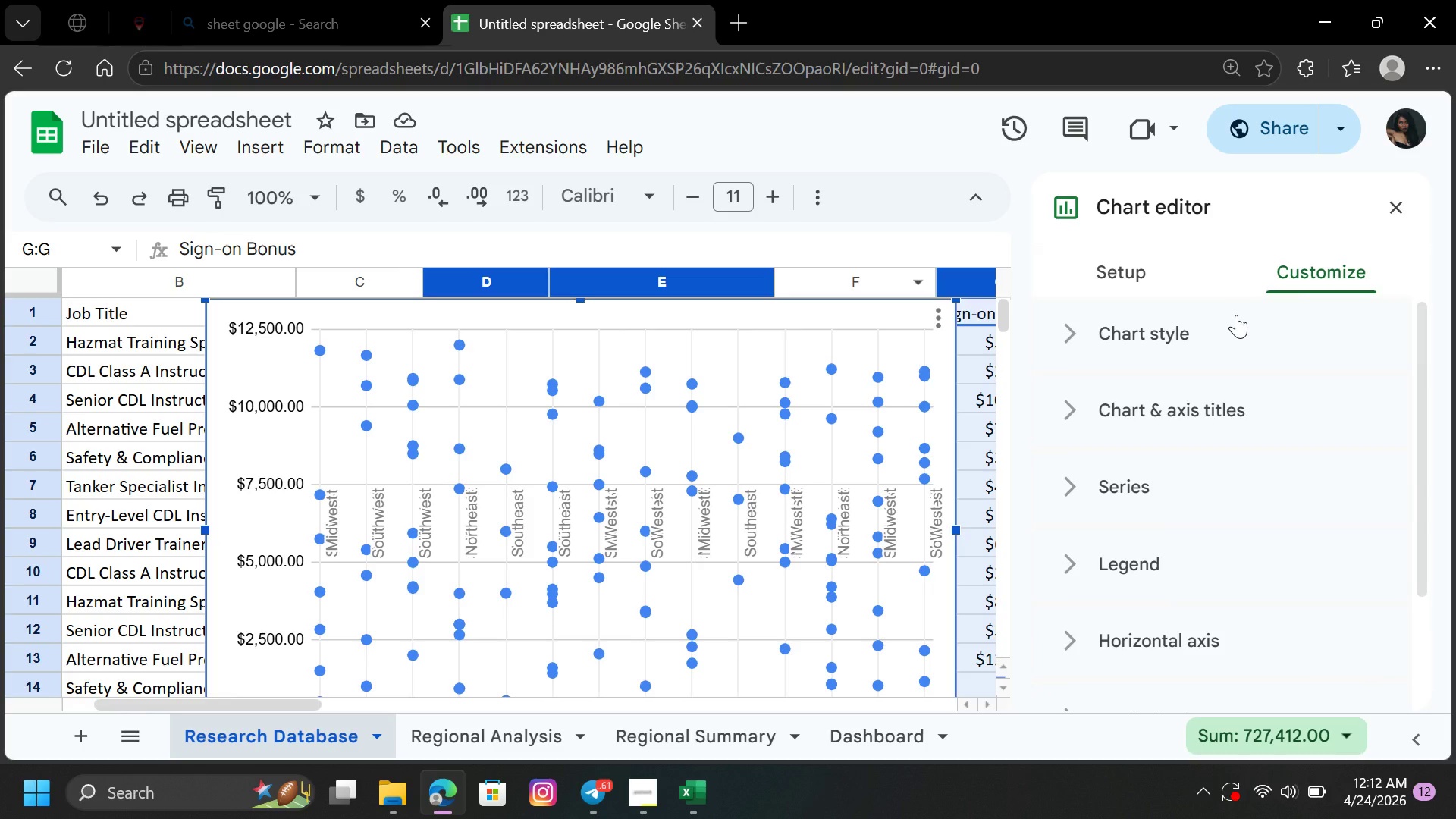 
wait(9.77)
 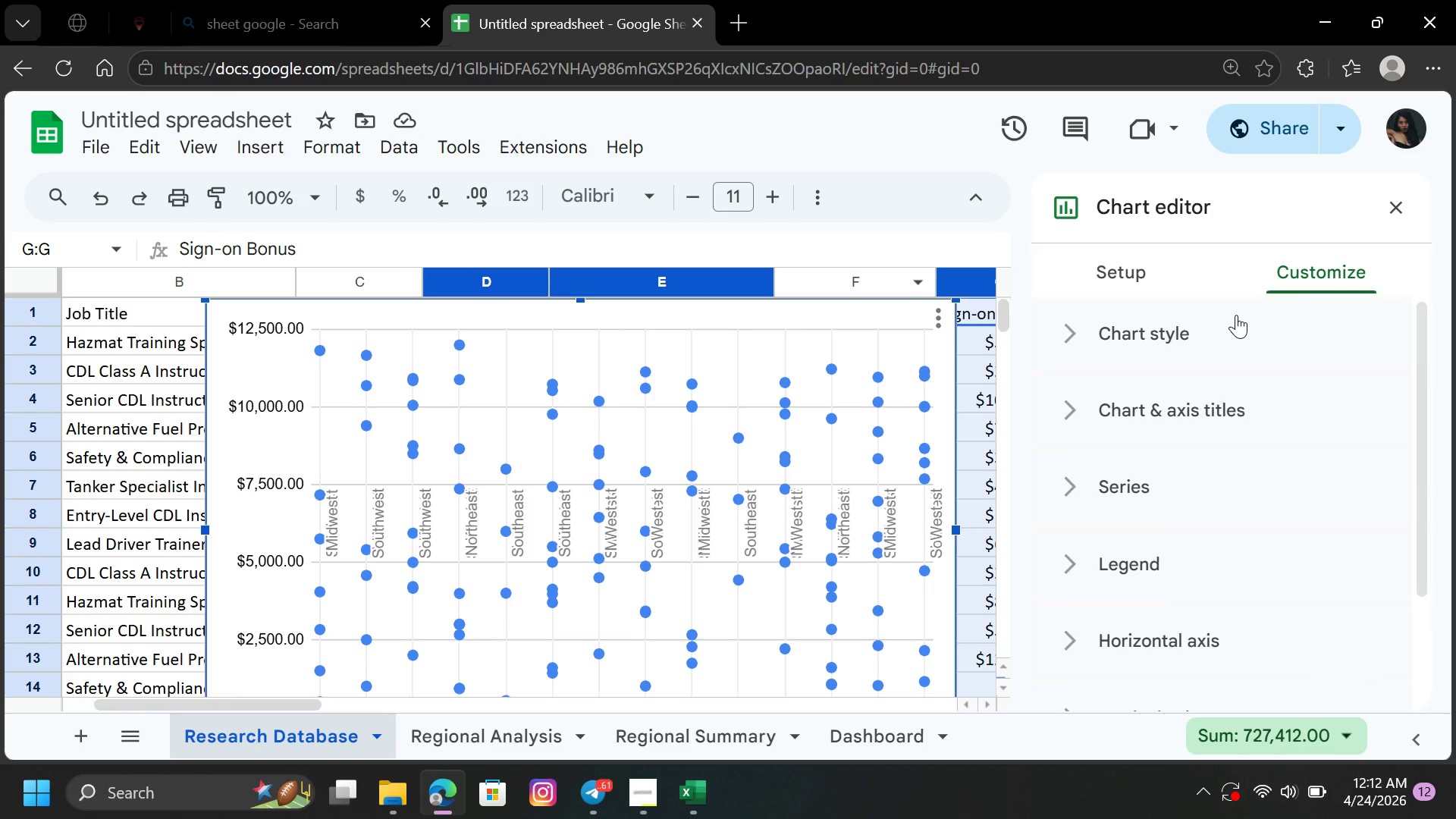 
left_click([1191, 334])
 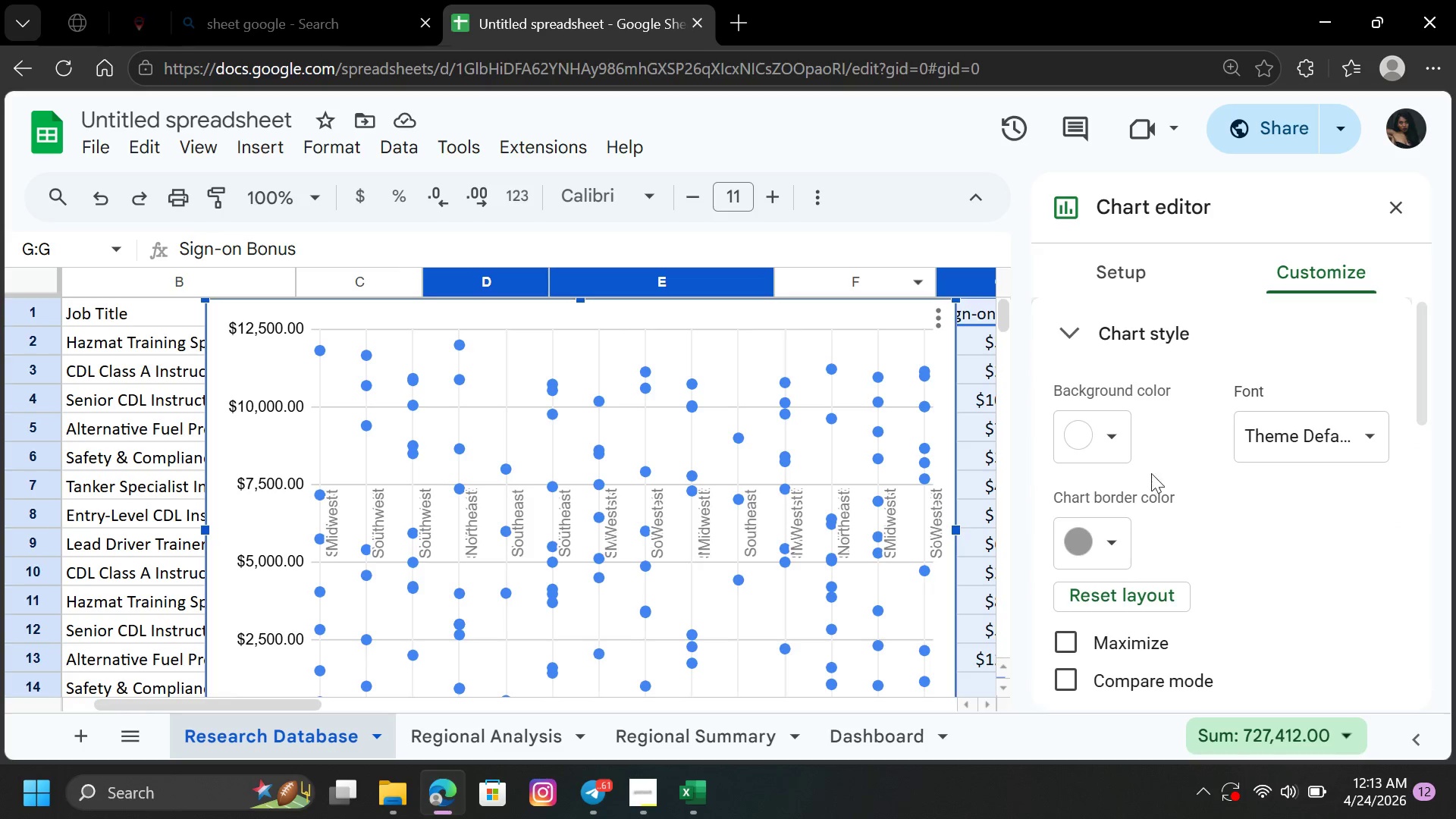 
left_click([1173, 494])
 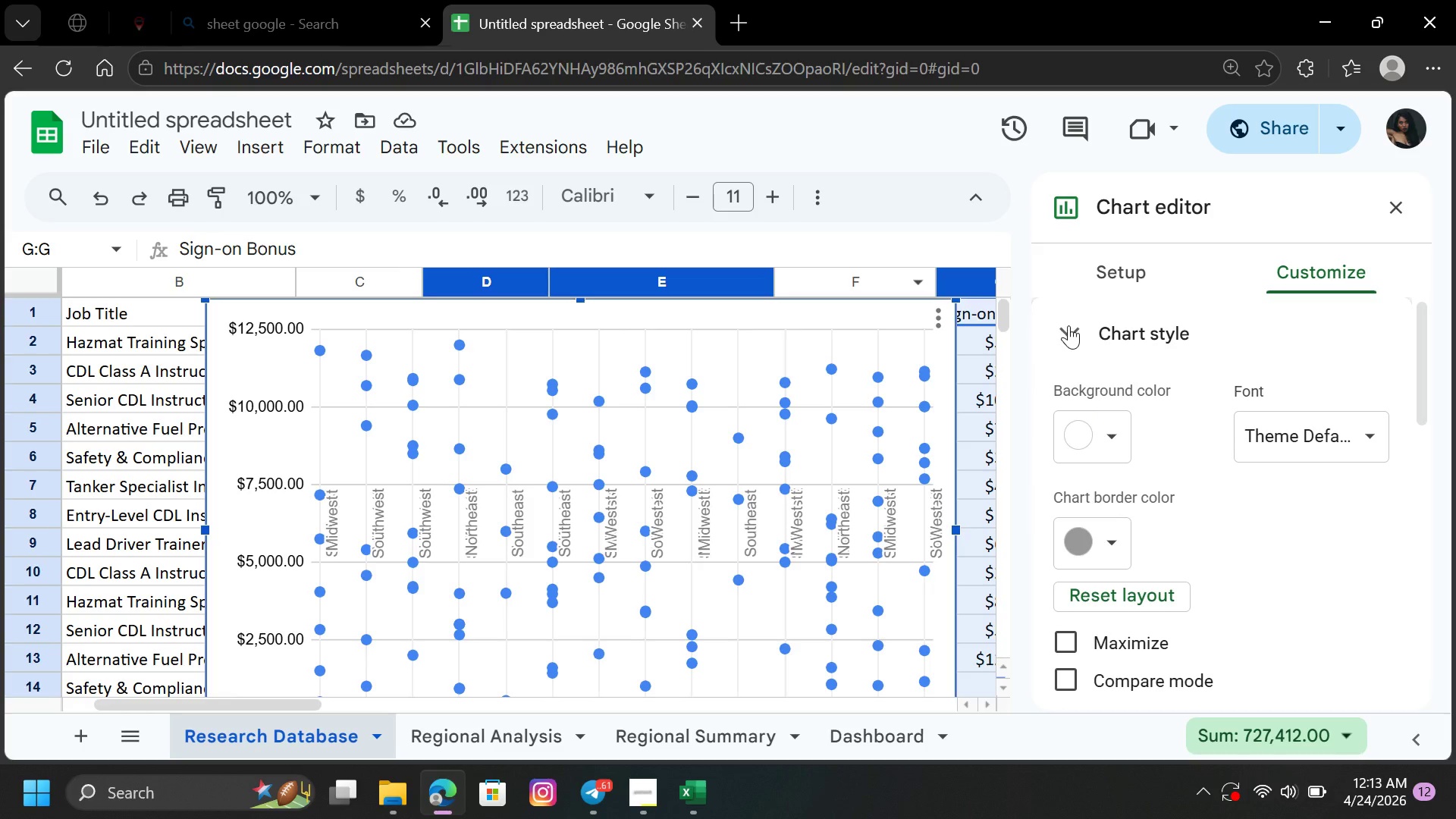 
left_click([1068, 325])
 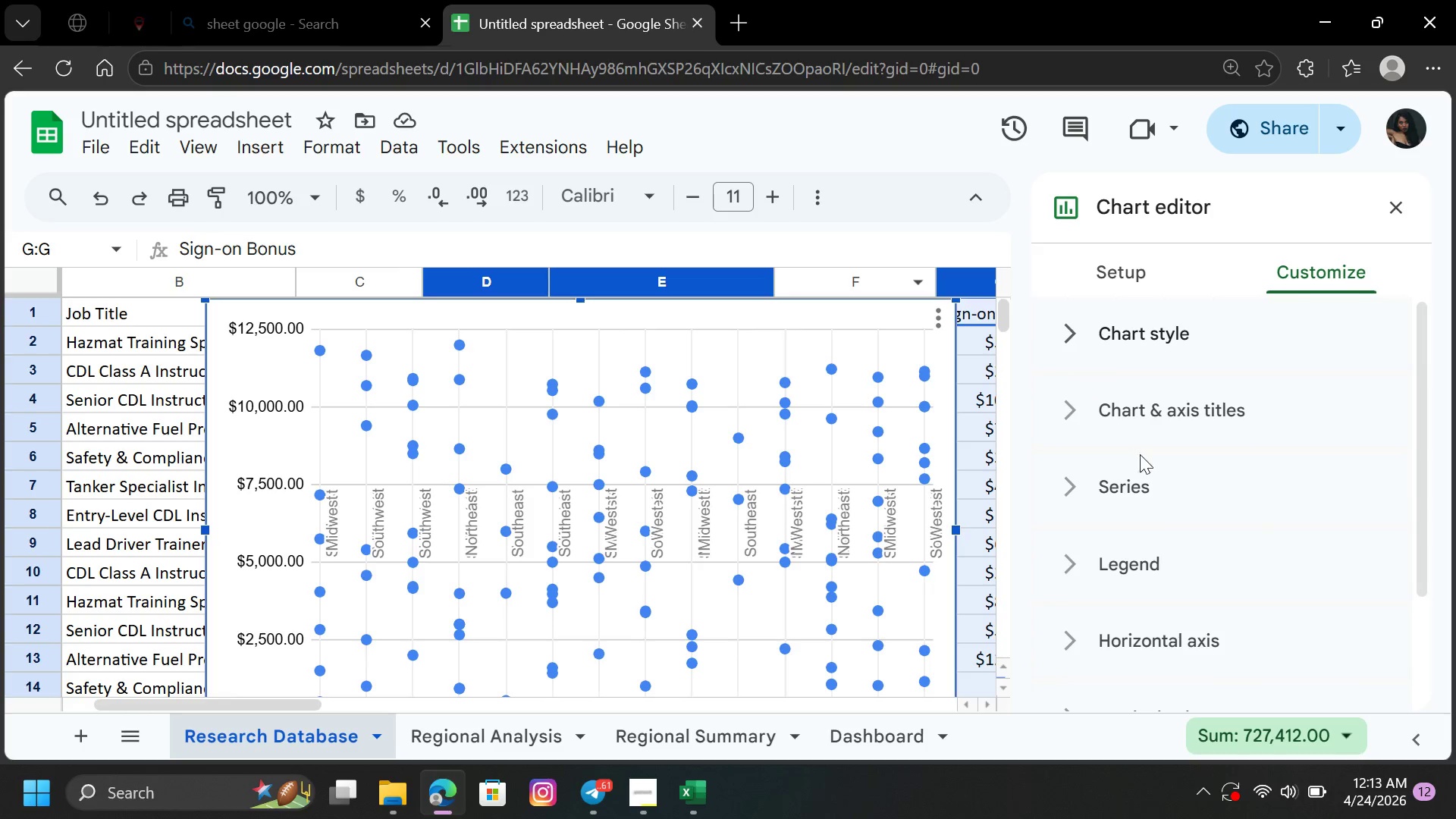 
left_click([1140, 467])
 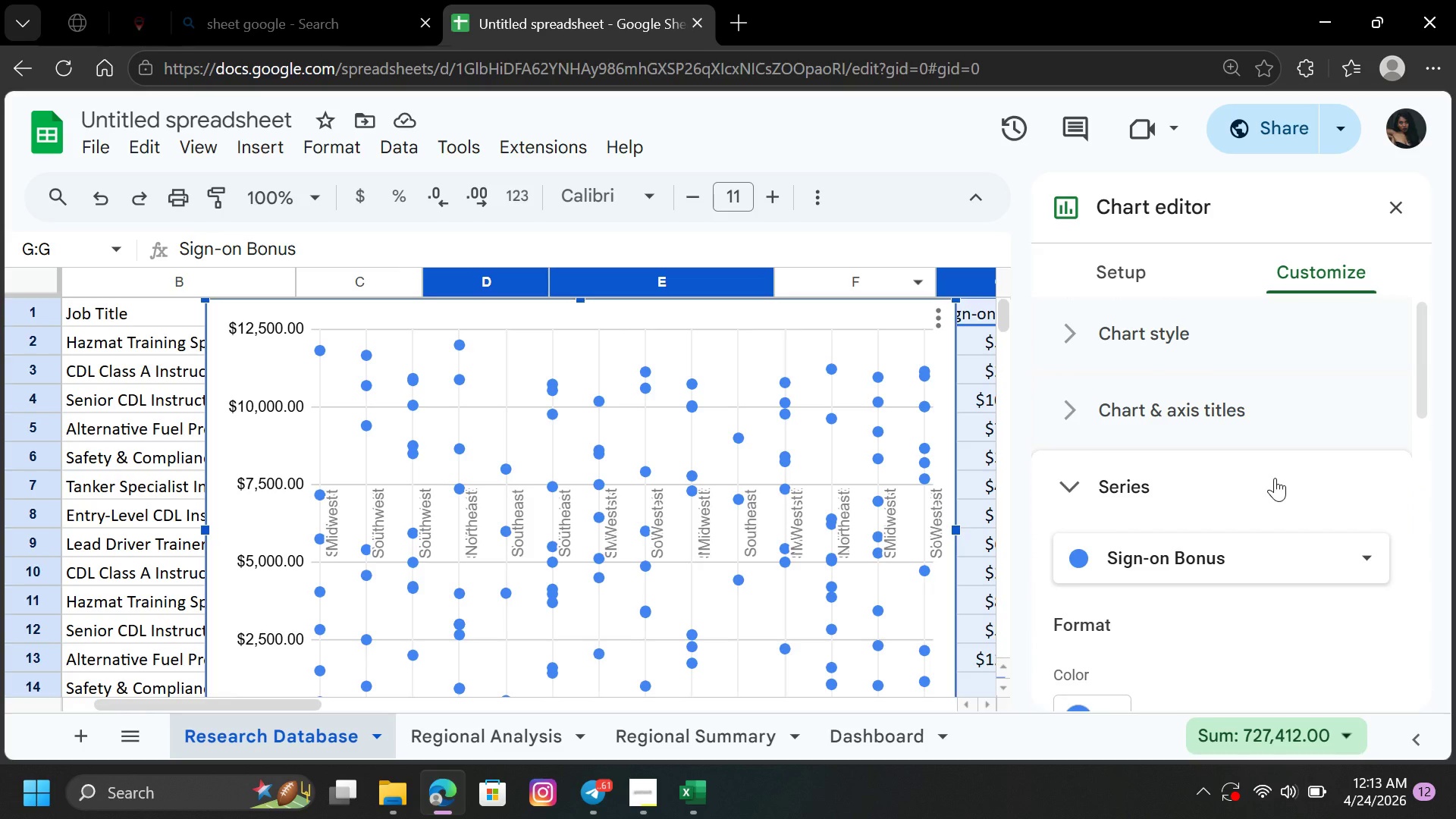 
wait(5.16)
 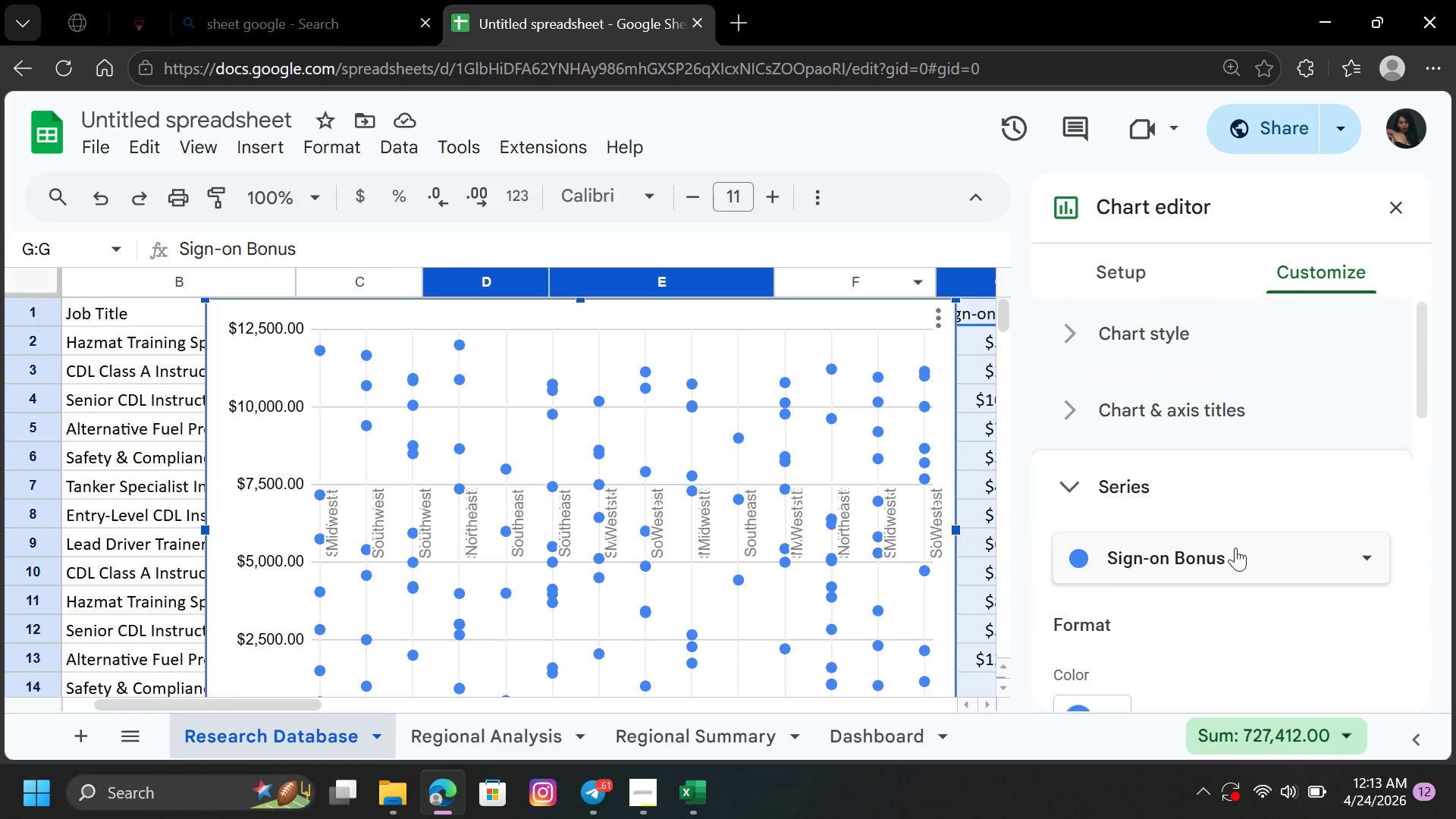 
left_click_drag(start_coordinate=[1424, 410], to_coordinate=[1453, 424])
 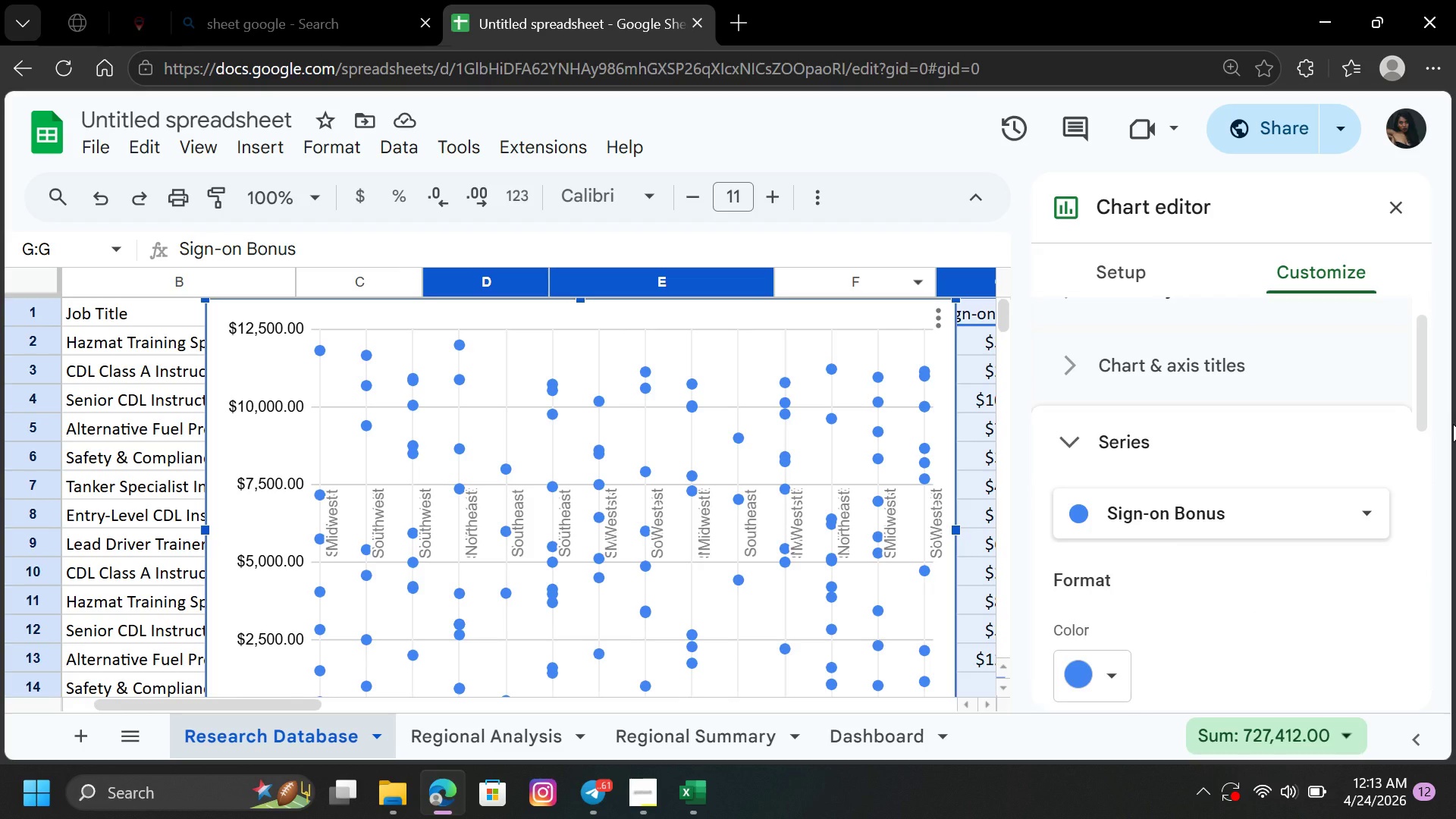 
wait(13.2)
 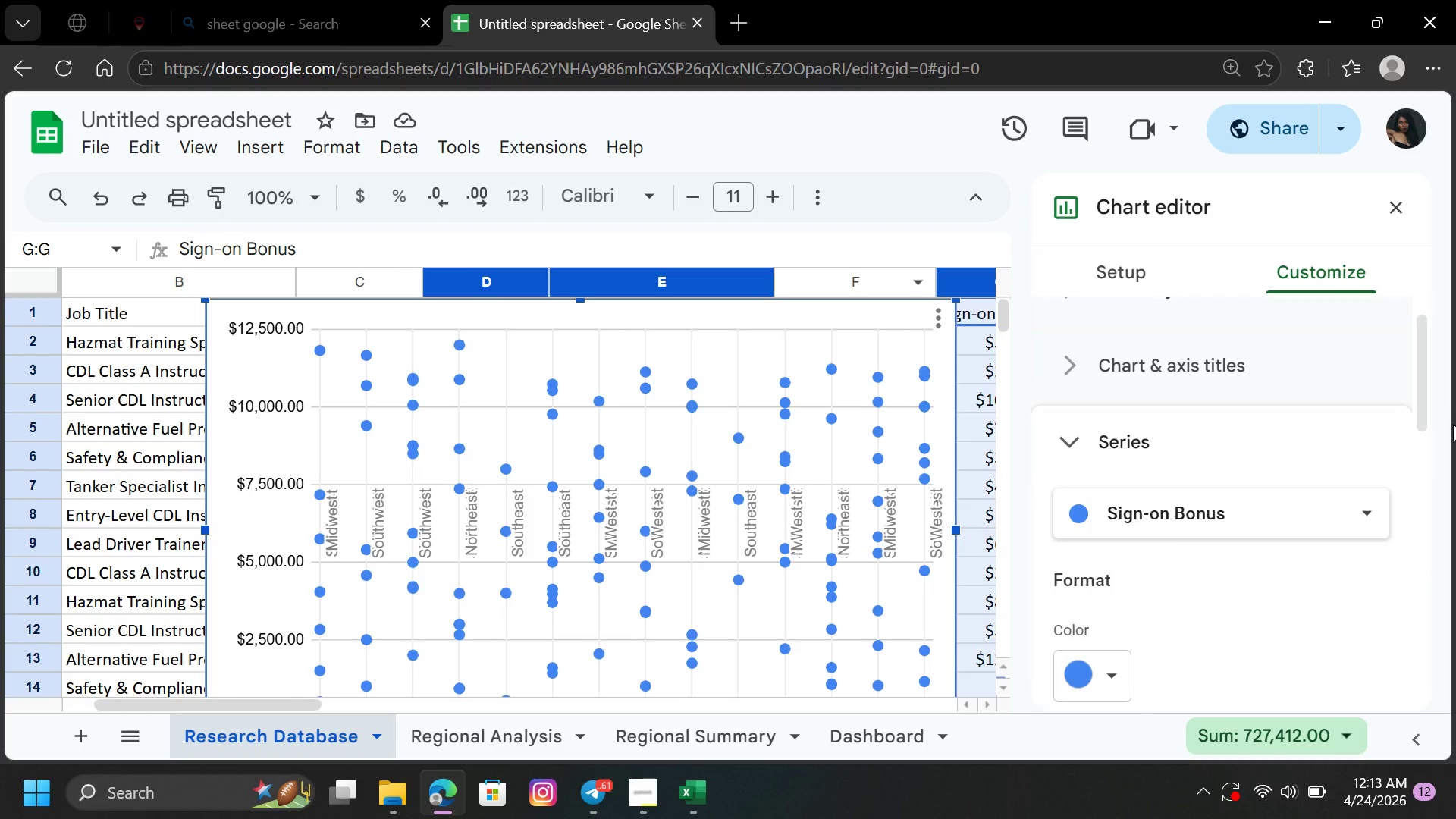 
left_click_drag(start_coordinate=[1426, 388], to_coordinate=[1455, 661])
 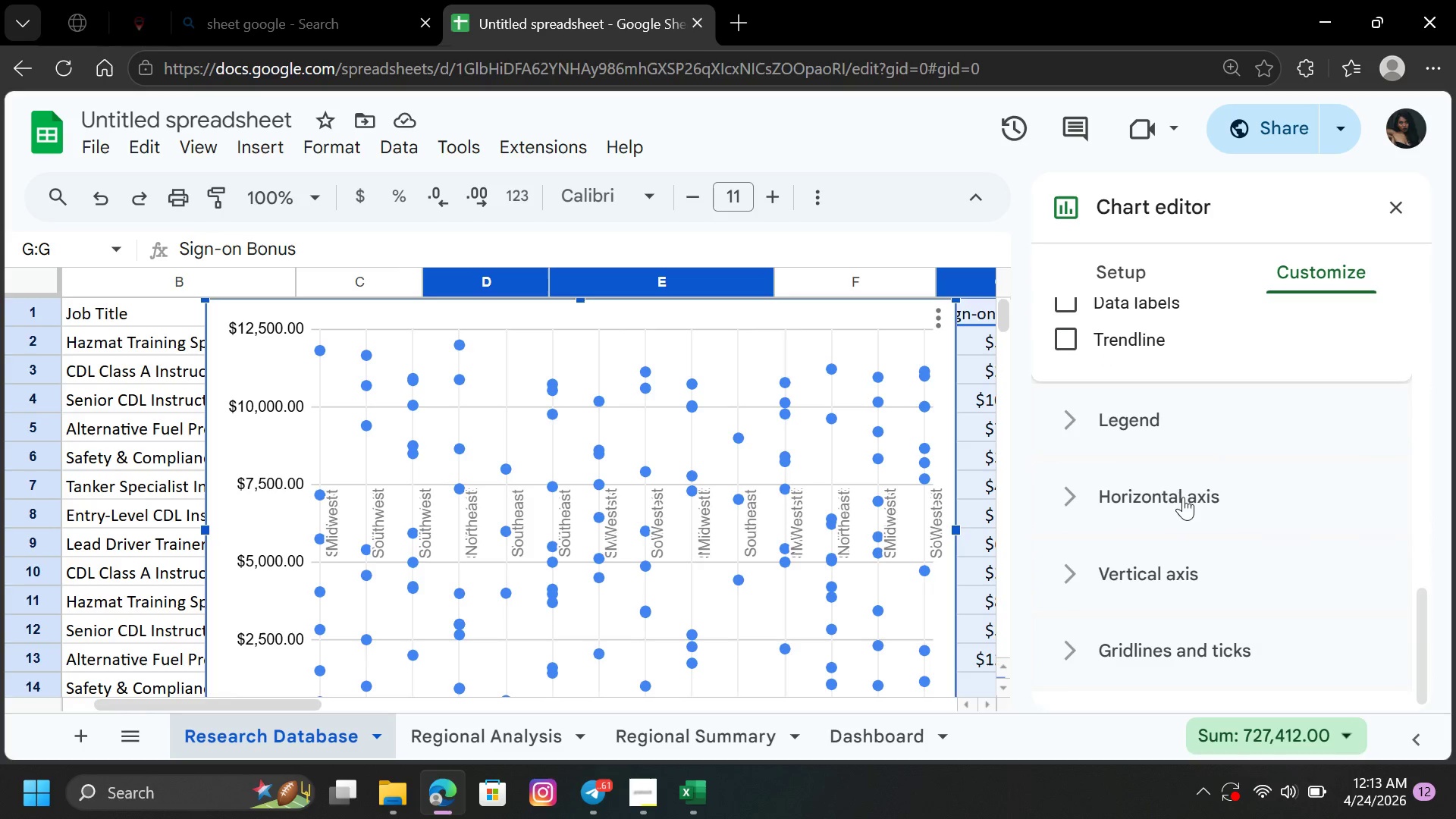 
left_click([1179, 493])
 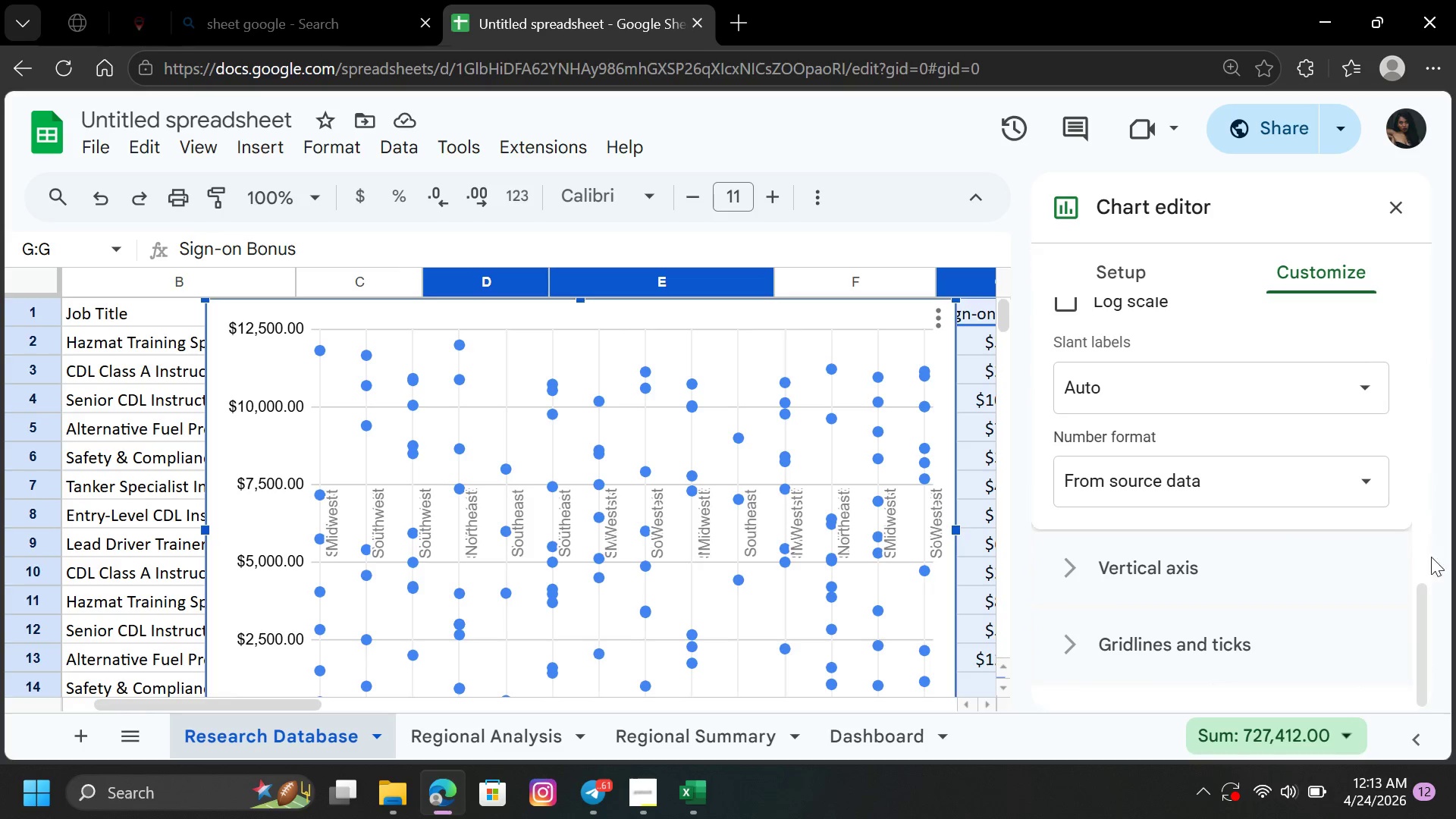 
left_click_drag(start_coordinate=[1423, 611], to_coordinate=[1406, 469])
 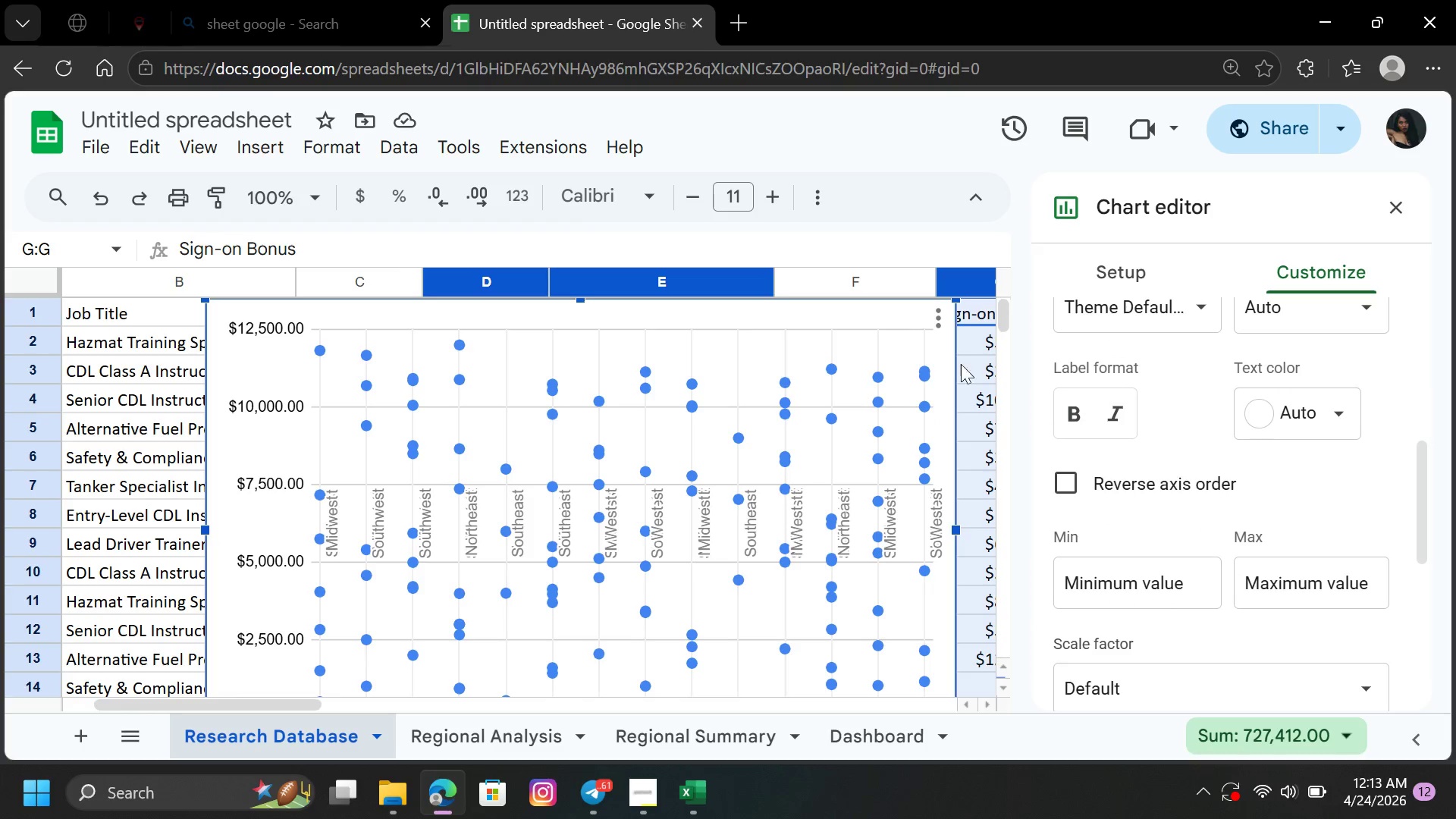 
left_click([981, 394])
 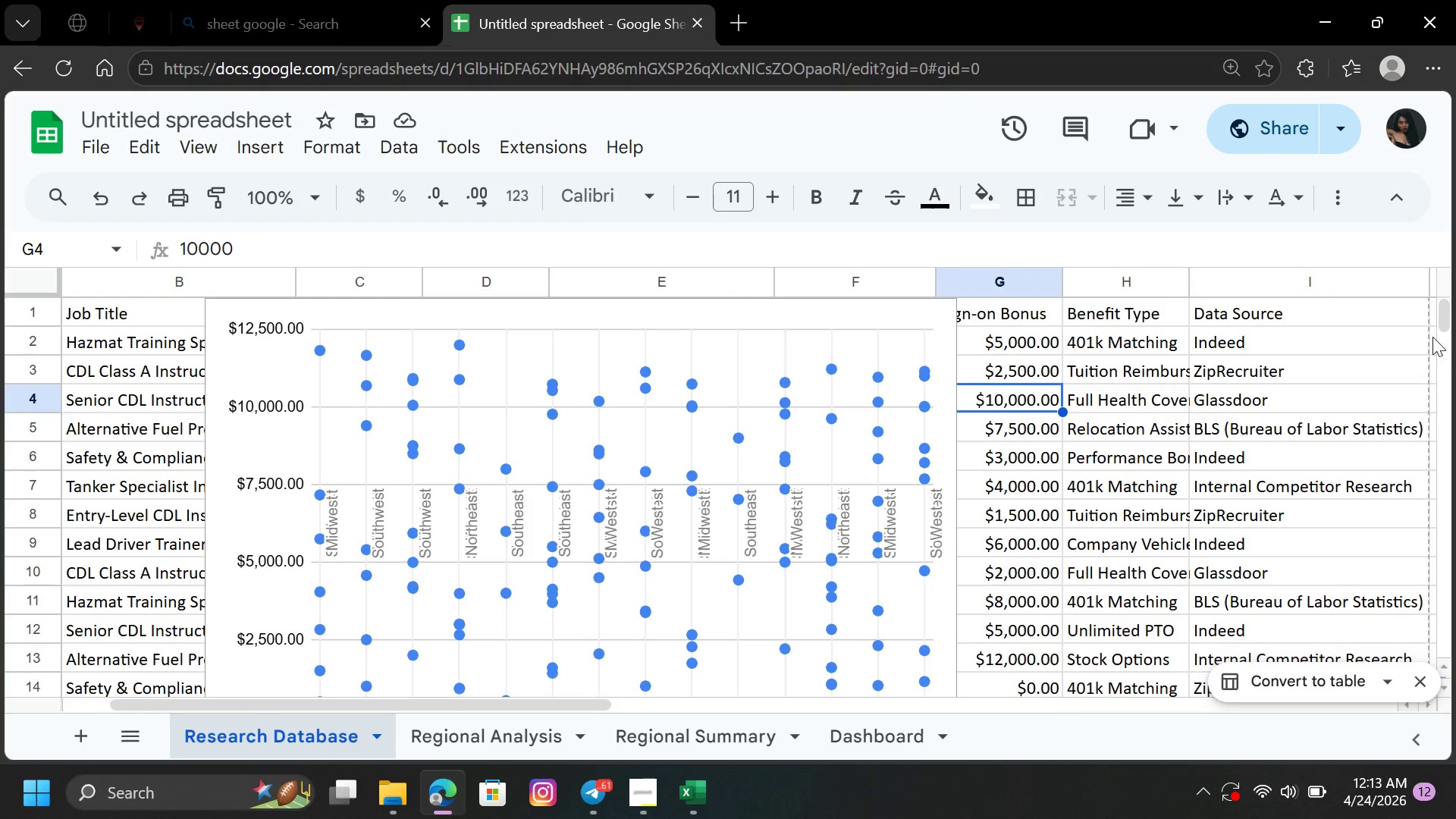 
left_click_drag(start_coordinate=[1442, 320], to_coordinate=[1446, 324])
 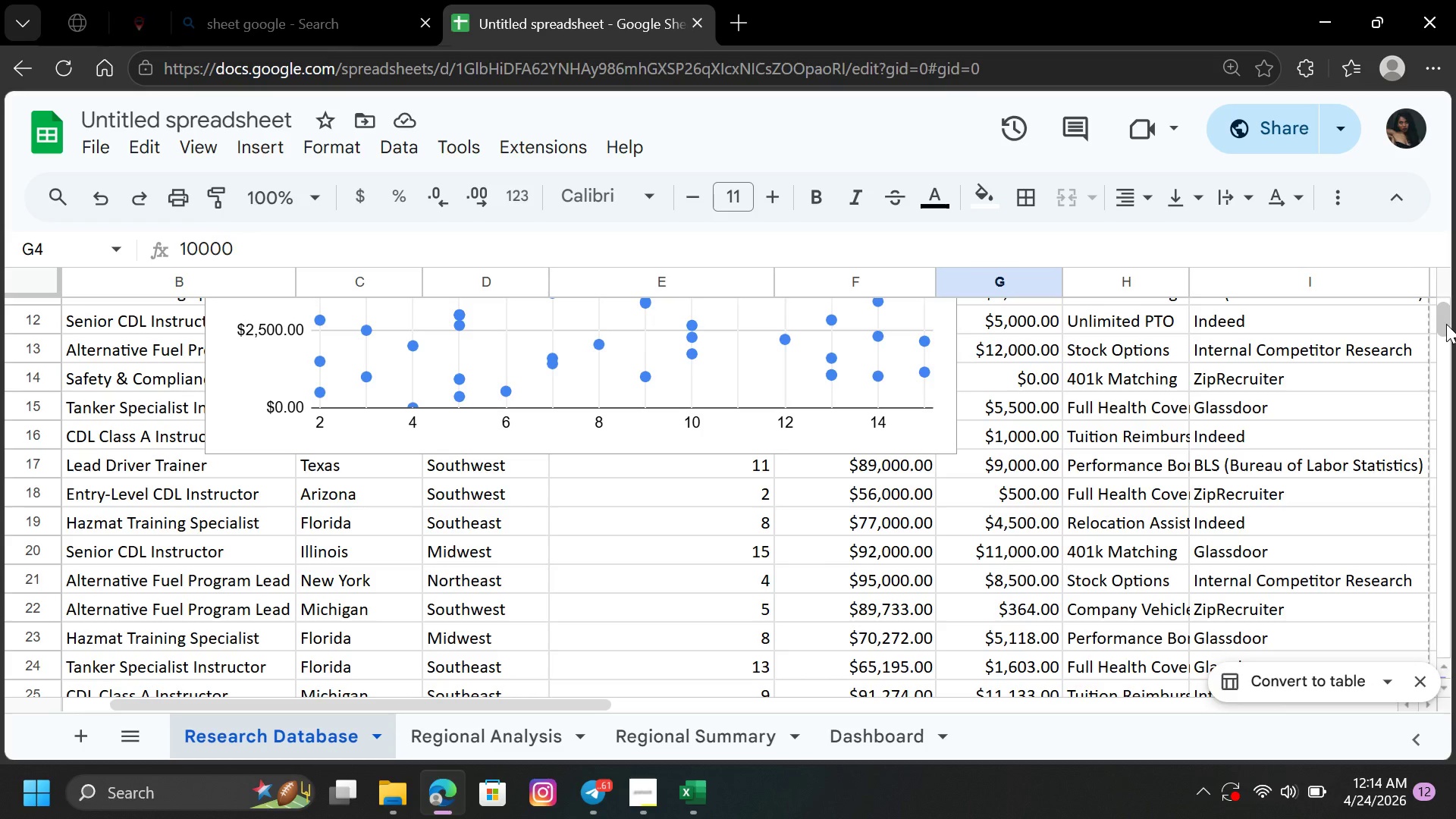 
wait(7.83)
 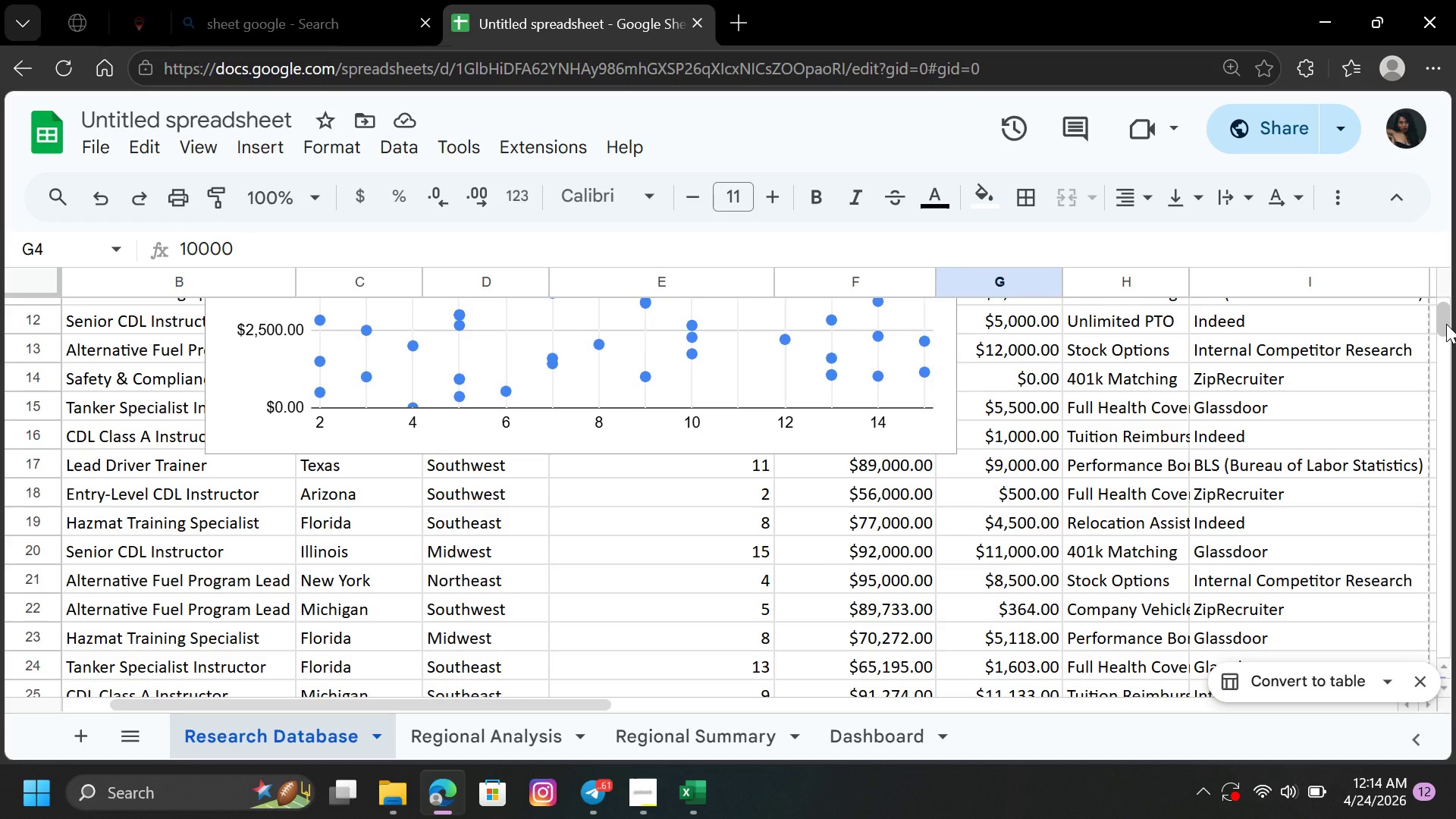 
double_click([787, 421])
 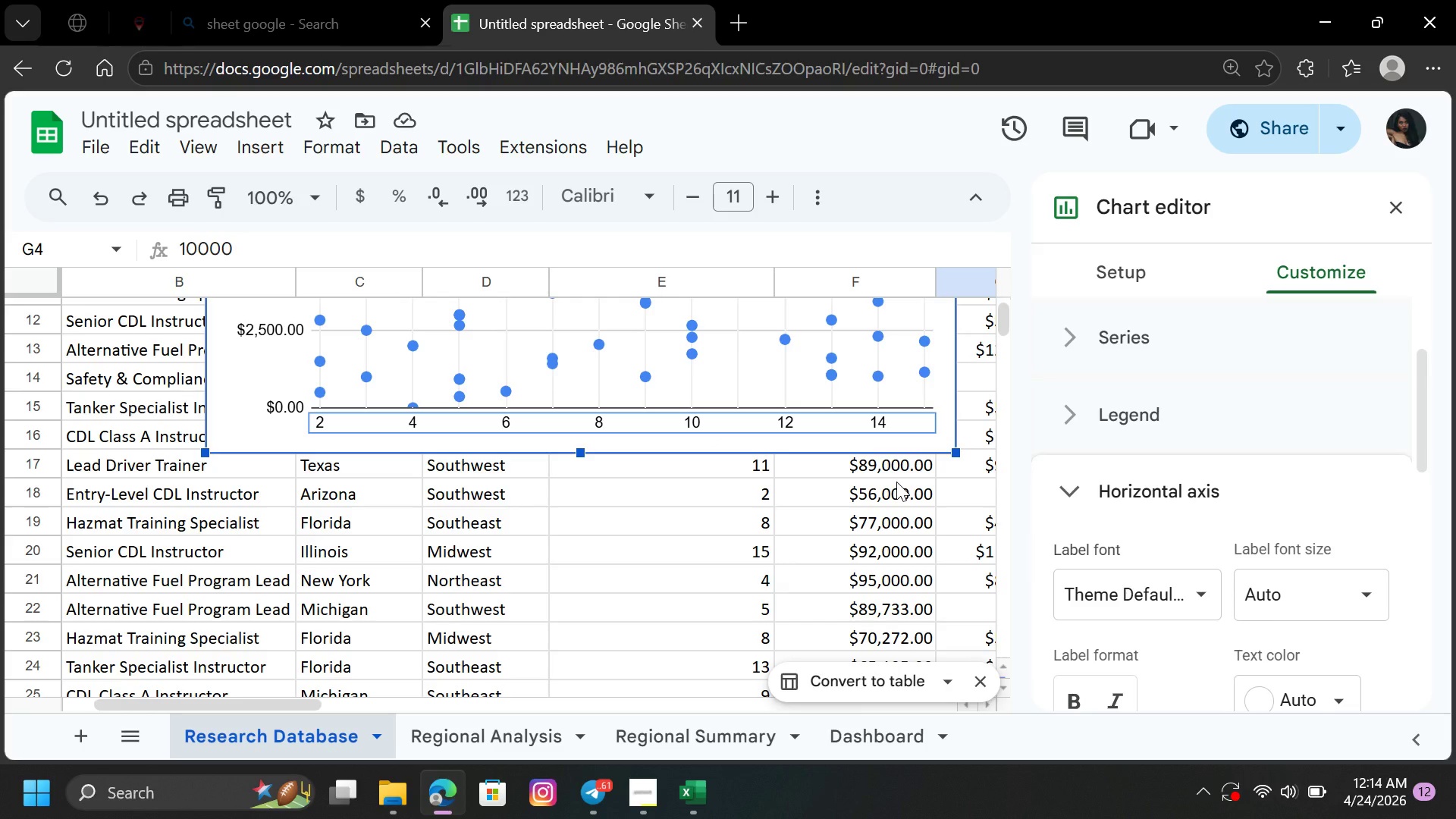 
wait(5.81)
 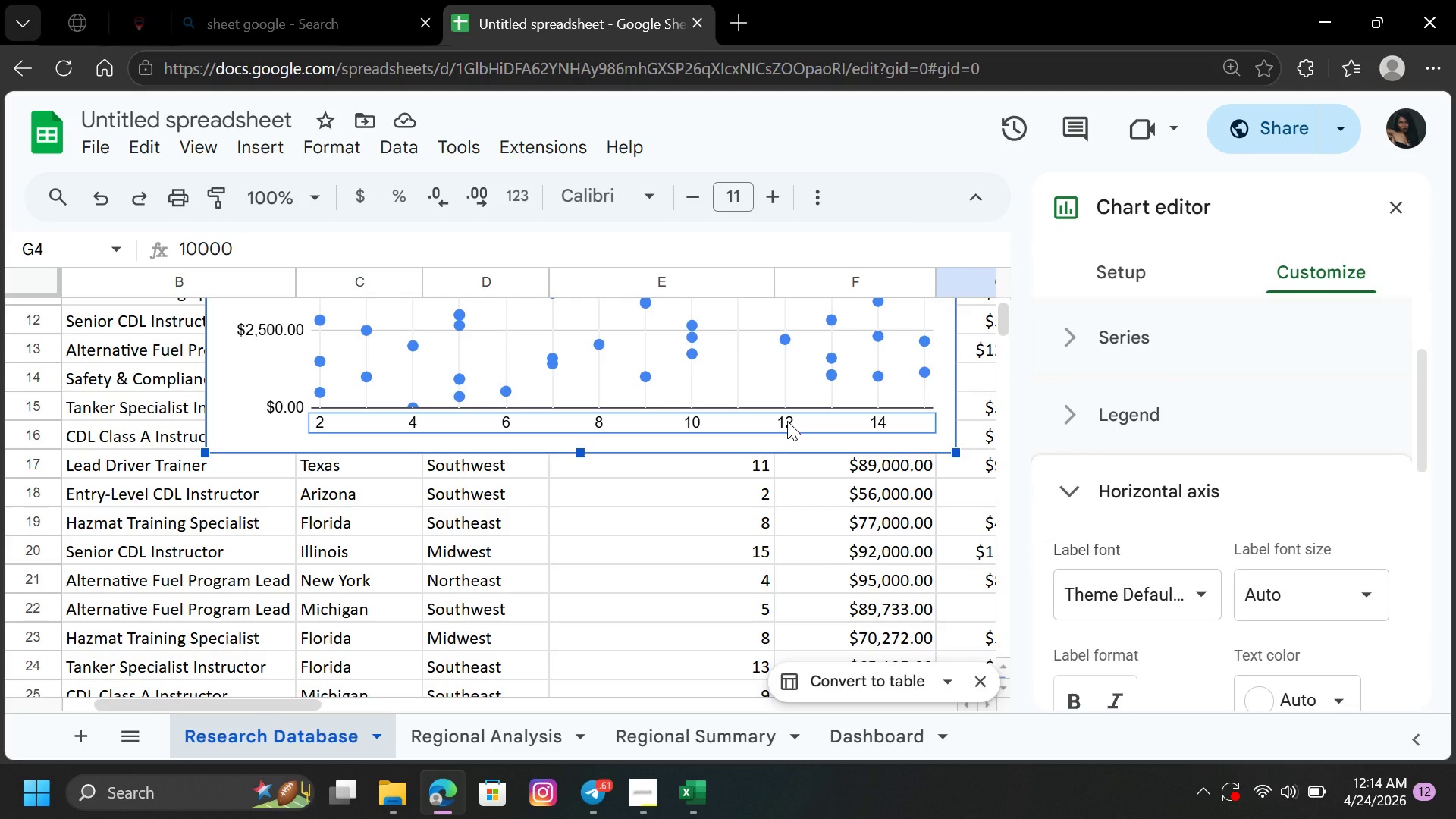 
left_click_drag(start_coordinate=[1003, 321], to_coordinate=[1006, 299])
 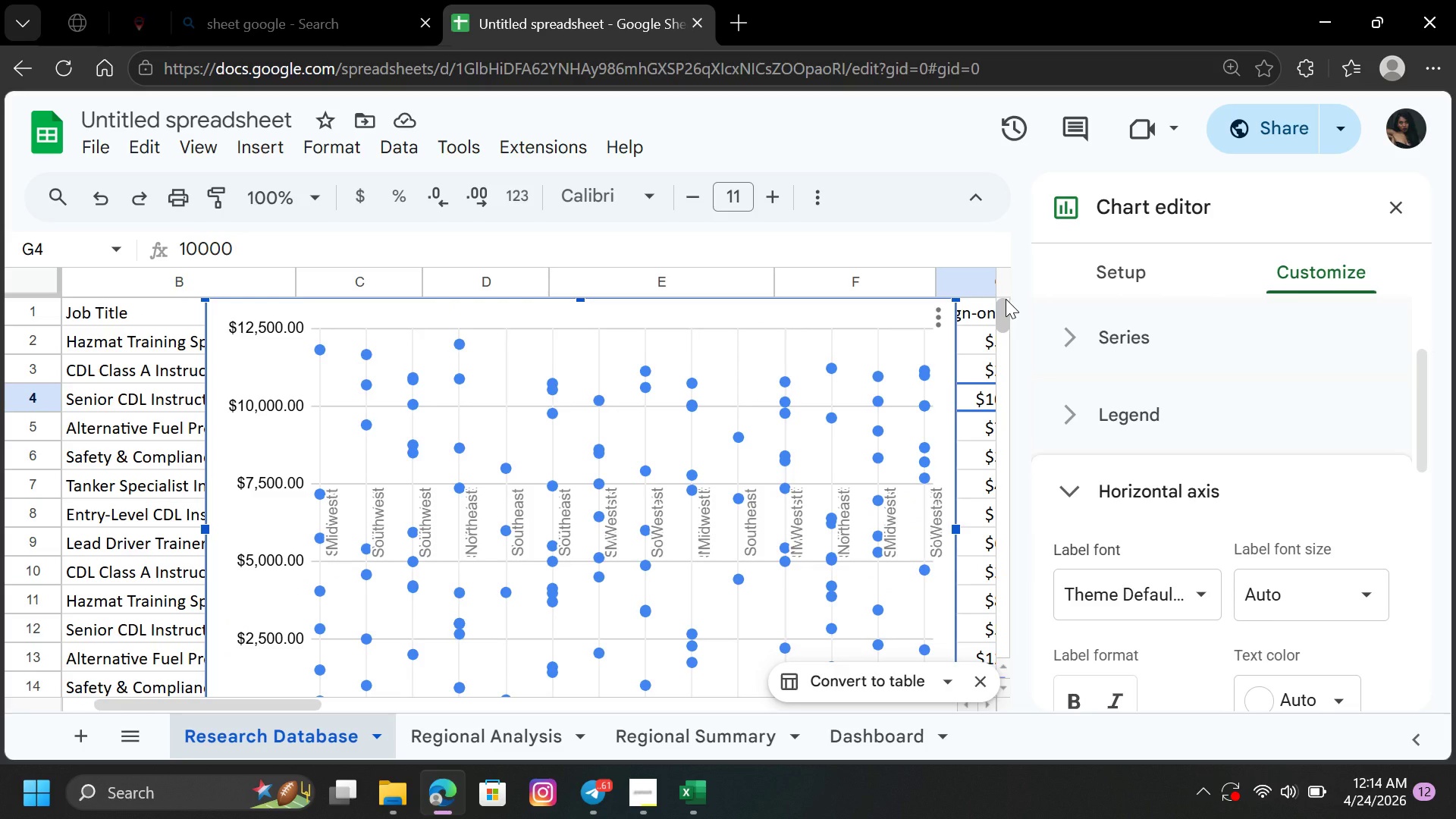 
wait(6.66)
 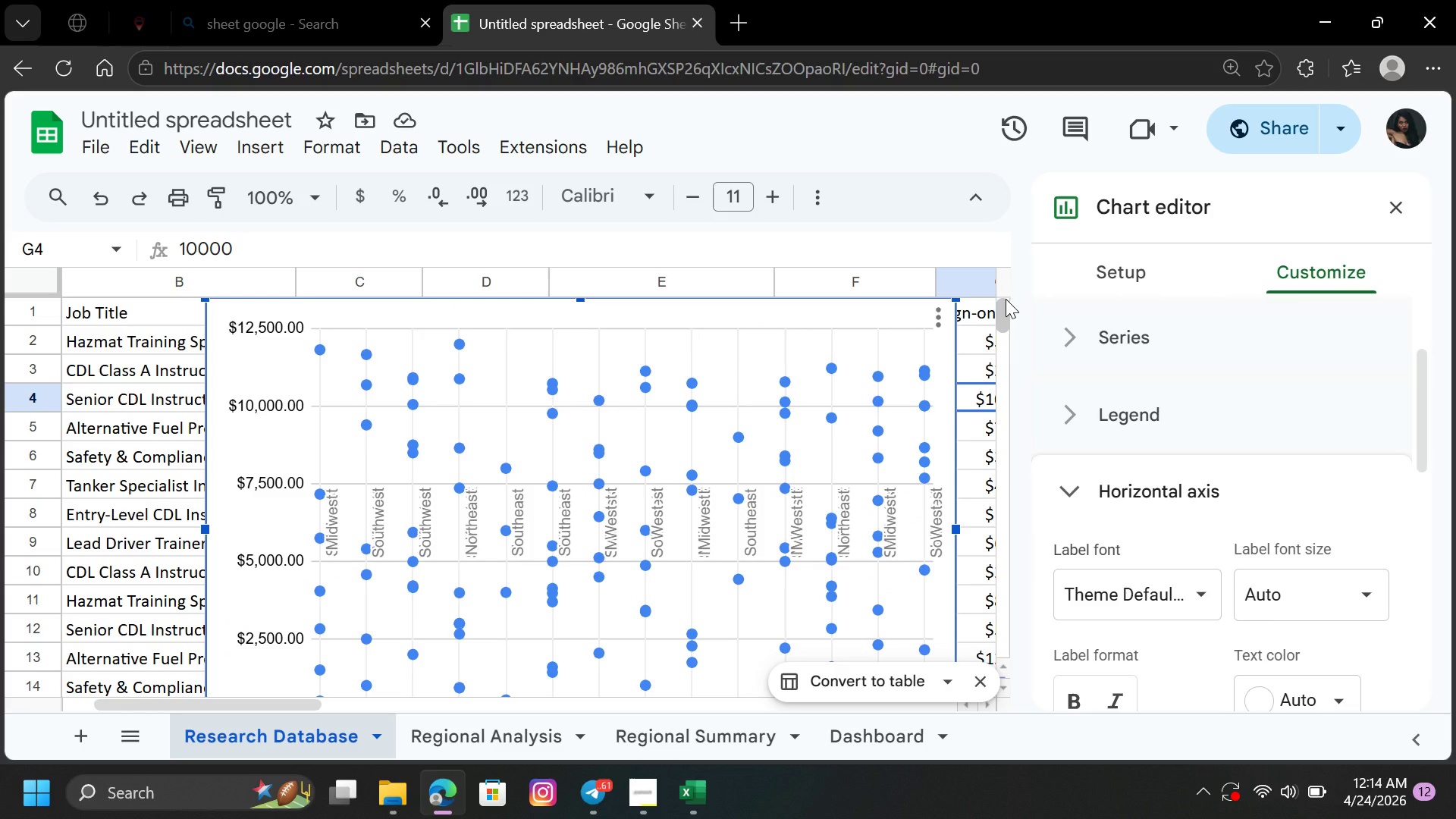 
left_click([1397, 204])
 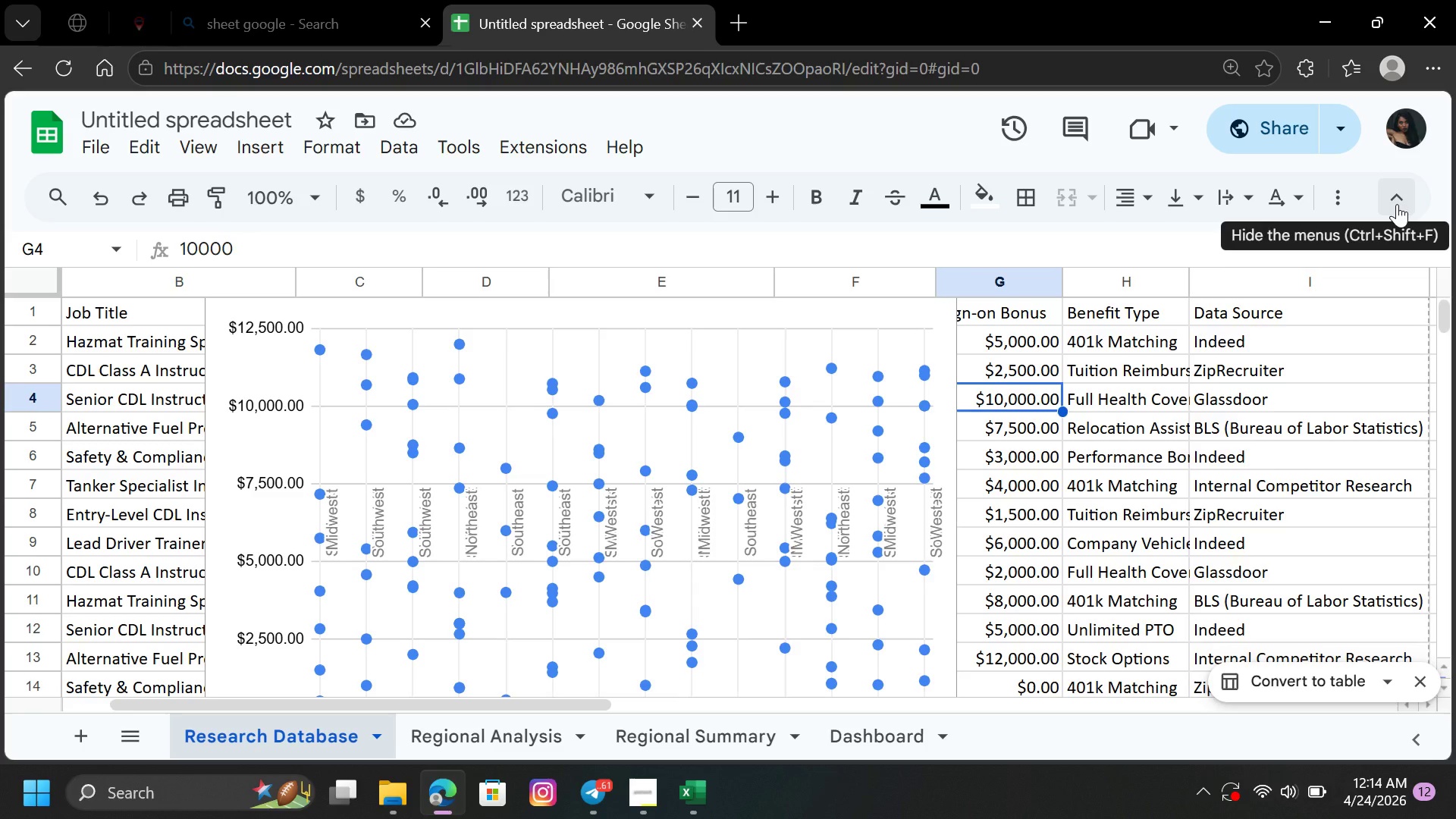 
wait(17.88)
 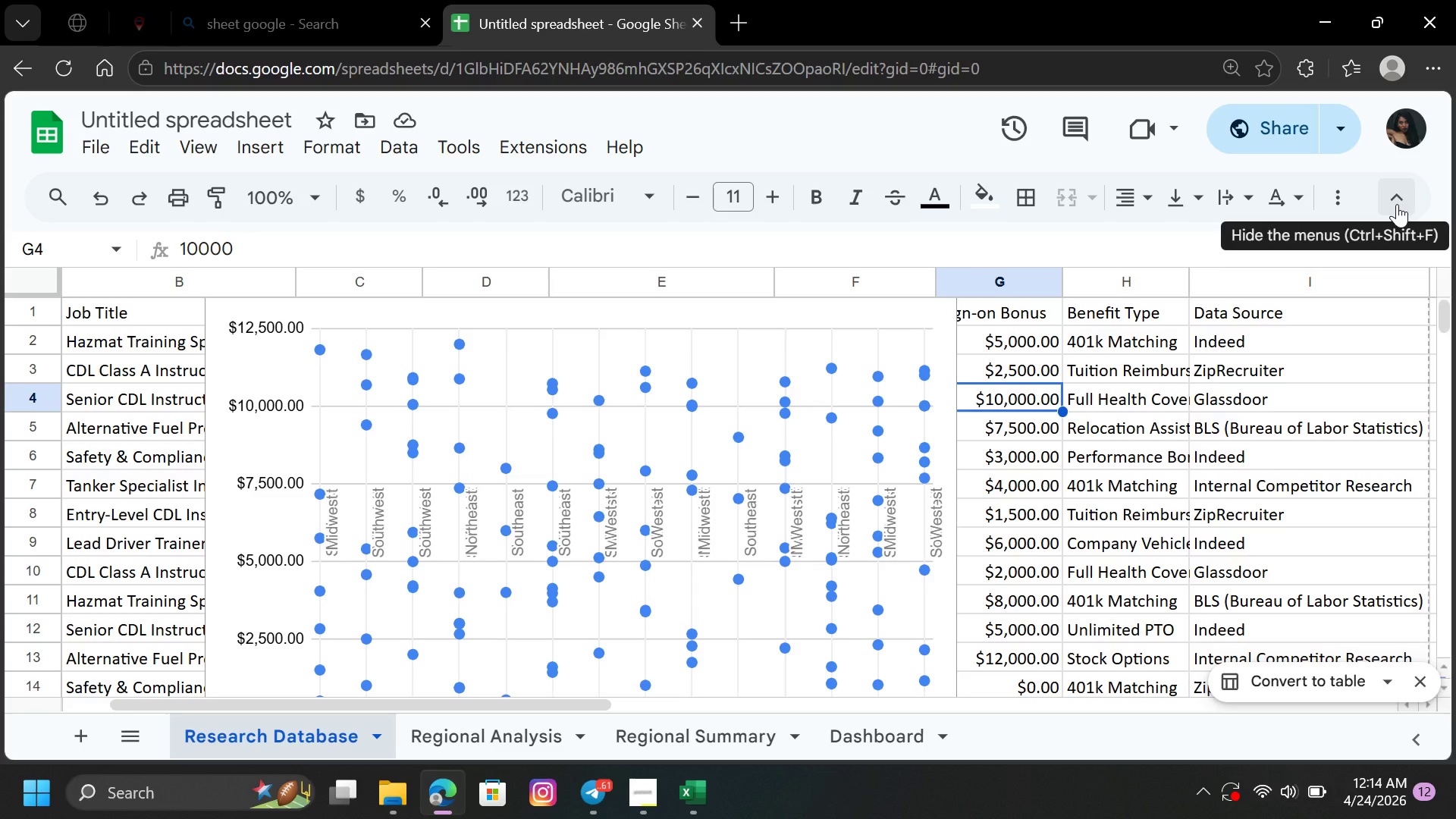 
left_click([1448, 316])
 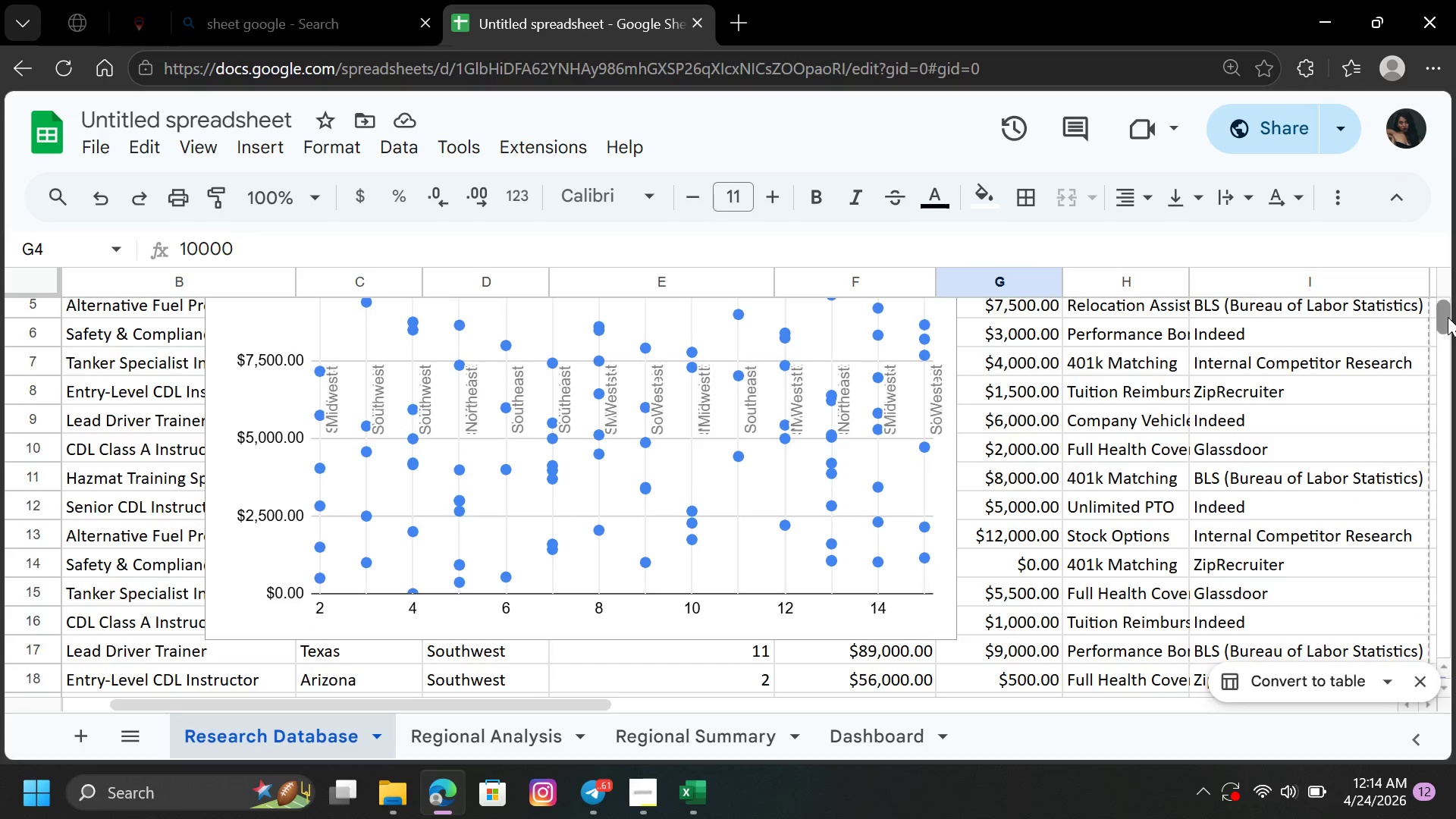 
double_click([1448, 317])
 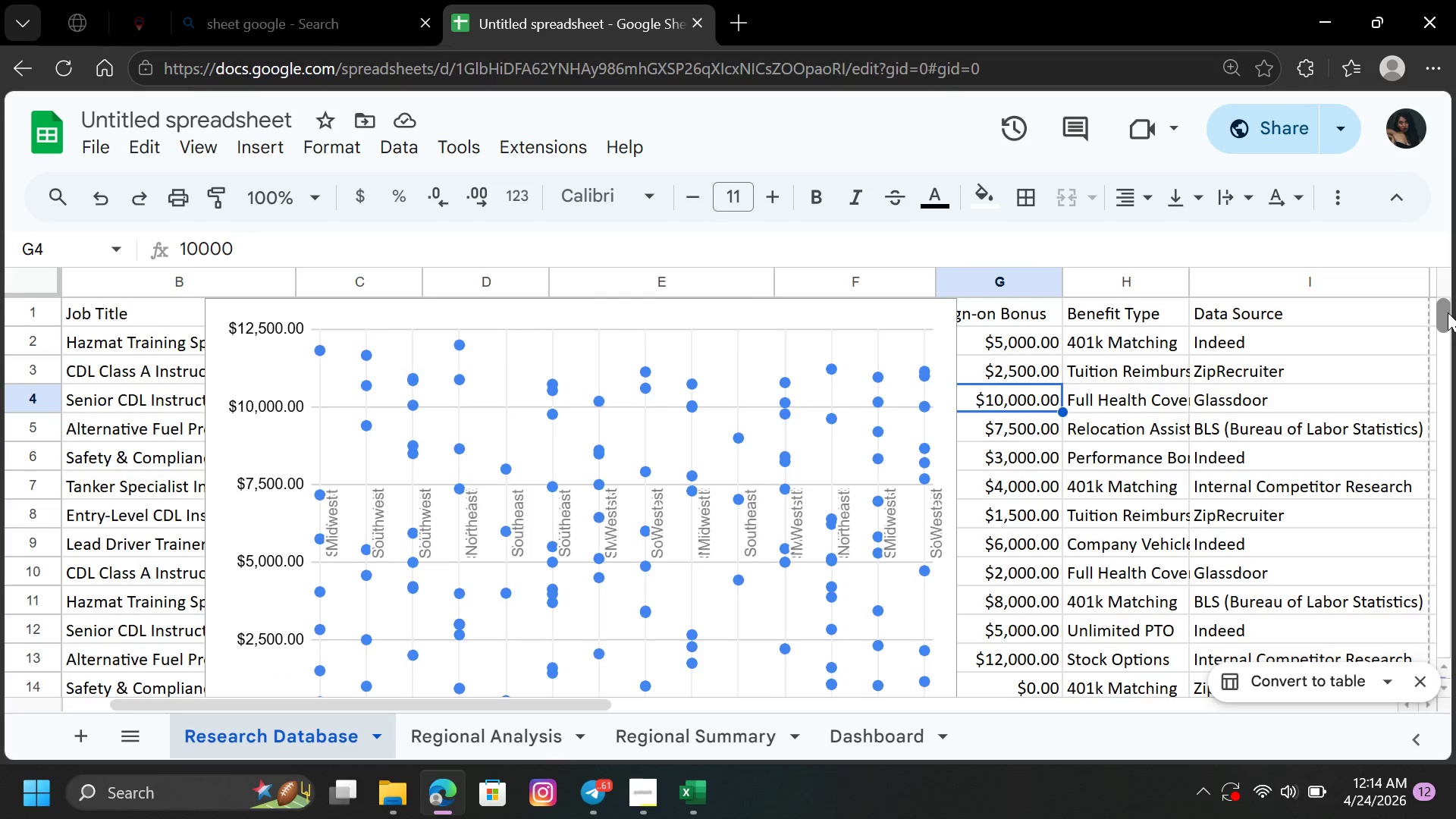 
double_click([1448, 312])
 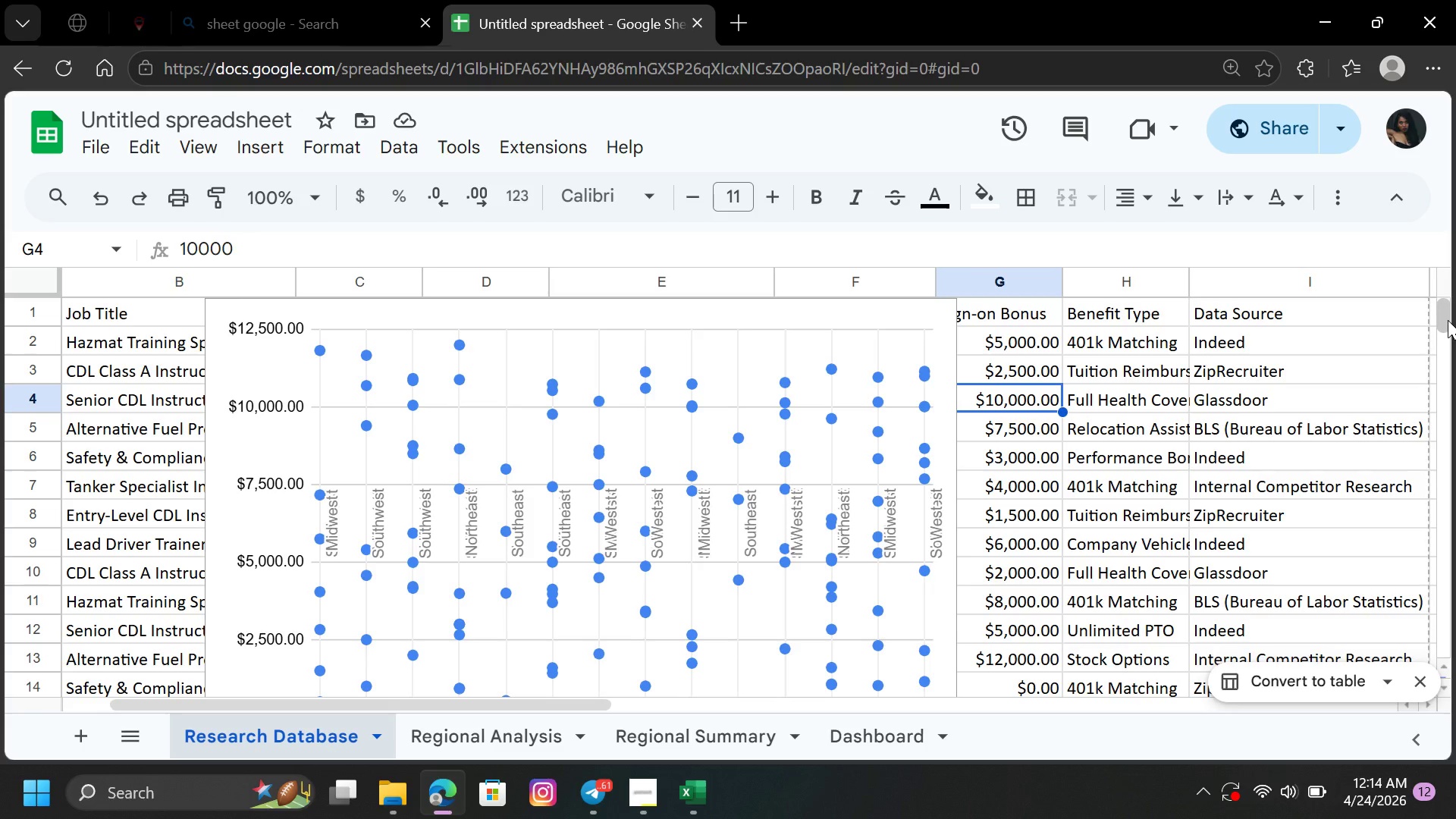 
left_click([1448, 320])
 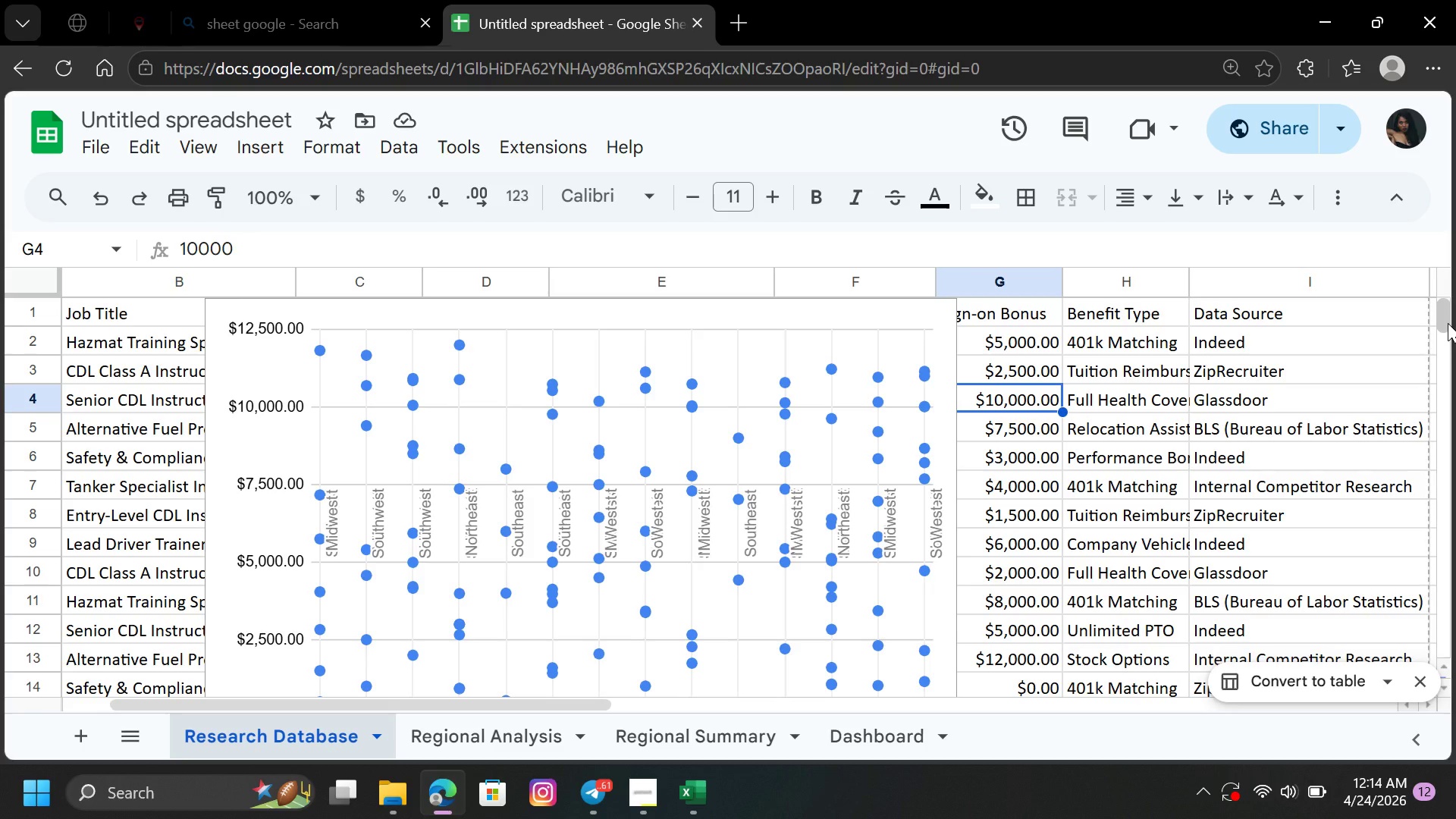 
left_click([1448, 323])
 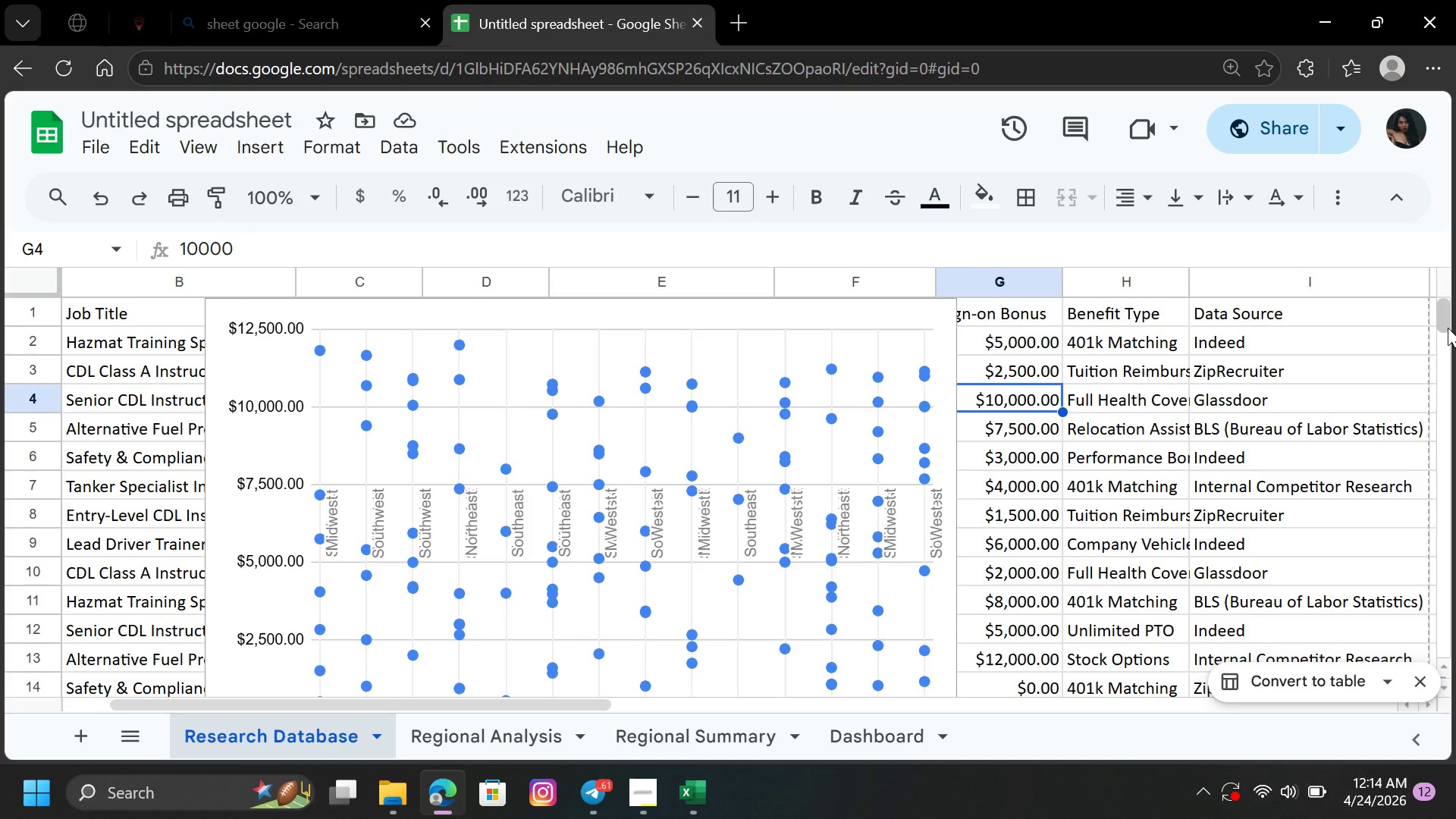 
left_click([1448, 328])
 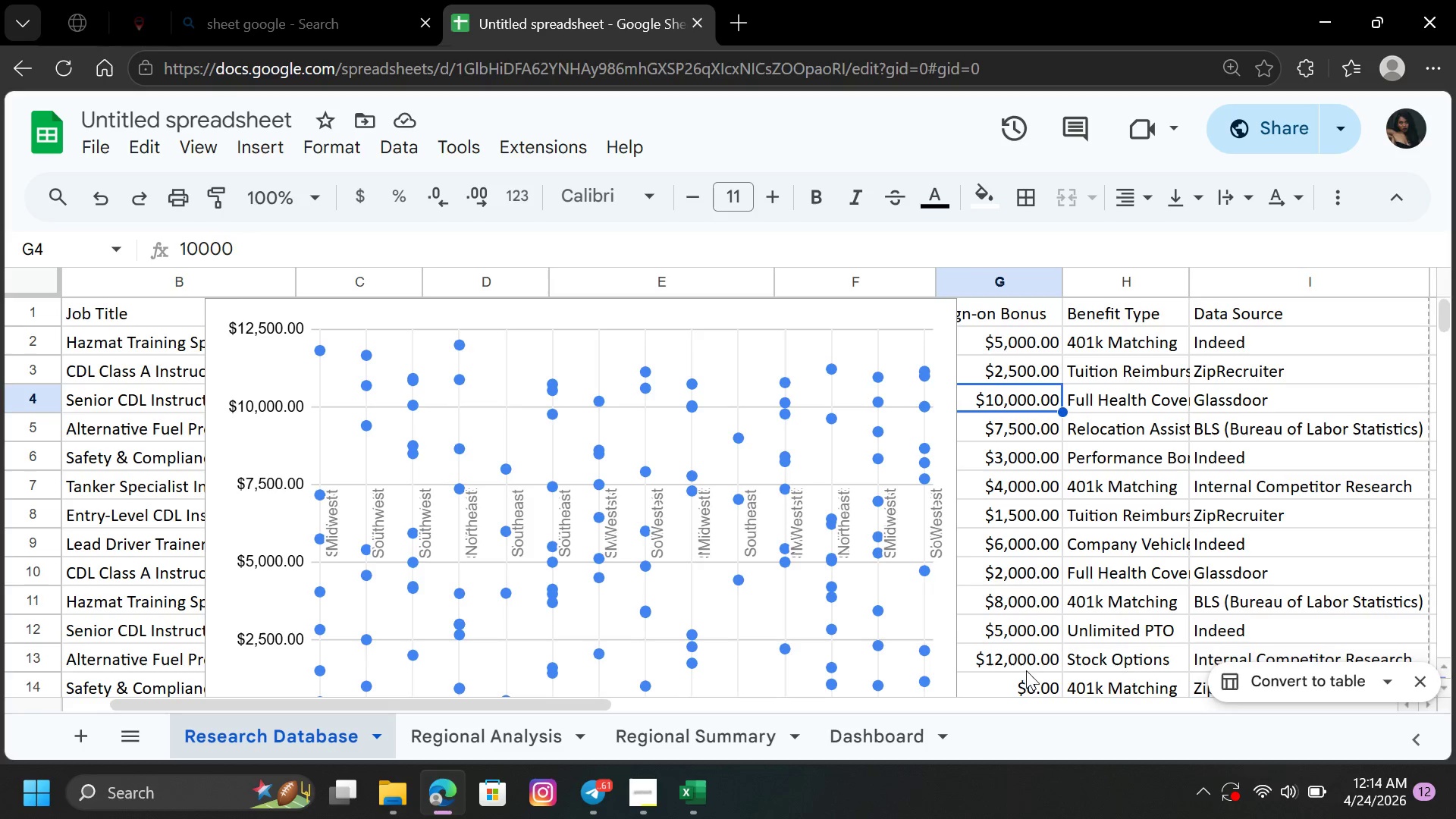 
left_click([992, 688])
 